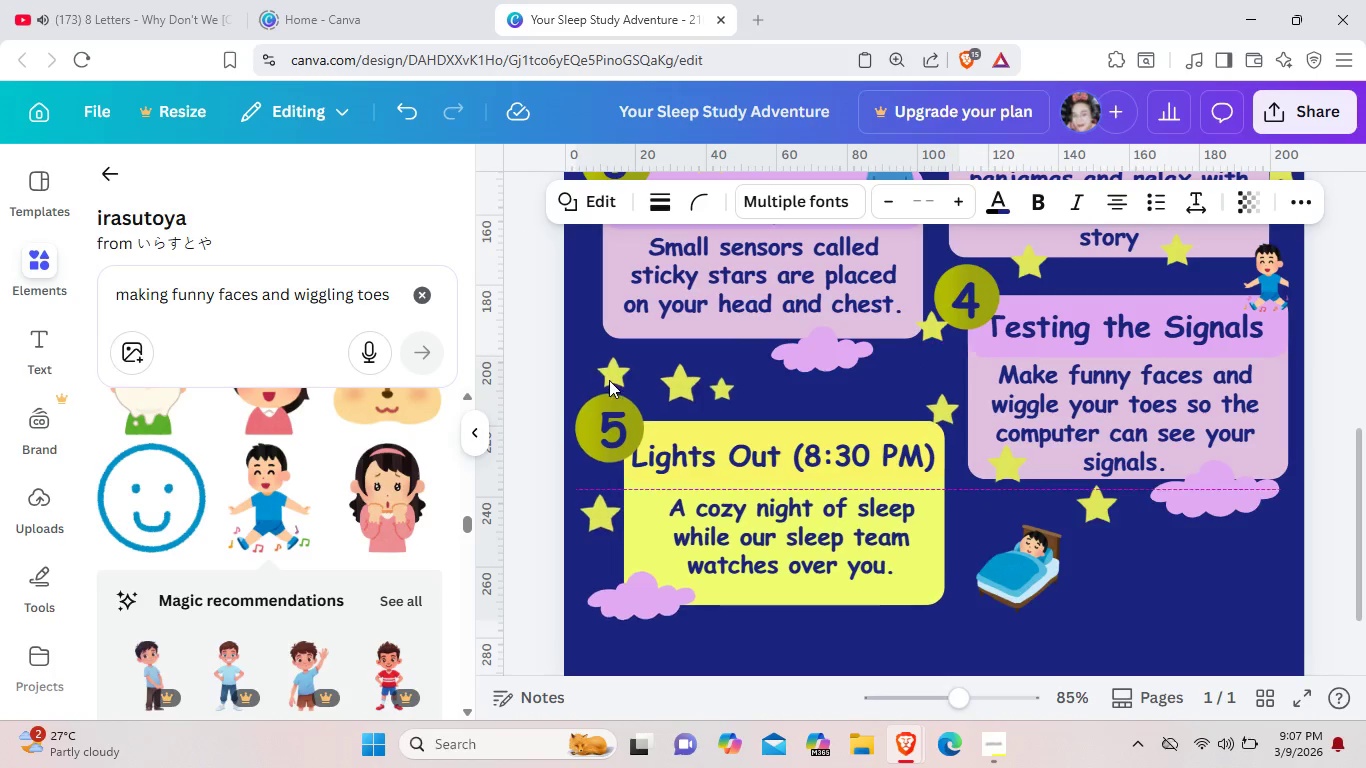 
key(ArrowUp)
 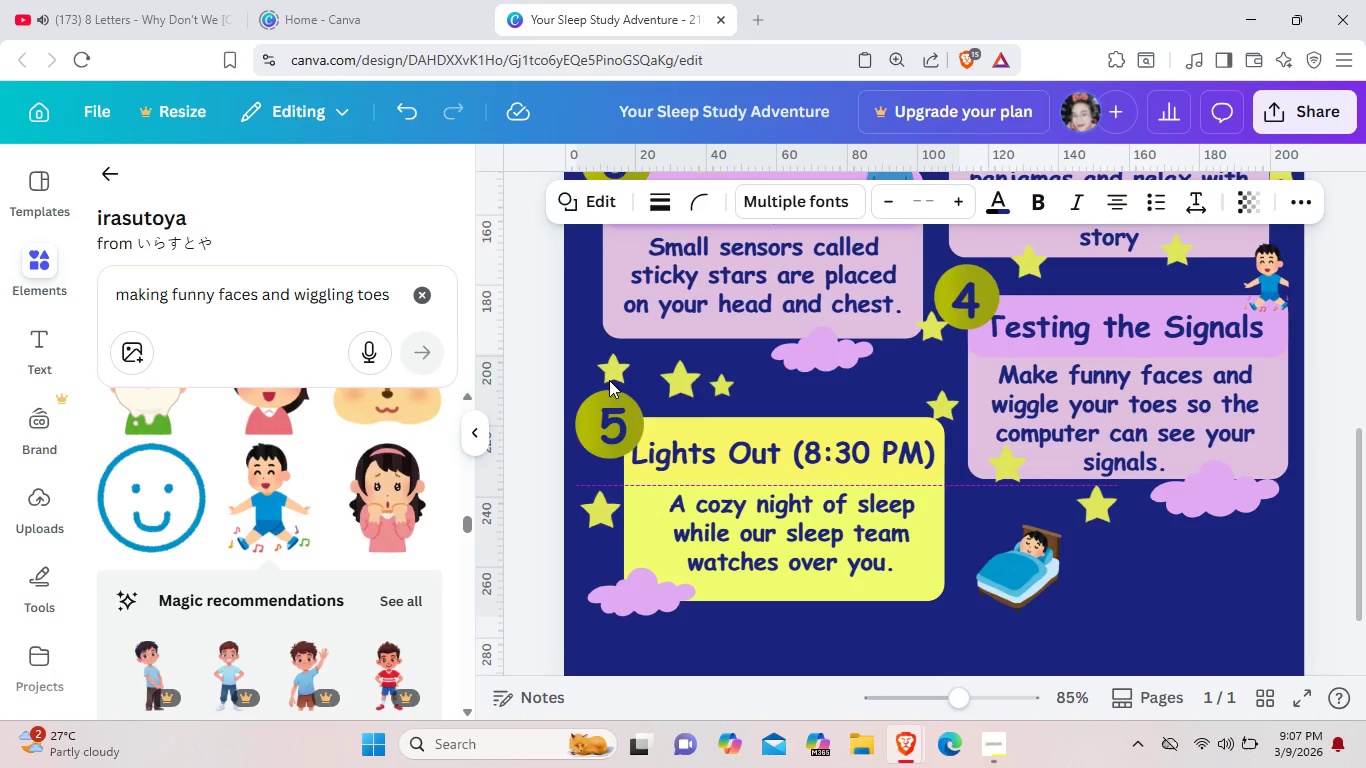 
key(ArrowUp)
 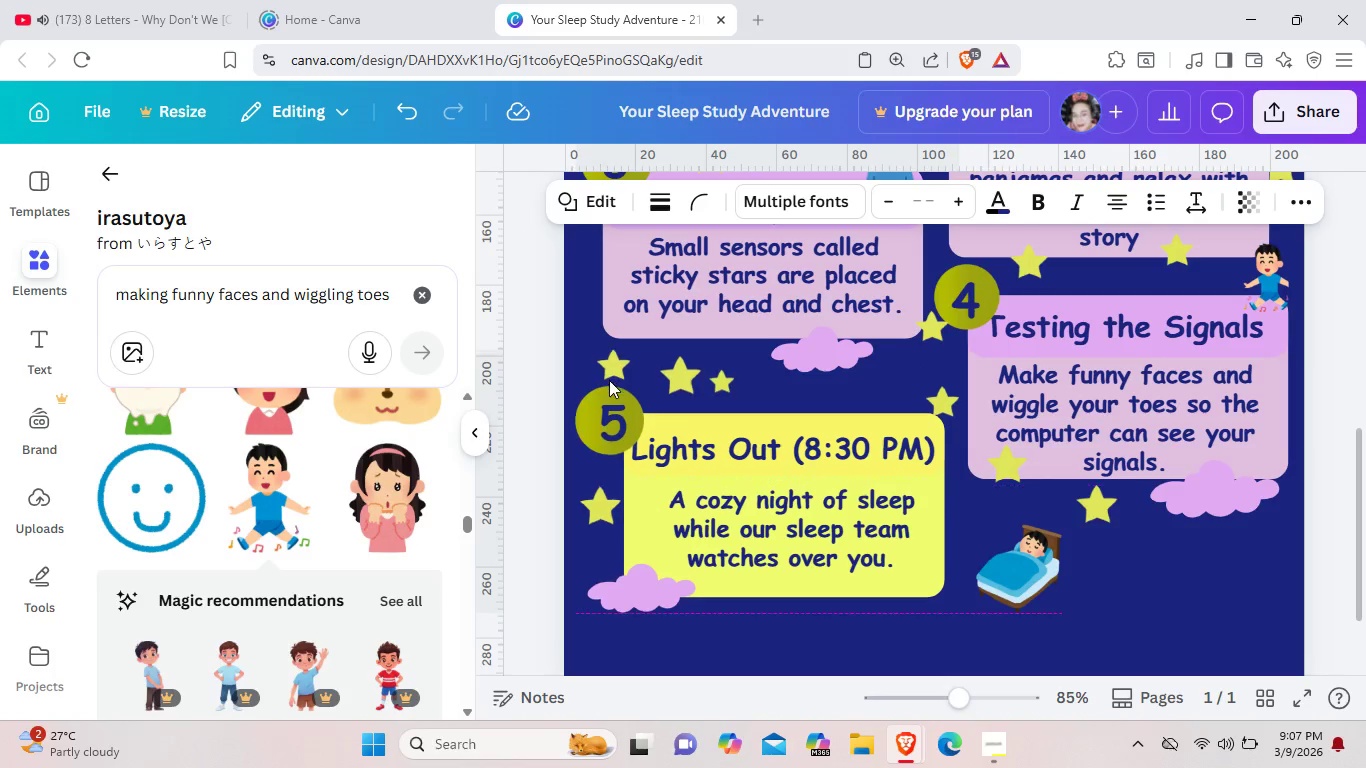 
key(ArrowUp)
 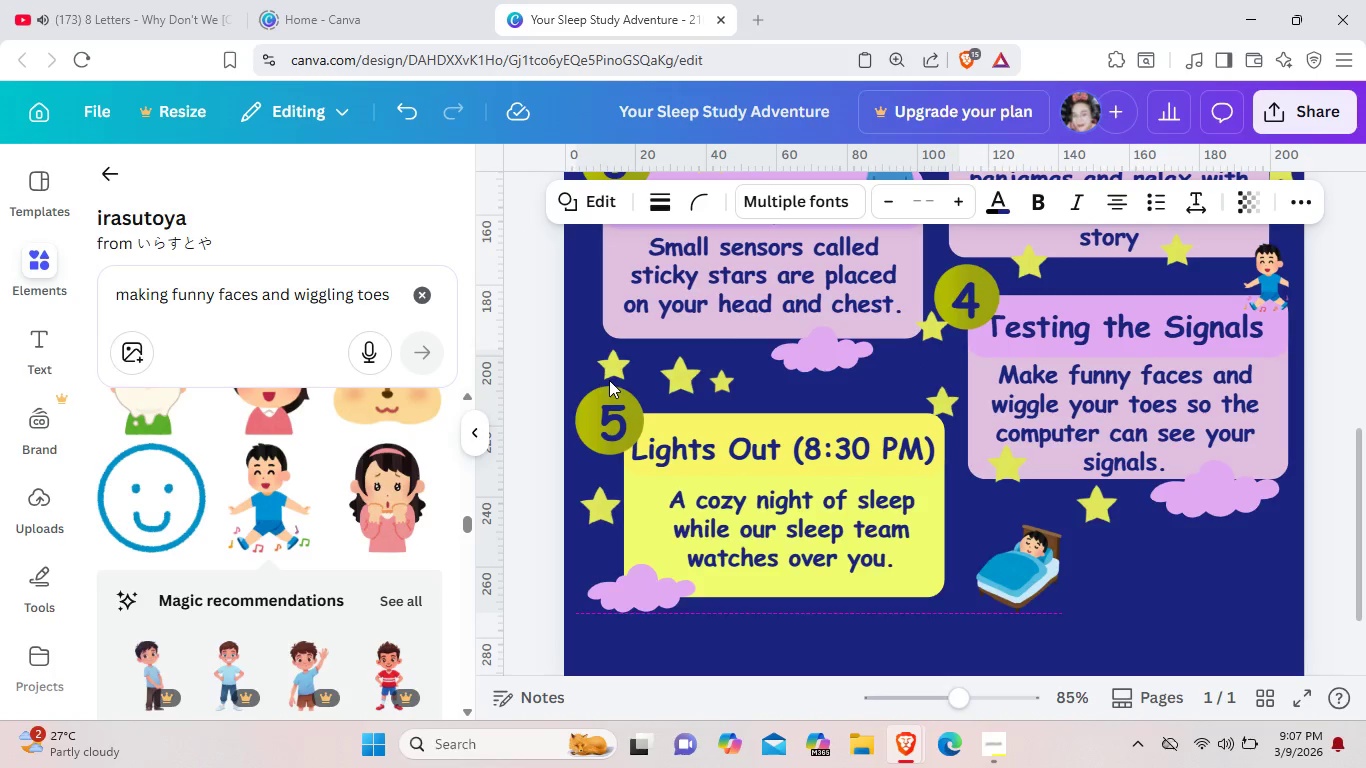 
key(ArrowUp)
 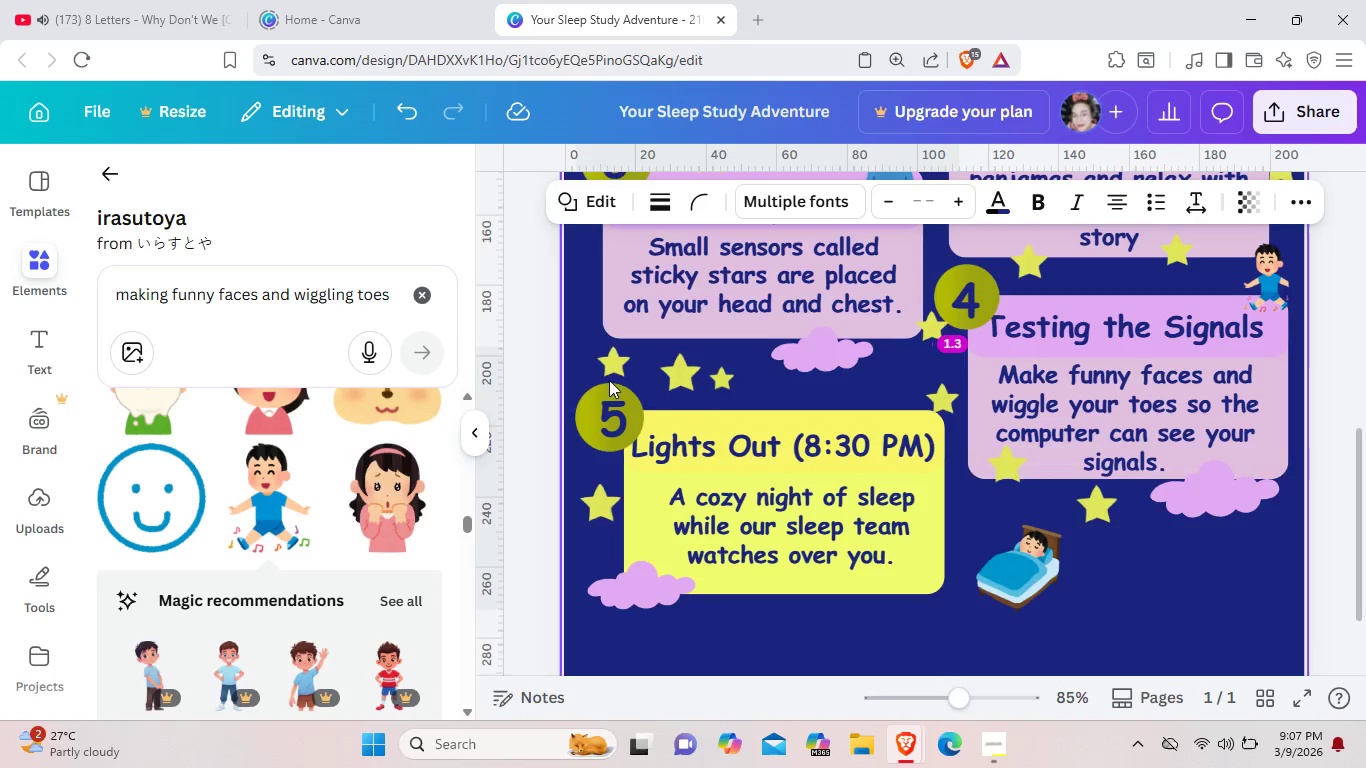 
key(ArrowUp)
 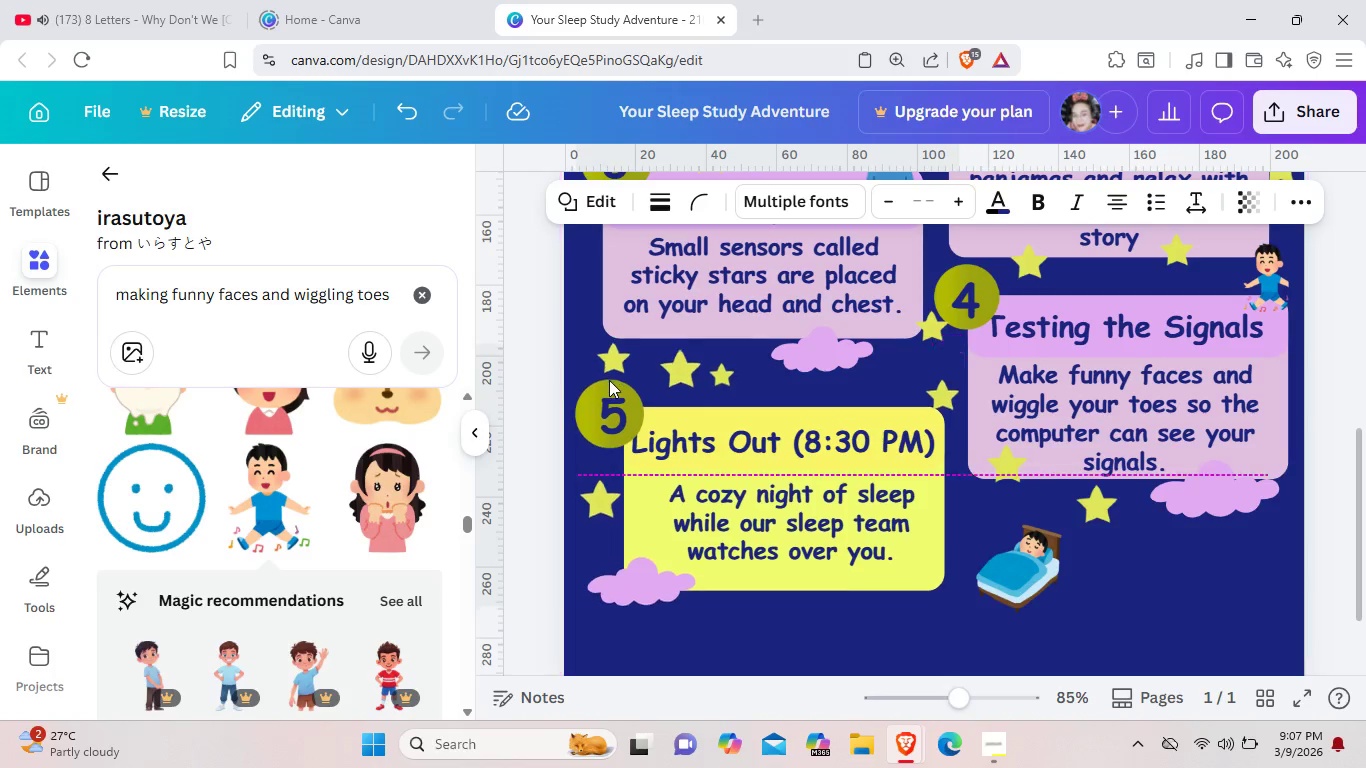 
key(ArrowUp)
 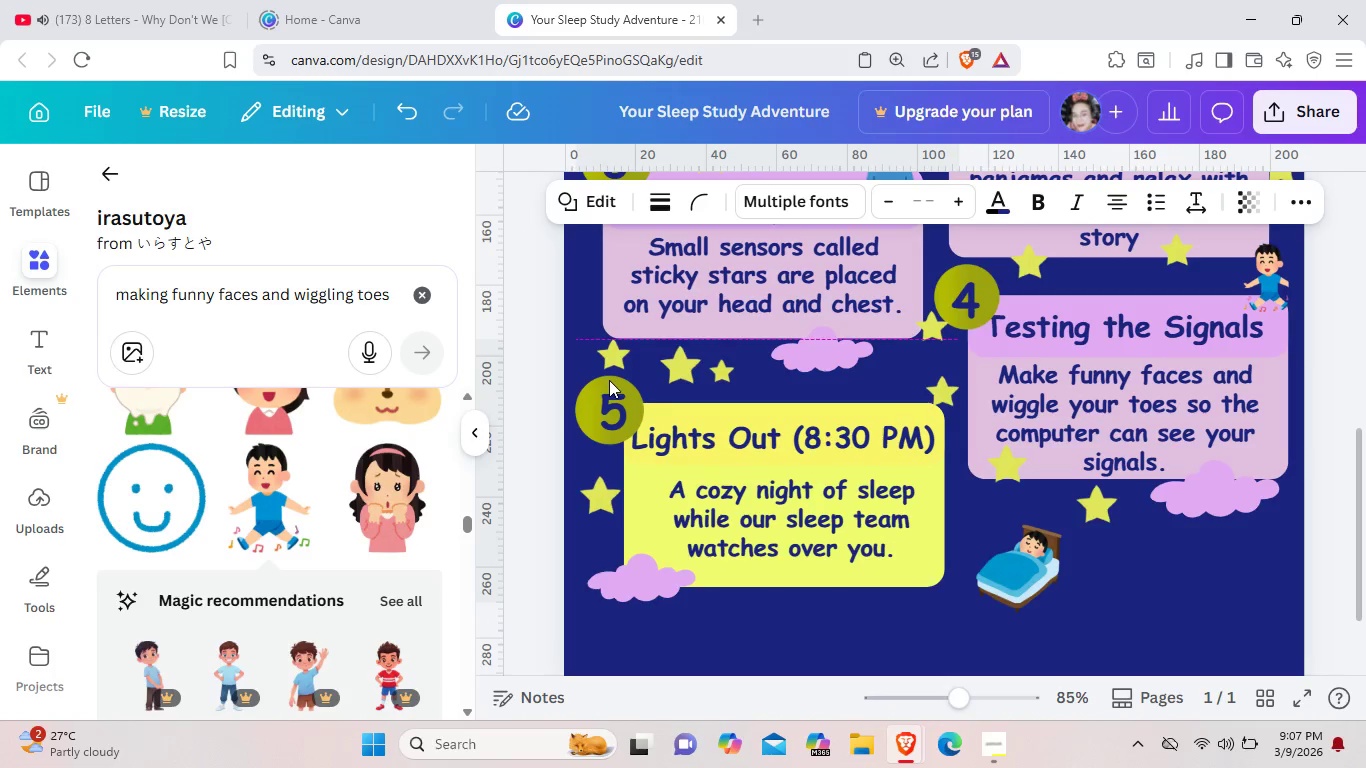 
key(ArrowUp)
 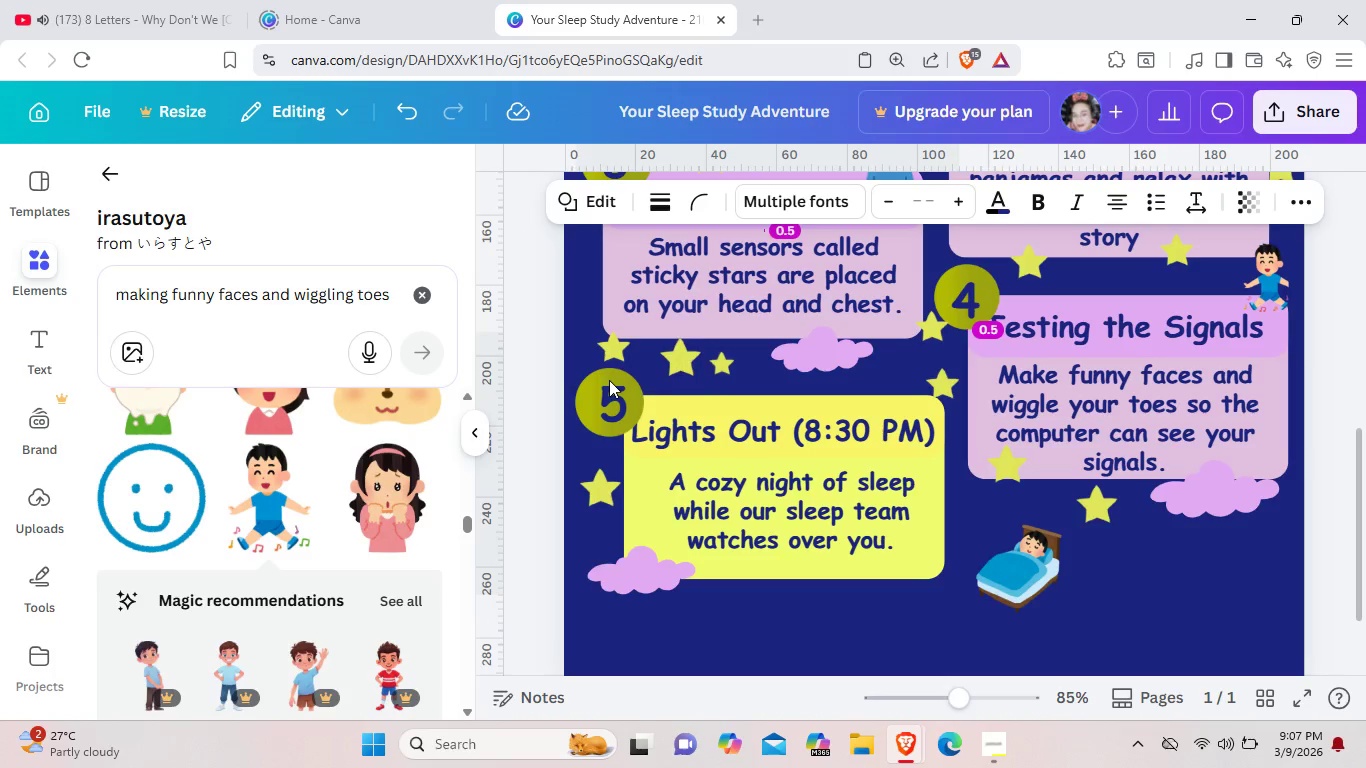 
key(ArrowUp)
 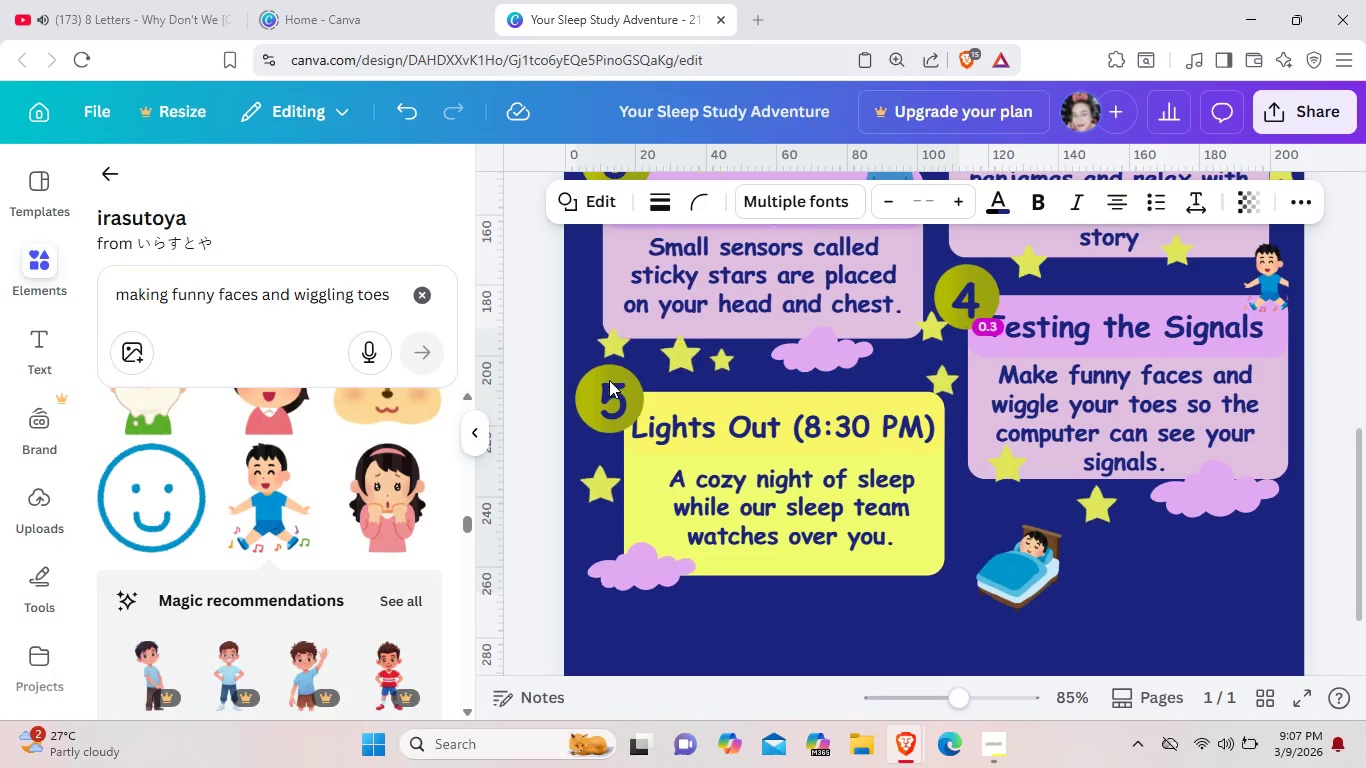 
key(ArrowUp)
 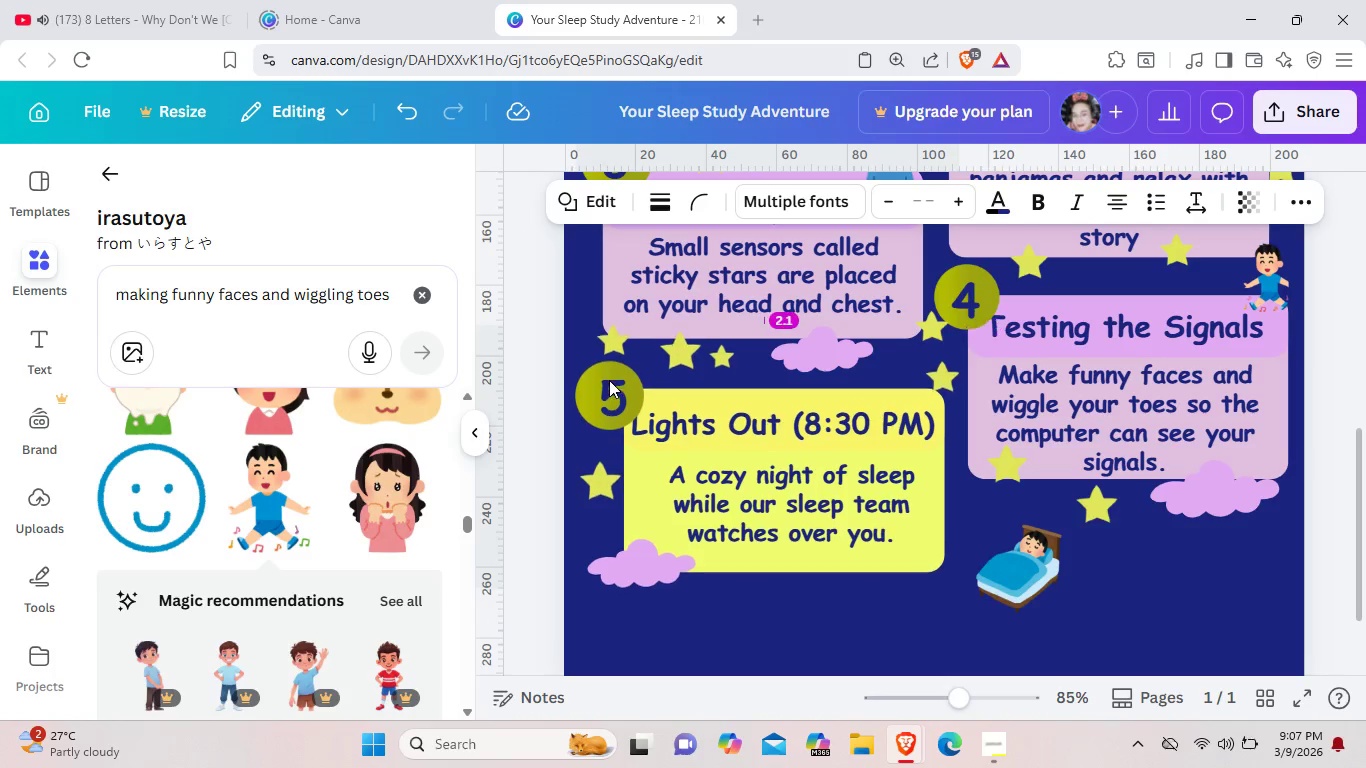 
key(ArrowUp)
 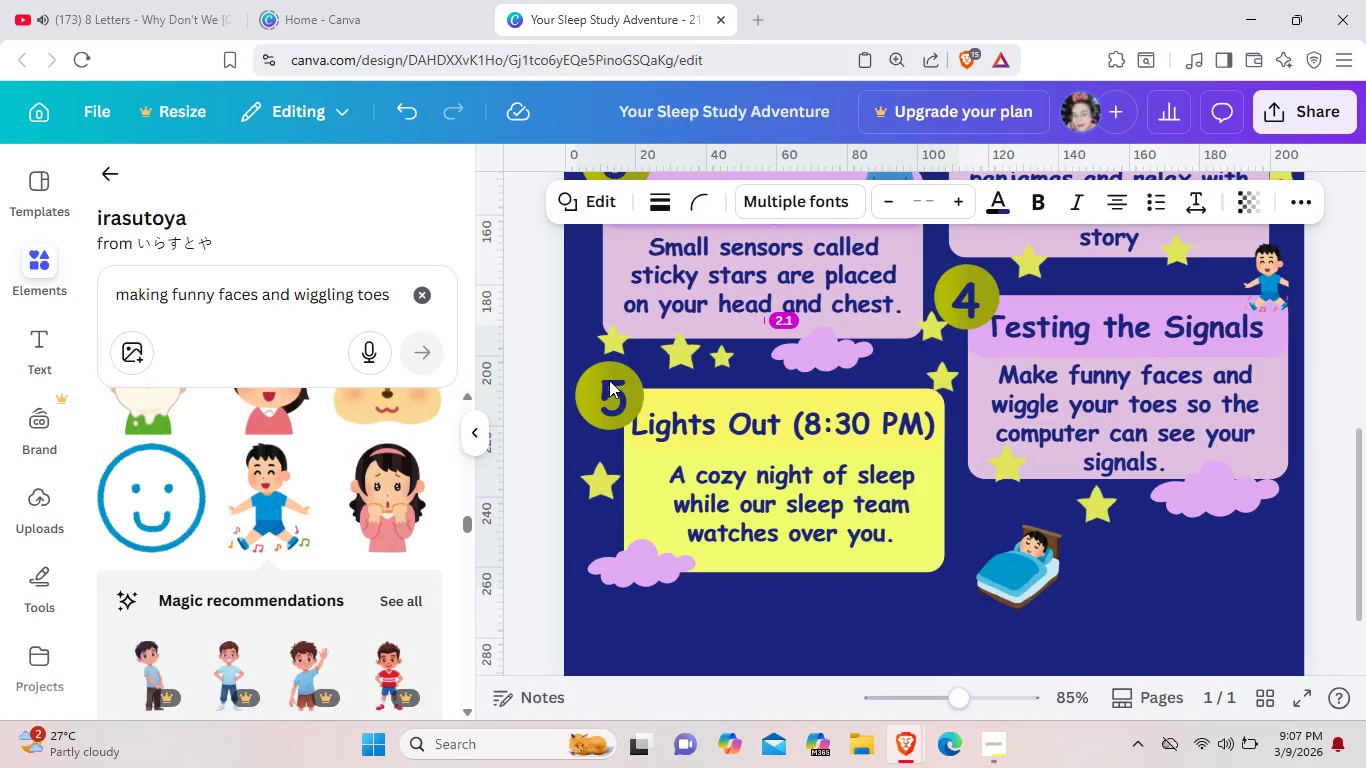 
key(ArrowUp)
 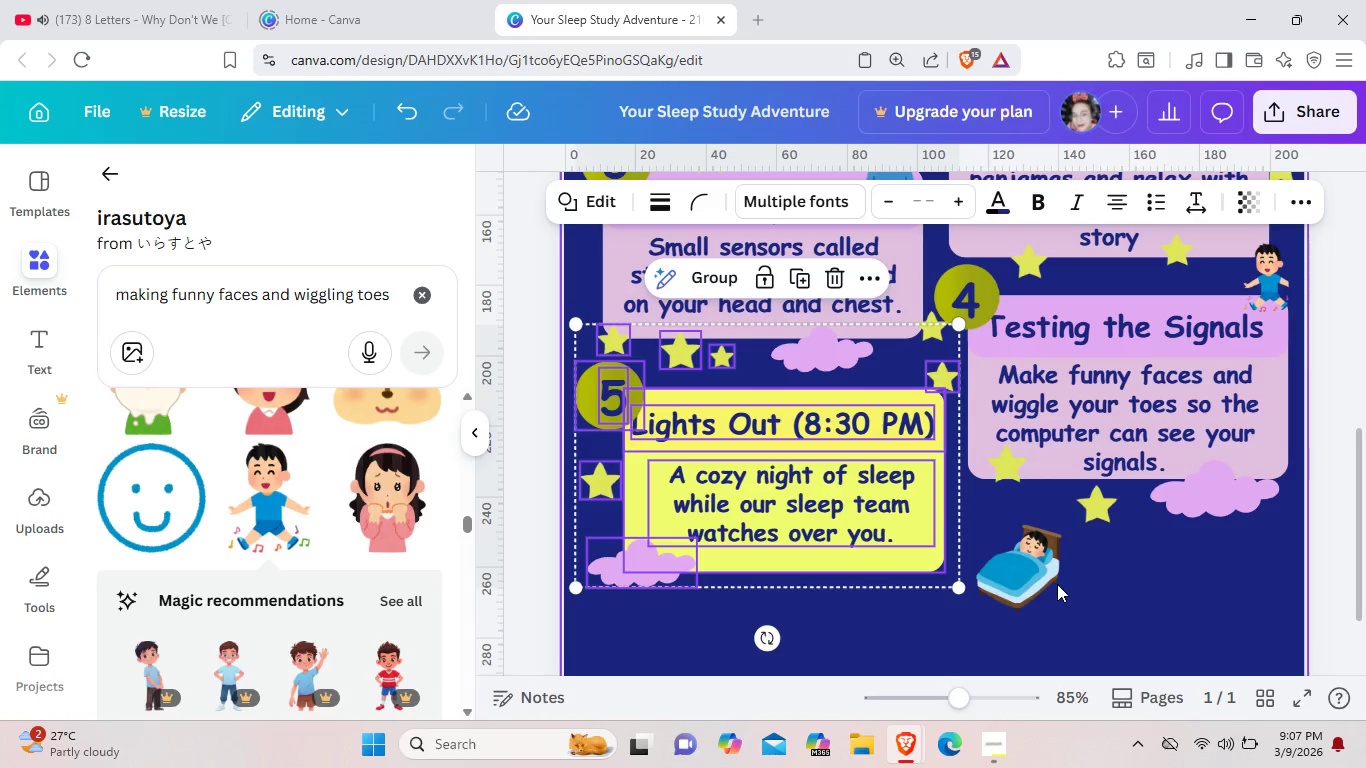 
left_click_drag(start_coordinate=[1028, 579], to_coordinate=[892, 378])
 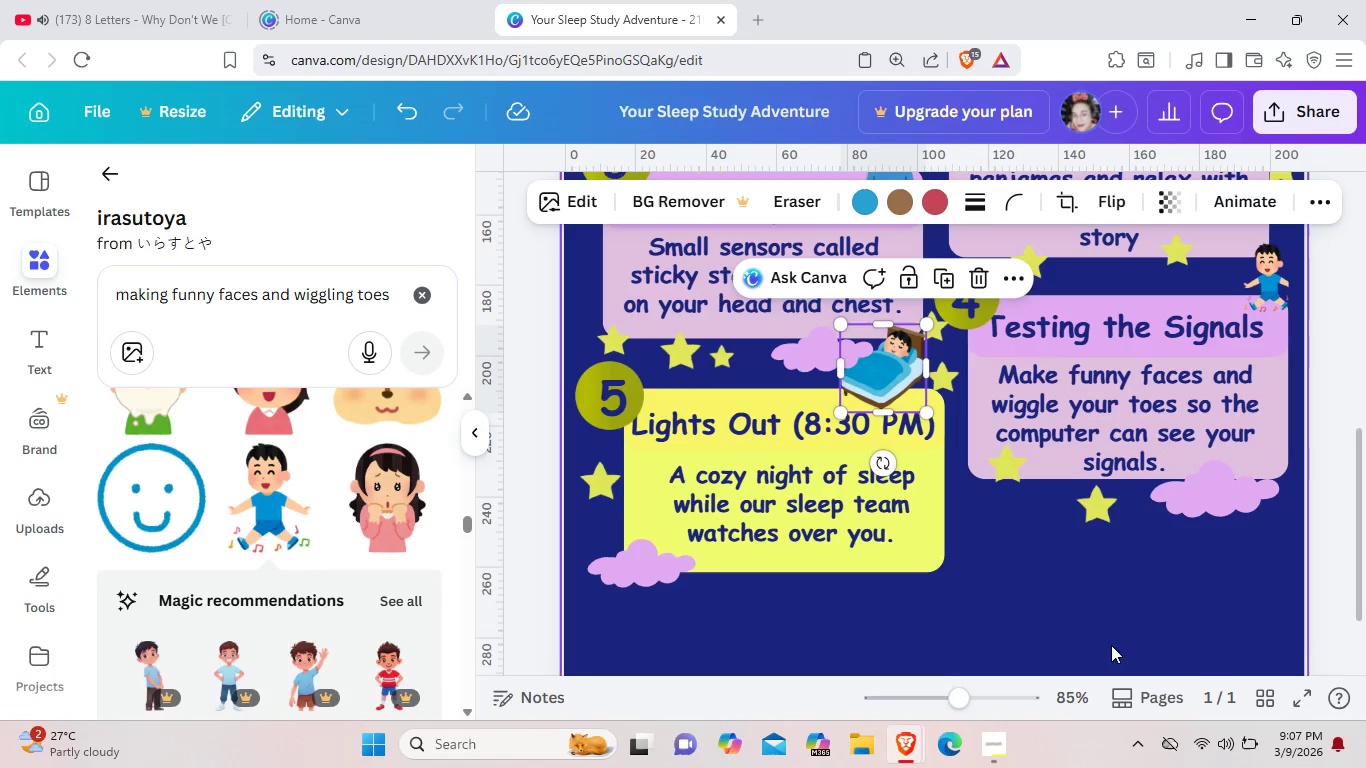 
left_click([1111, 645])
 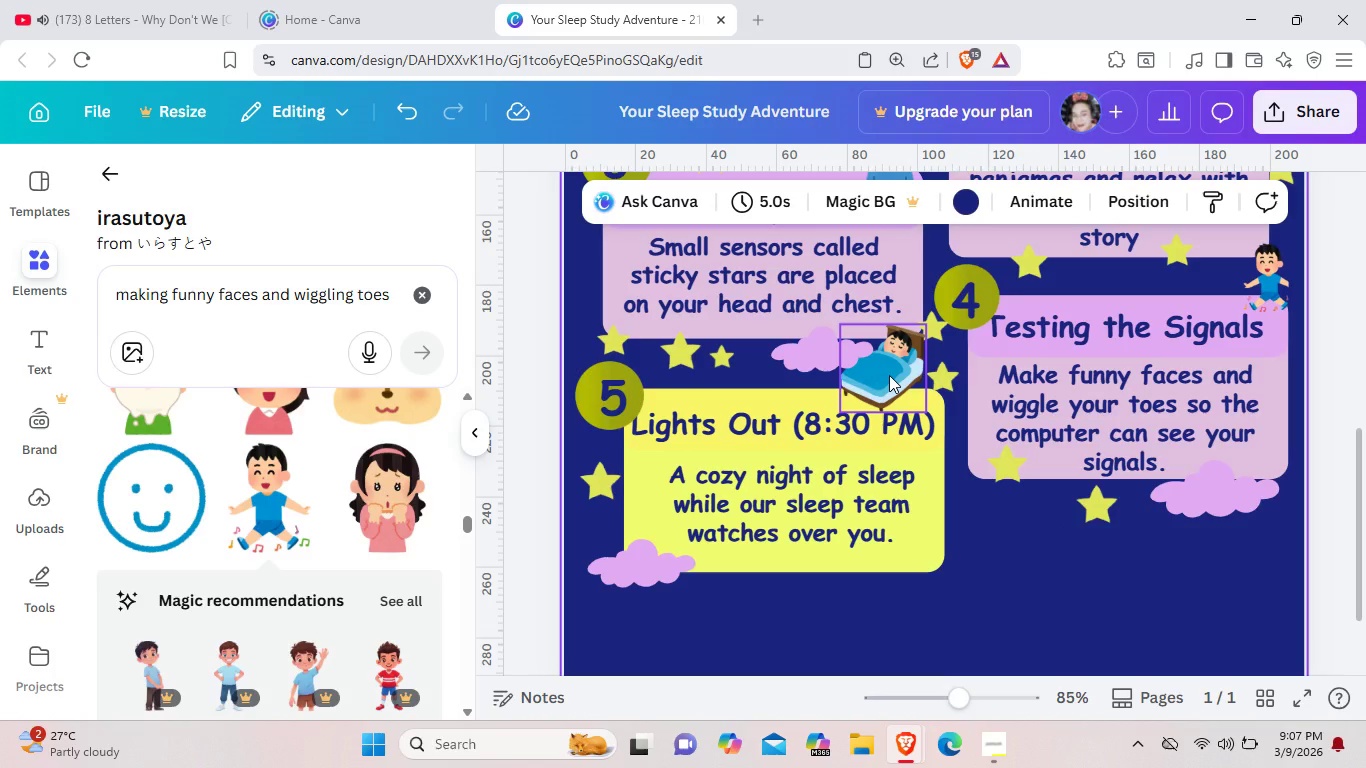 
wait(7.95)
 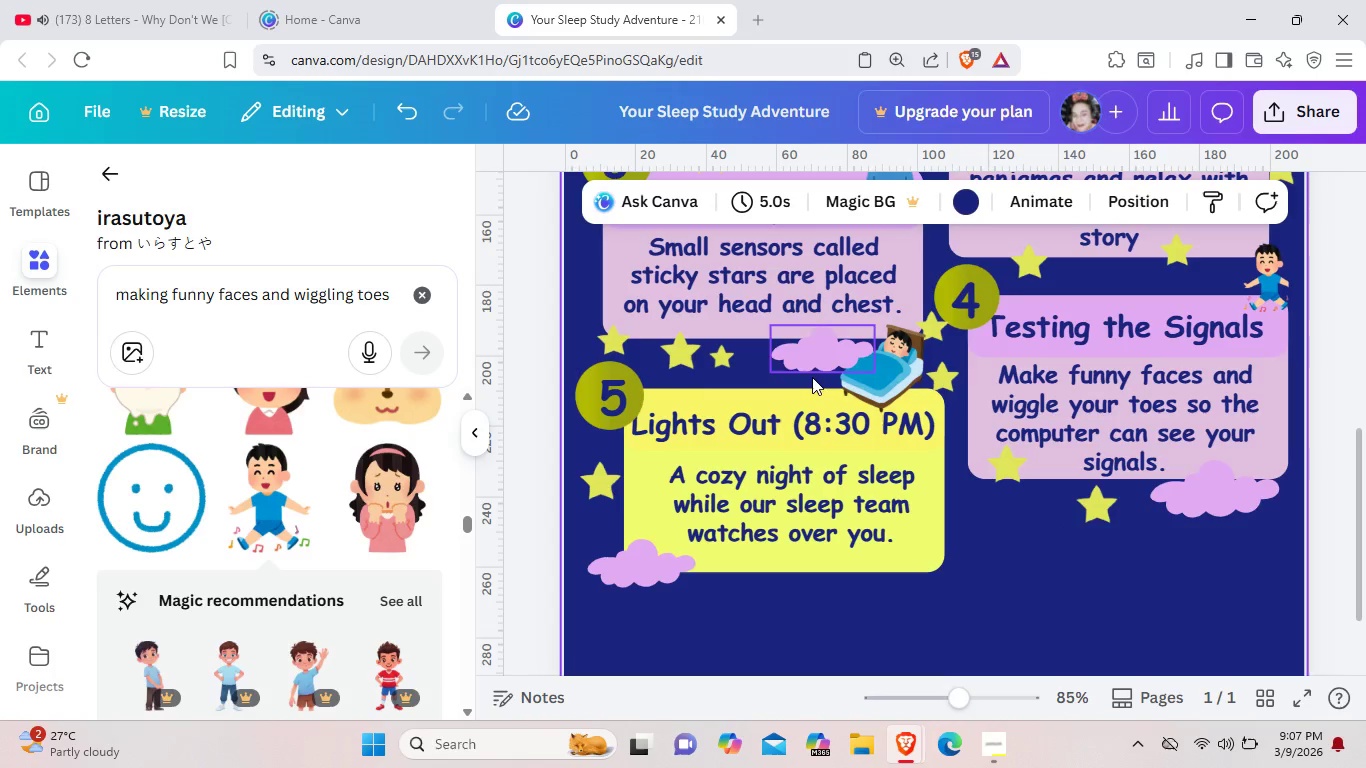 
left_click_drag(start_coordinate=[889, 375], to_coordinate=[946, 535])
 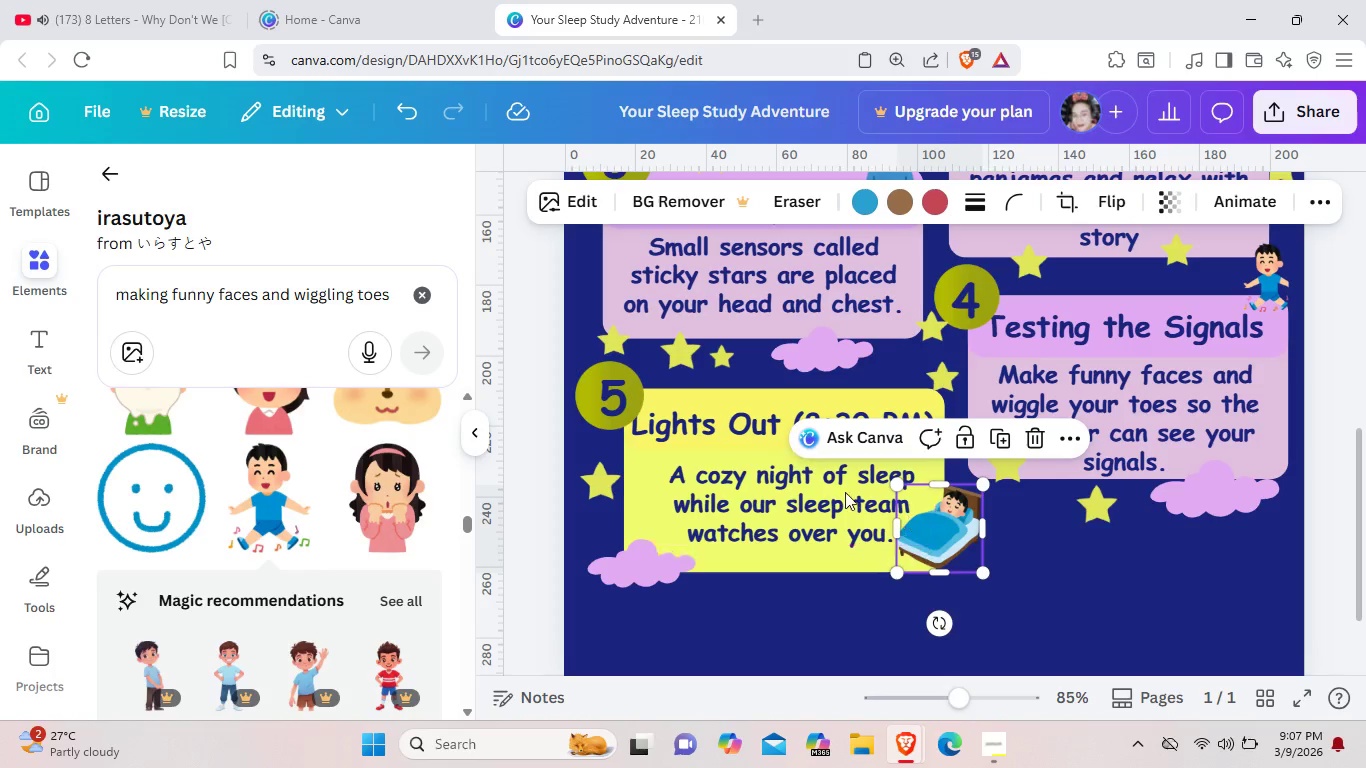 
left_click([752, 490])
 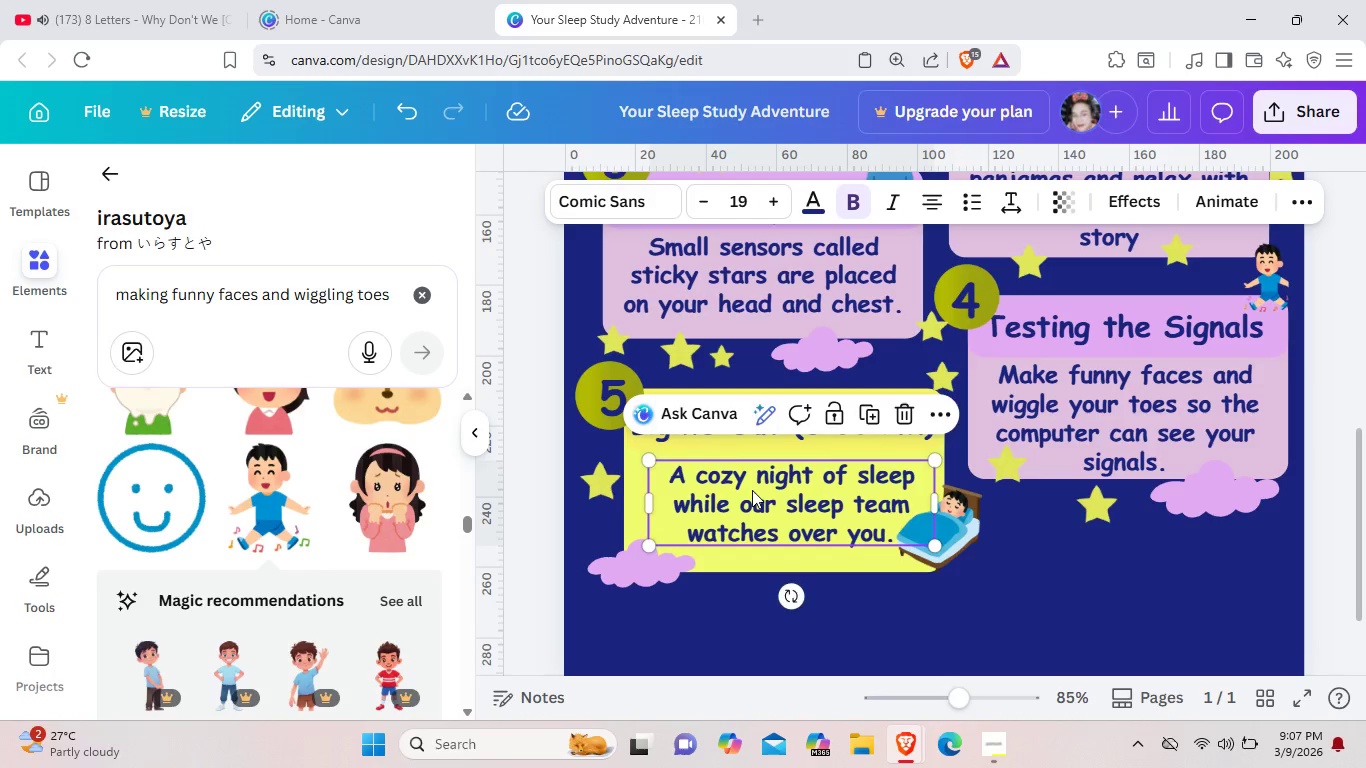 
key(ArrowLeft)
 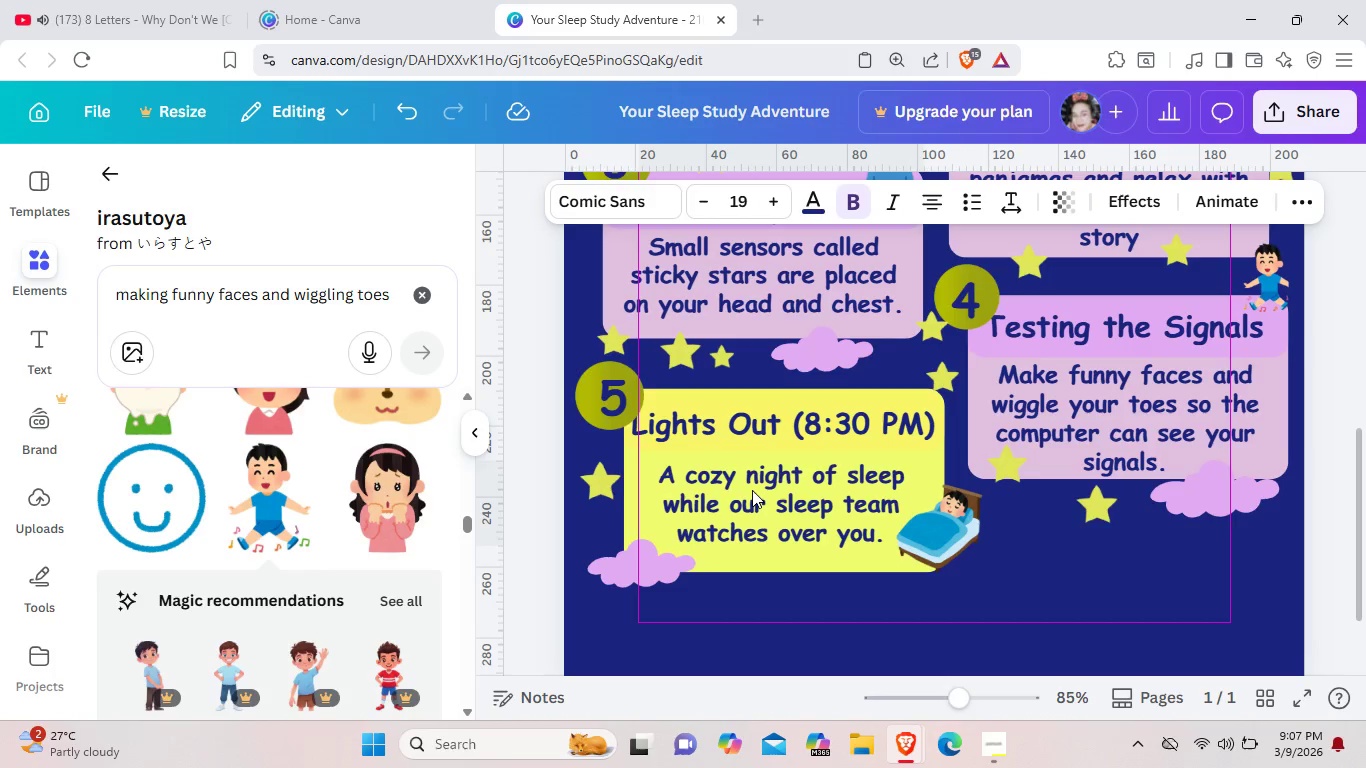 
key(ArrowLeft)
 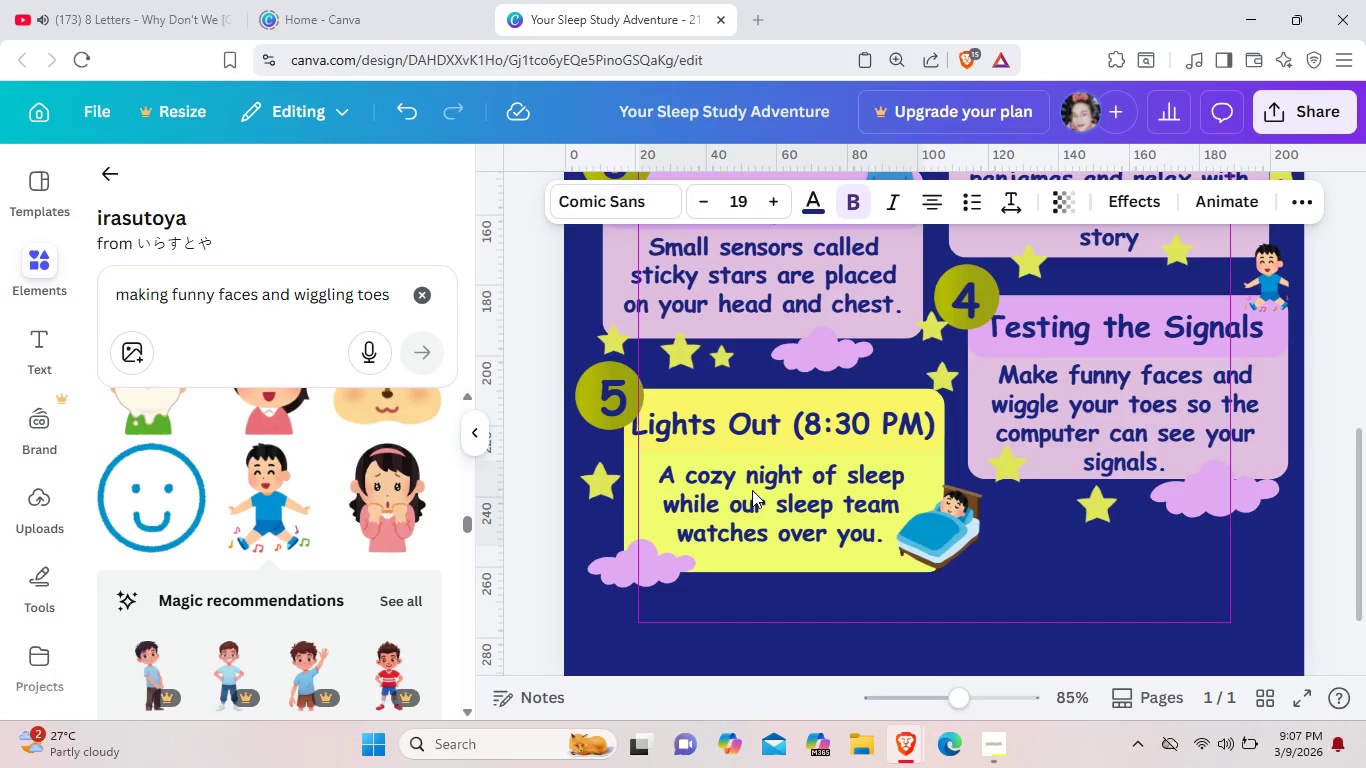 
key(ArrowLeft)
 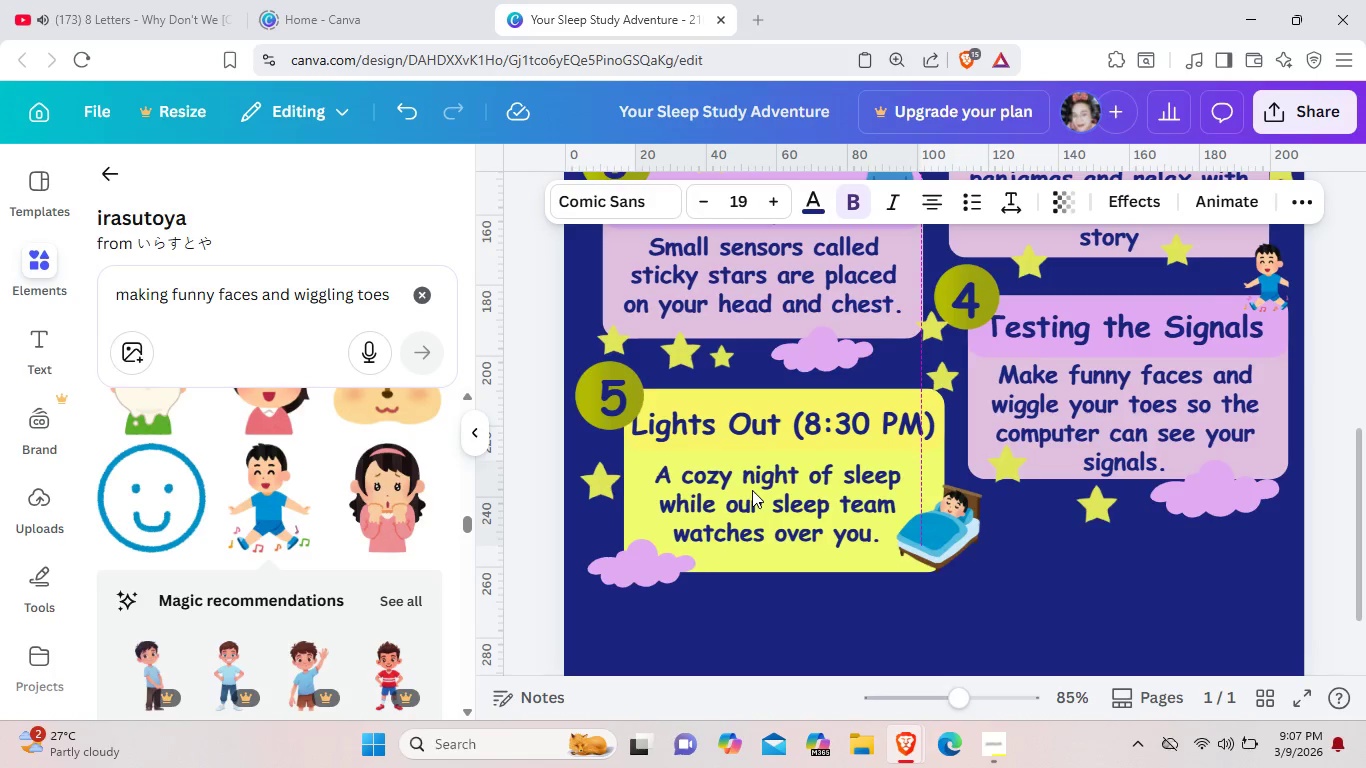 
key(ArrowLeft)
 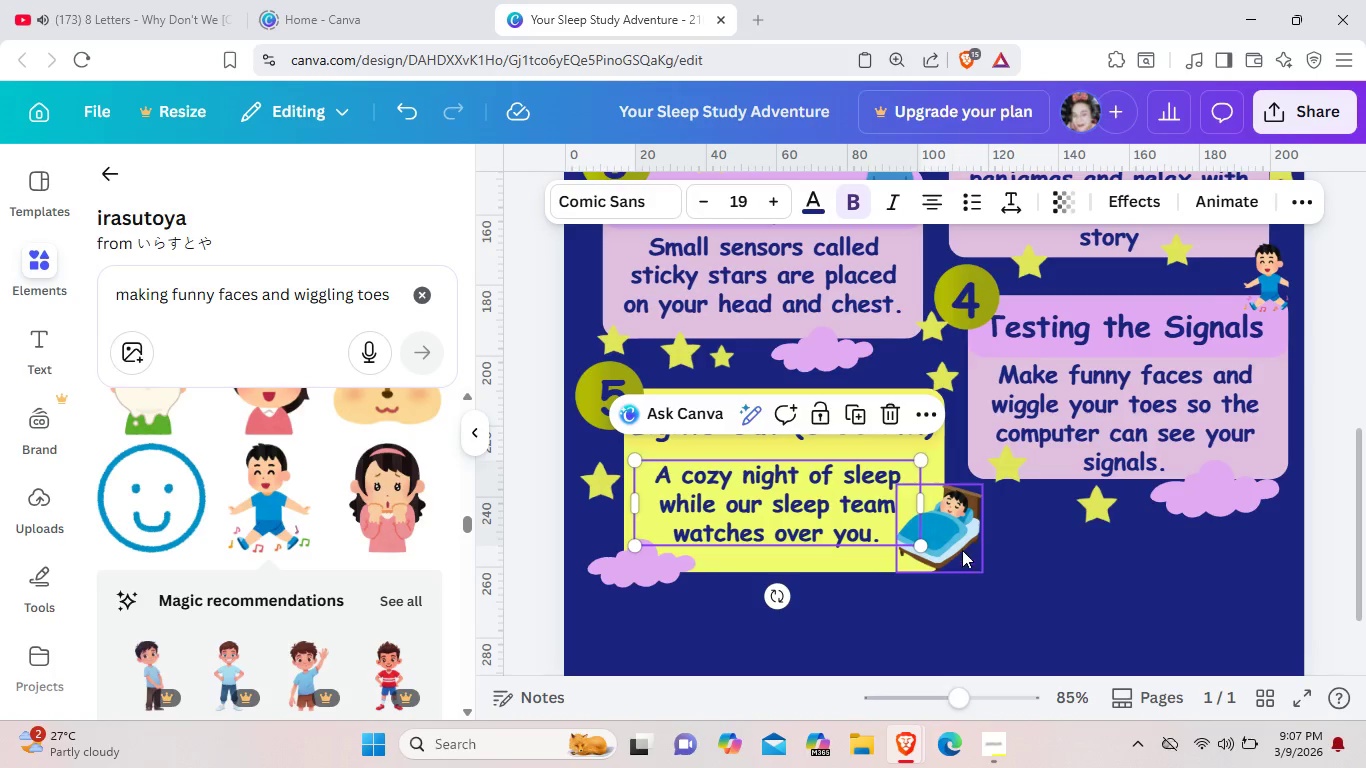 
left_click_drag(start_coordinate=[961, 545], to_coordinate=[952, 541])
 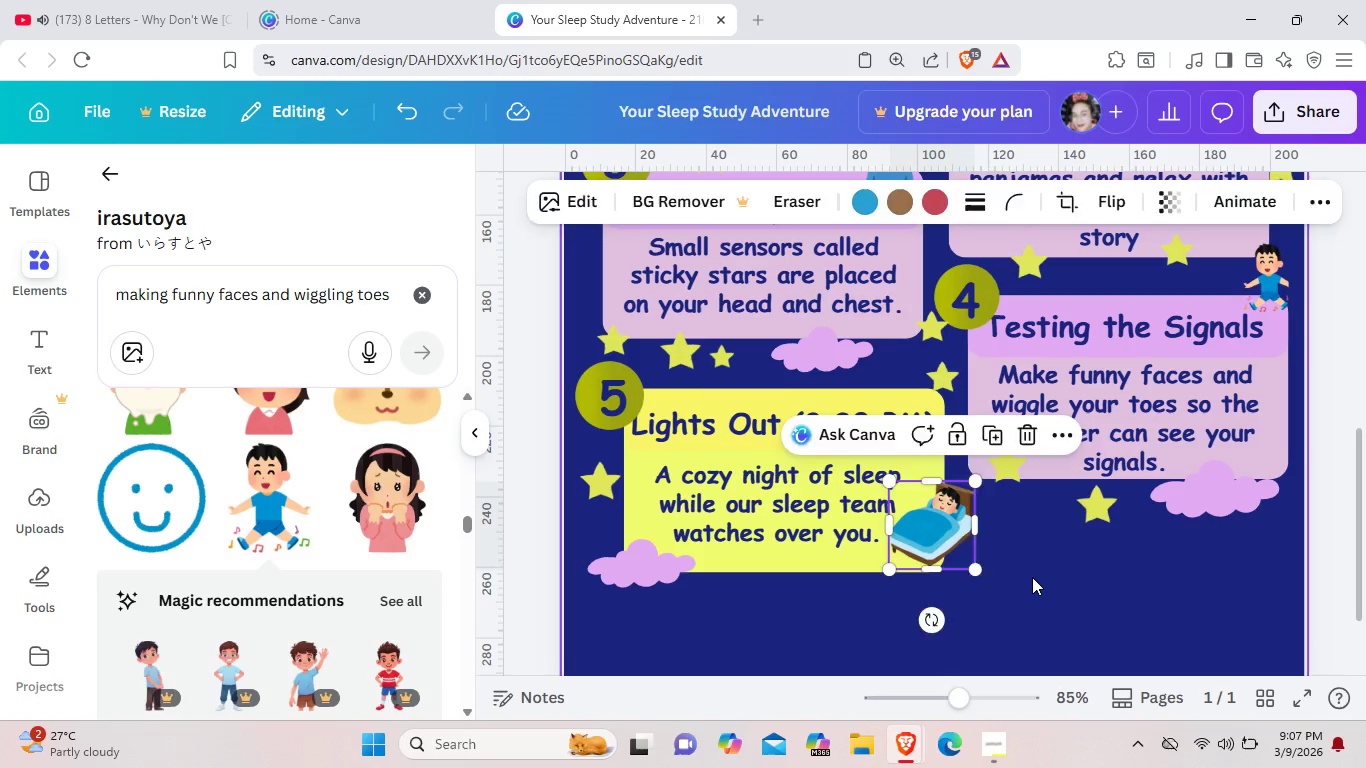 
left_click([1032, 577])
 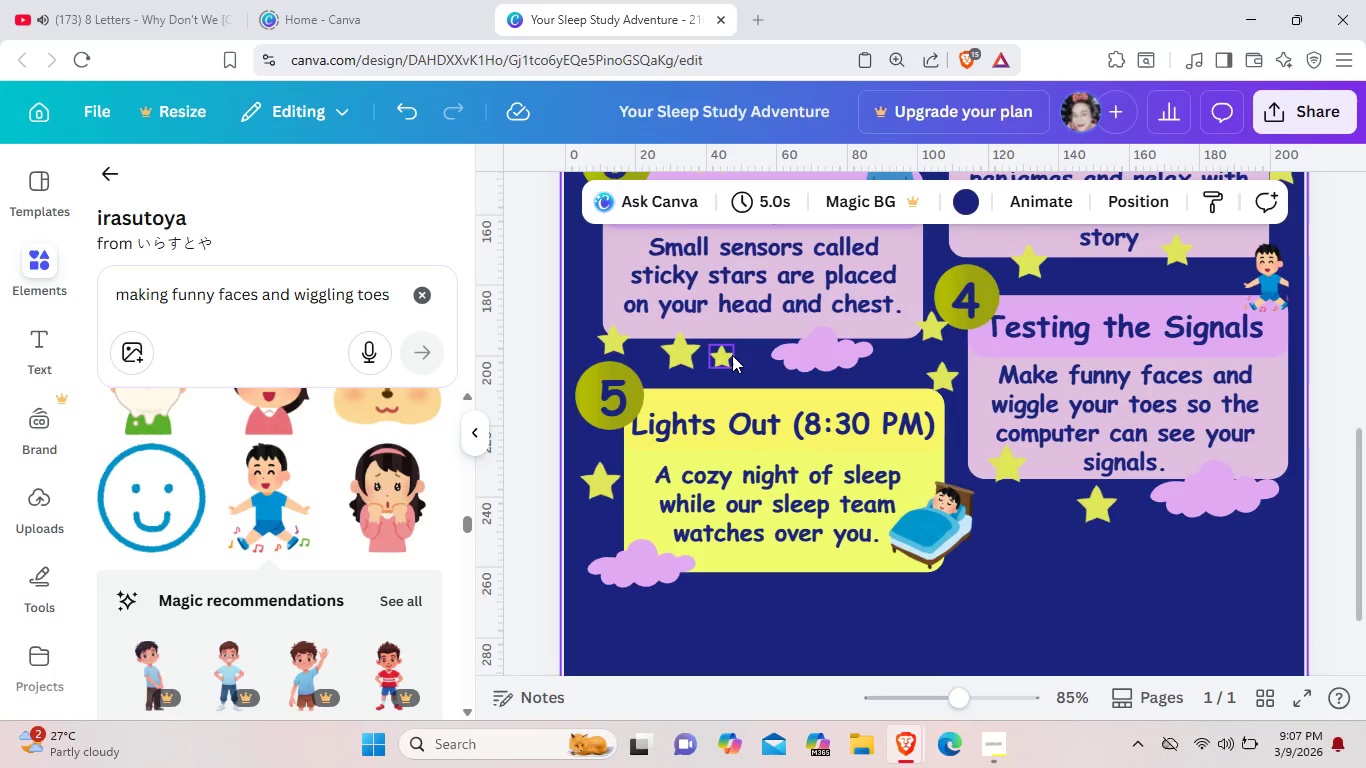 
left_click_drag(start_coordinate=[732, 355], to_coordinate=[873, 588])
 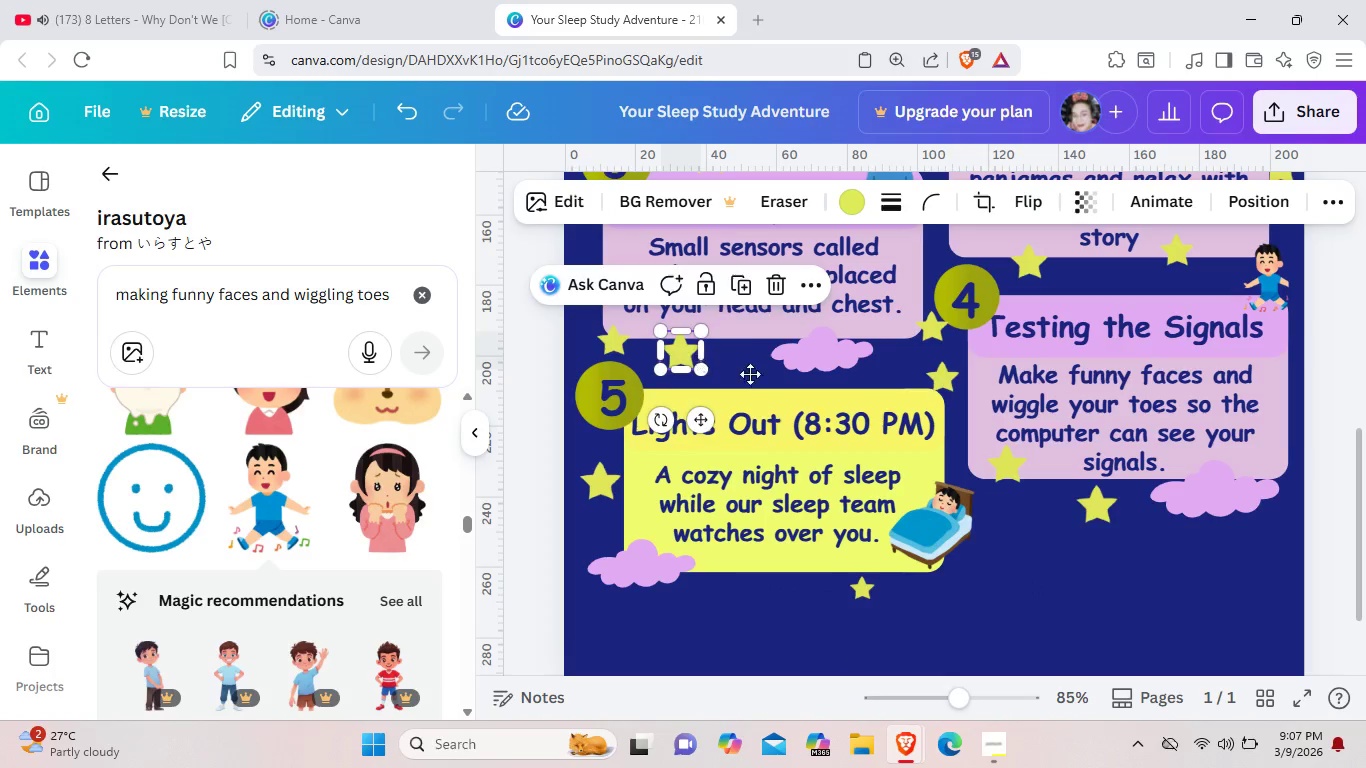 
left_click_drag(start_coordinate=[676, 344], to_coordinate=[962, 568])
 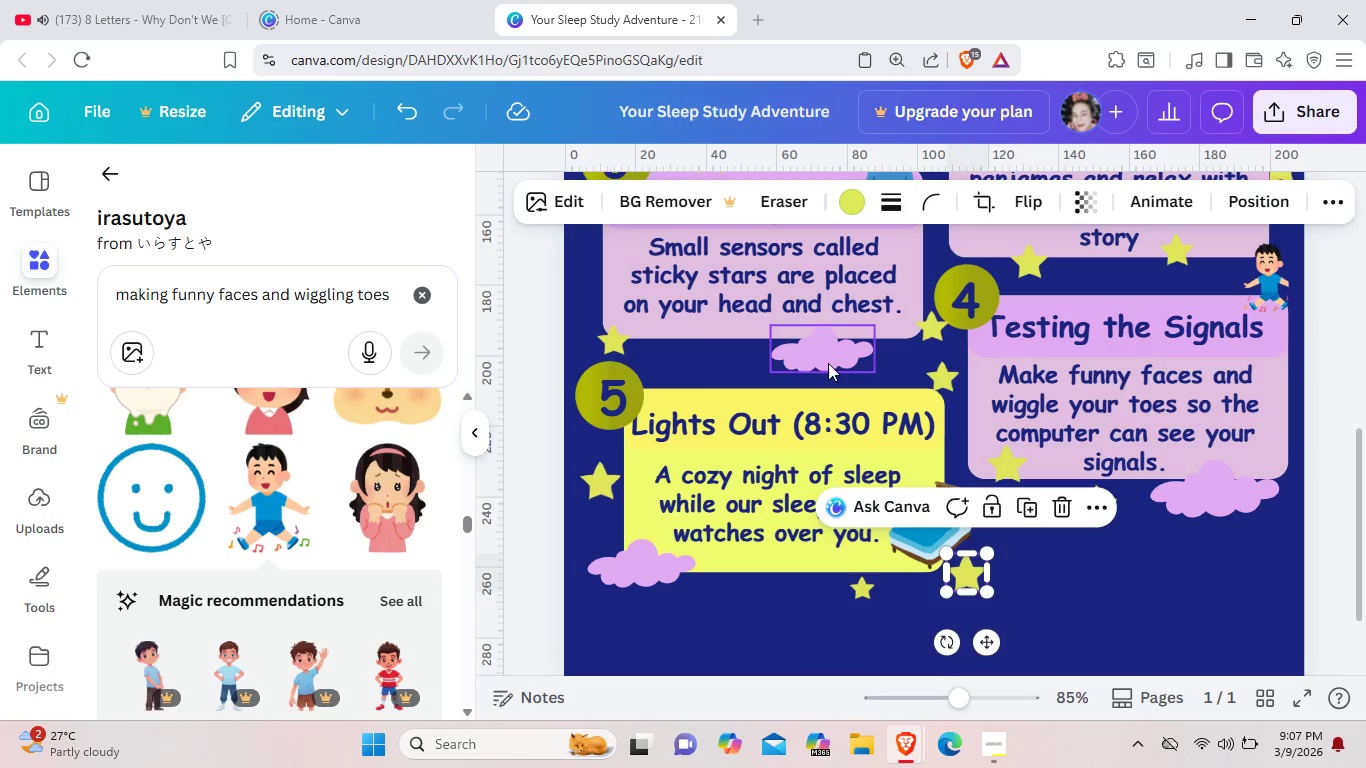 
left_click_drag(start_coordinate=[826, 363], to_coordinate=[706, 366])
 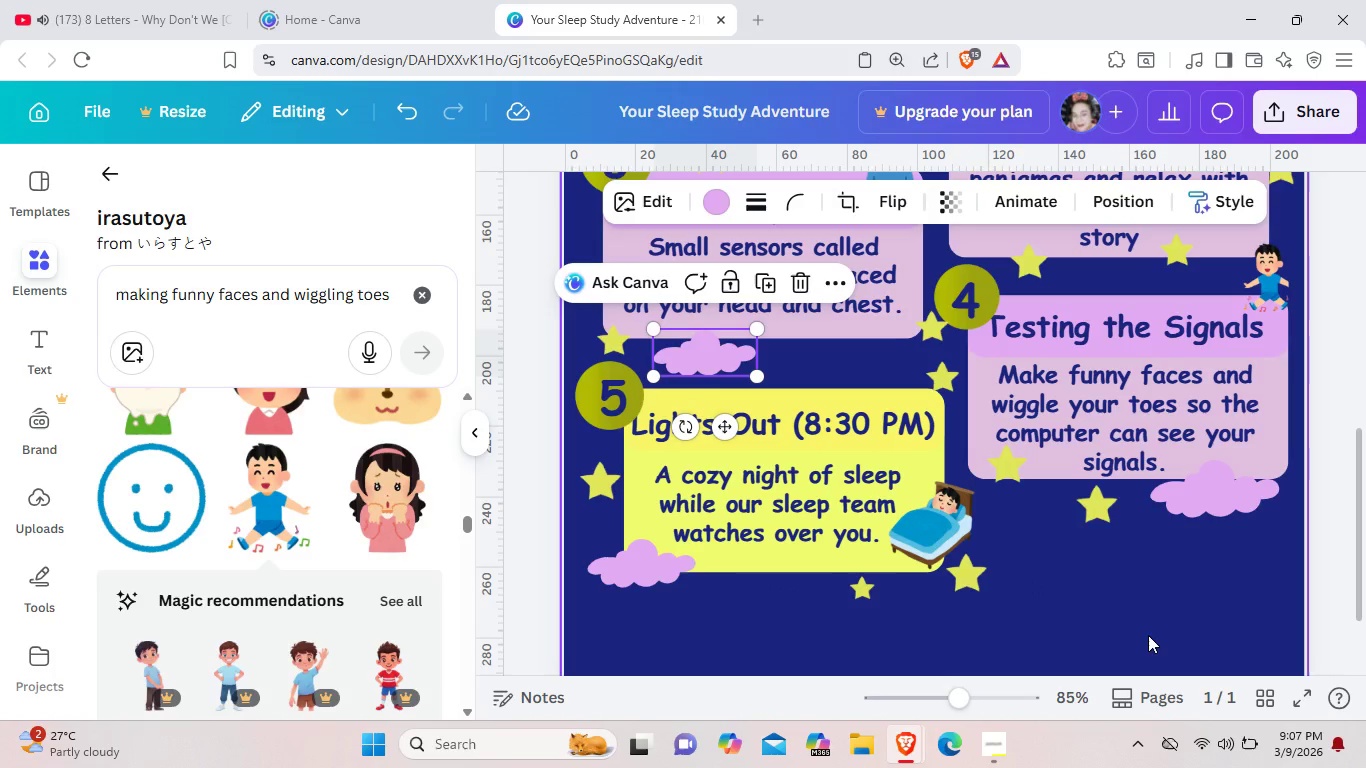 
left_click([1148, 635])
 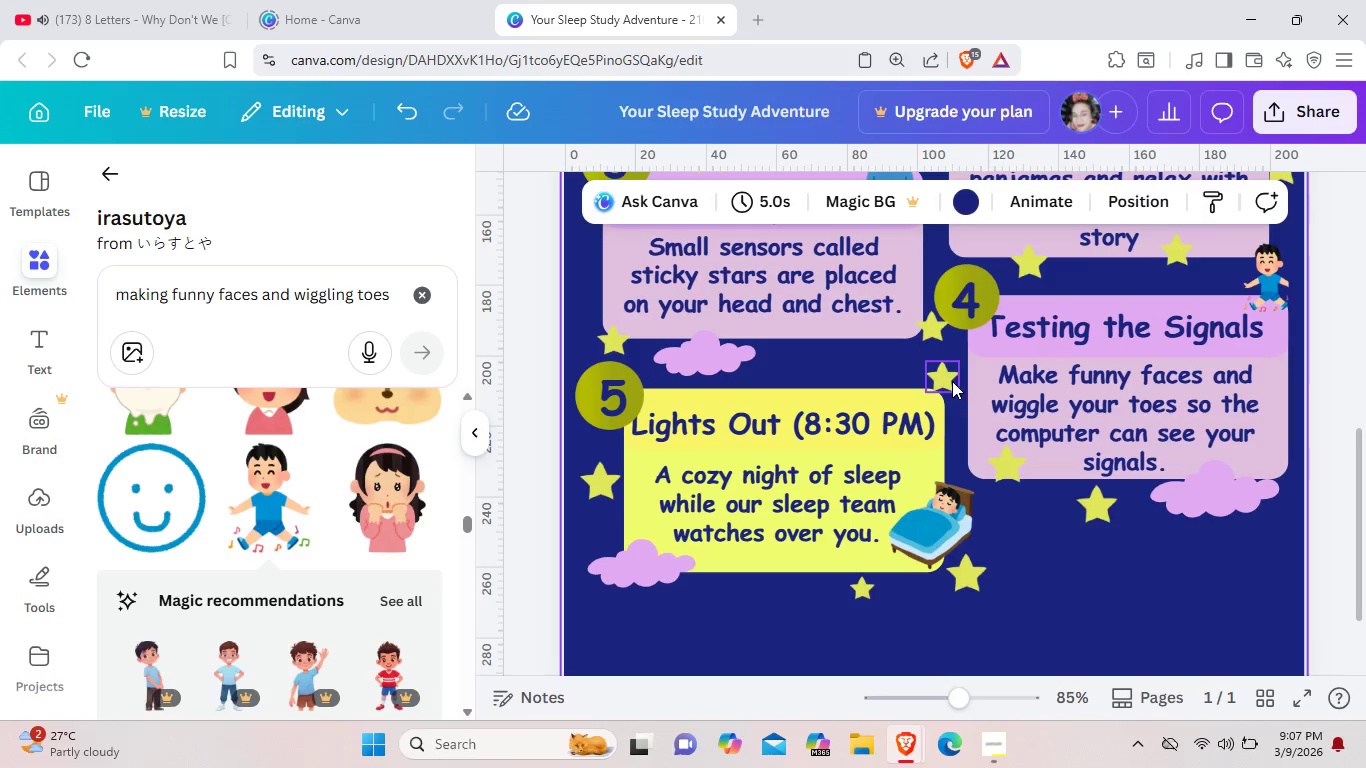 
left_click_drag(start_coordinate=[954, 381], to_coordinate=[884, 368])
 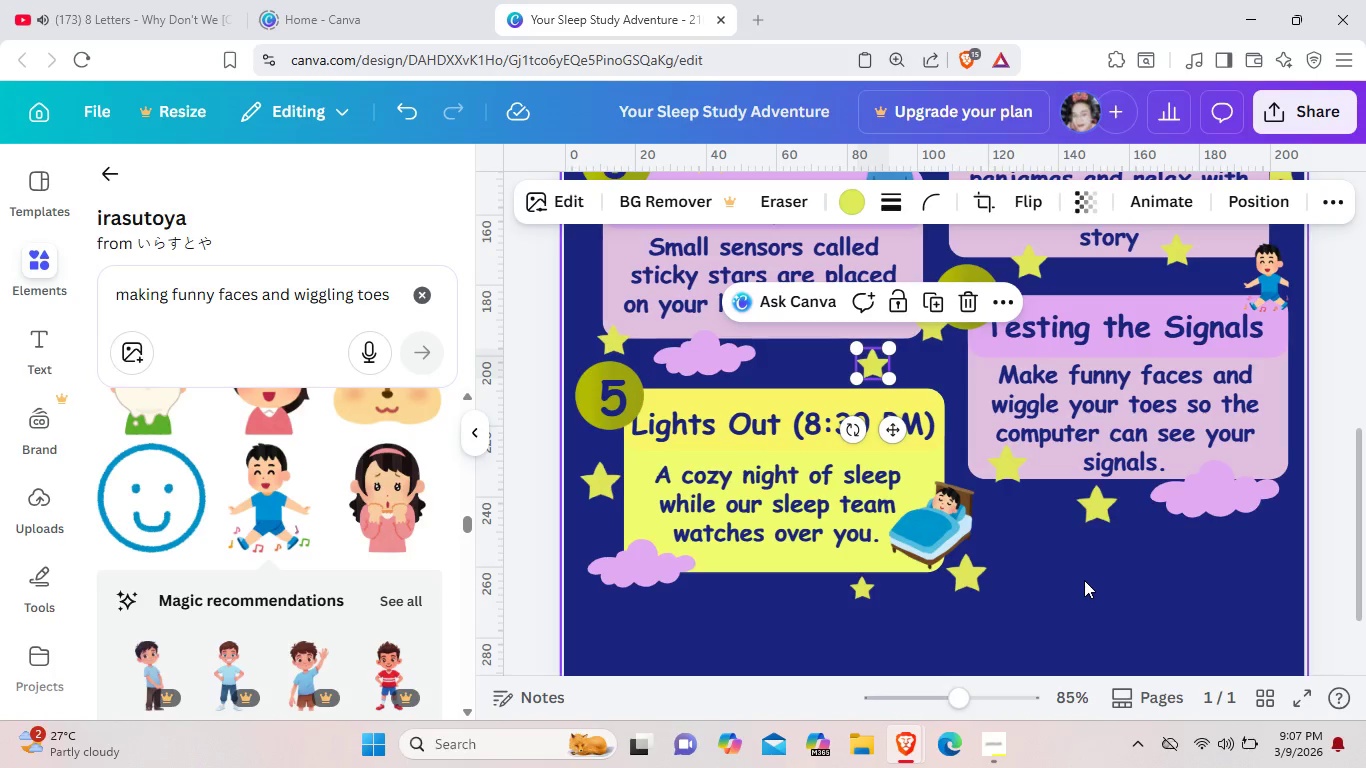 
left_click([1084, 580])
 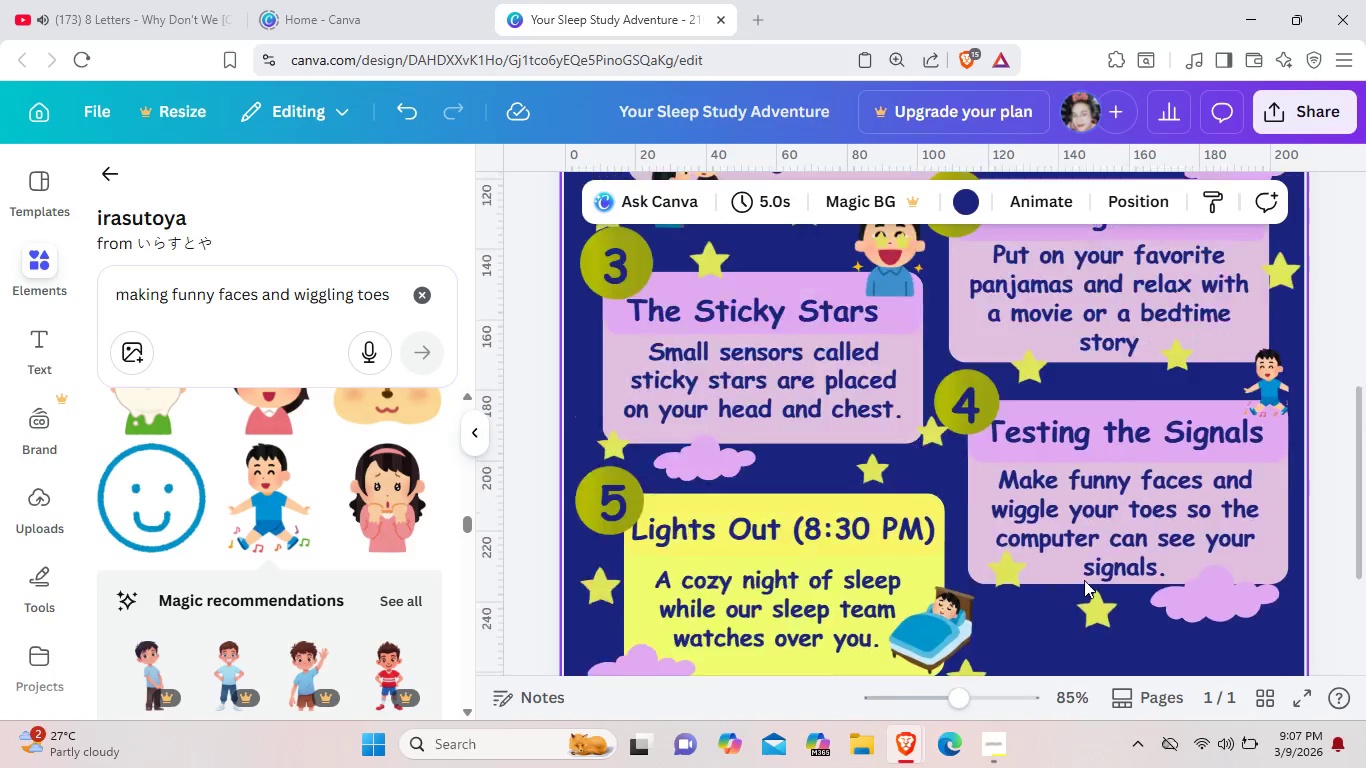 
scroll: coordinate [1084, 580], scroll_direction: up, amount: 3.0
 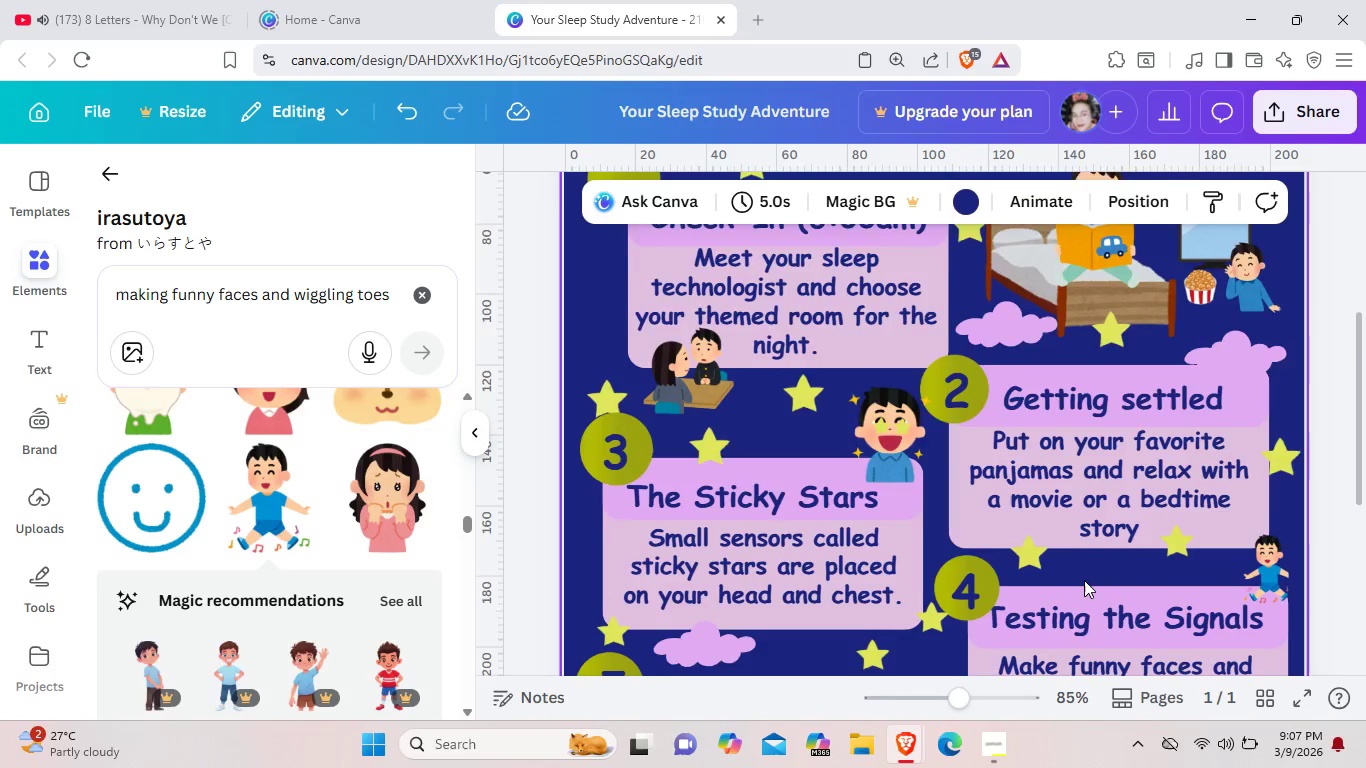 
scroll: coordinate [1084, 580], scroll_direction: down, amount: 5.0
 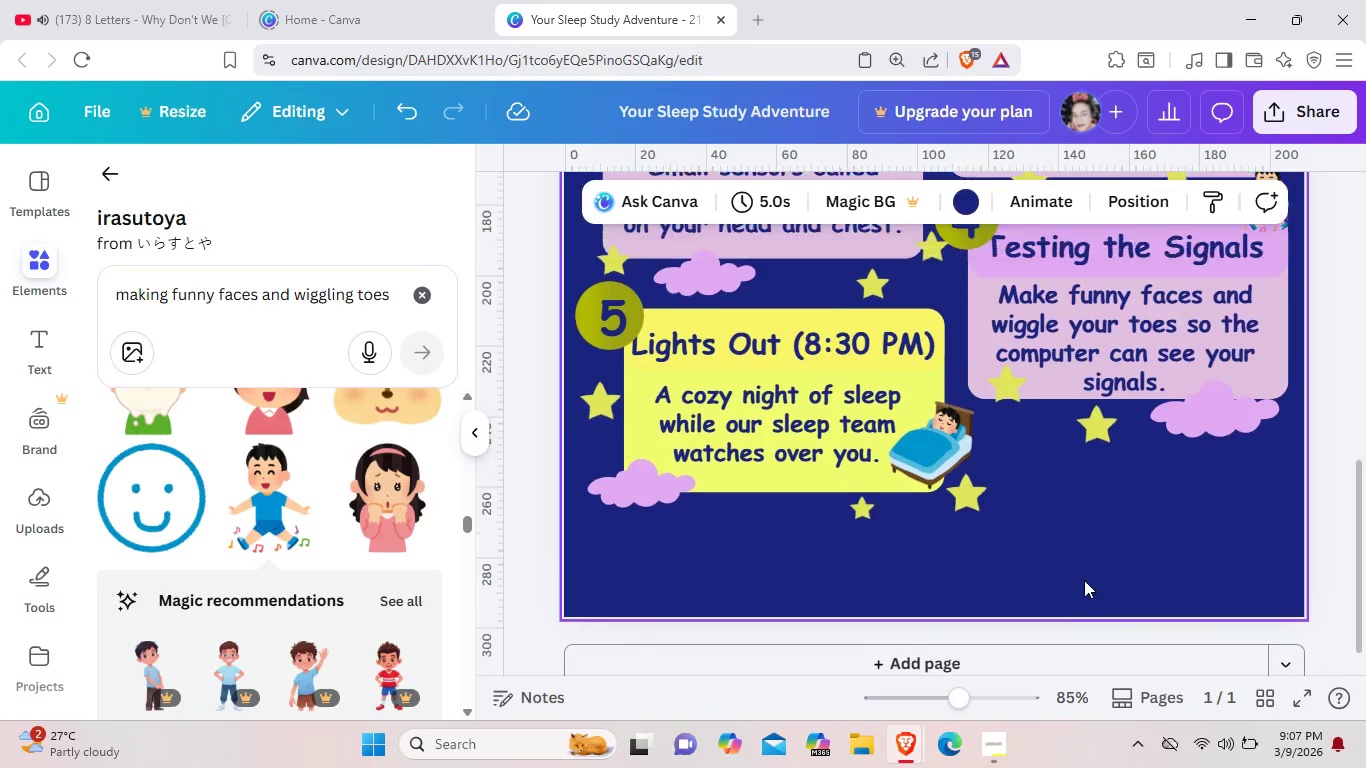 
scroll: coordinate [1084, 580], scroll_direction: up, amount: 4.0
 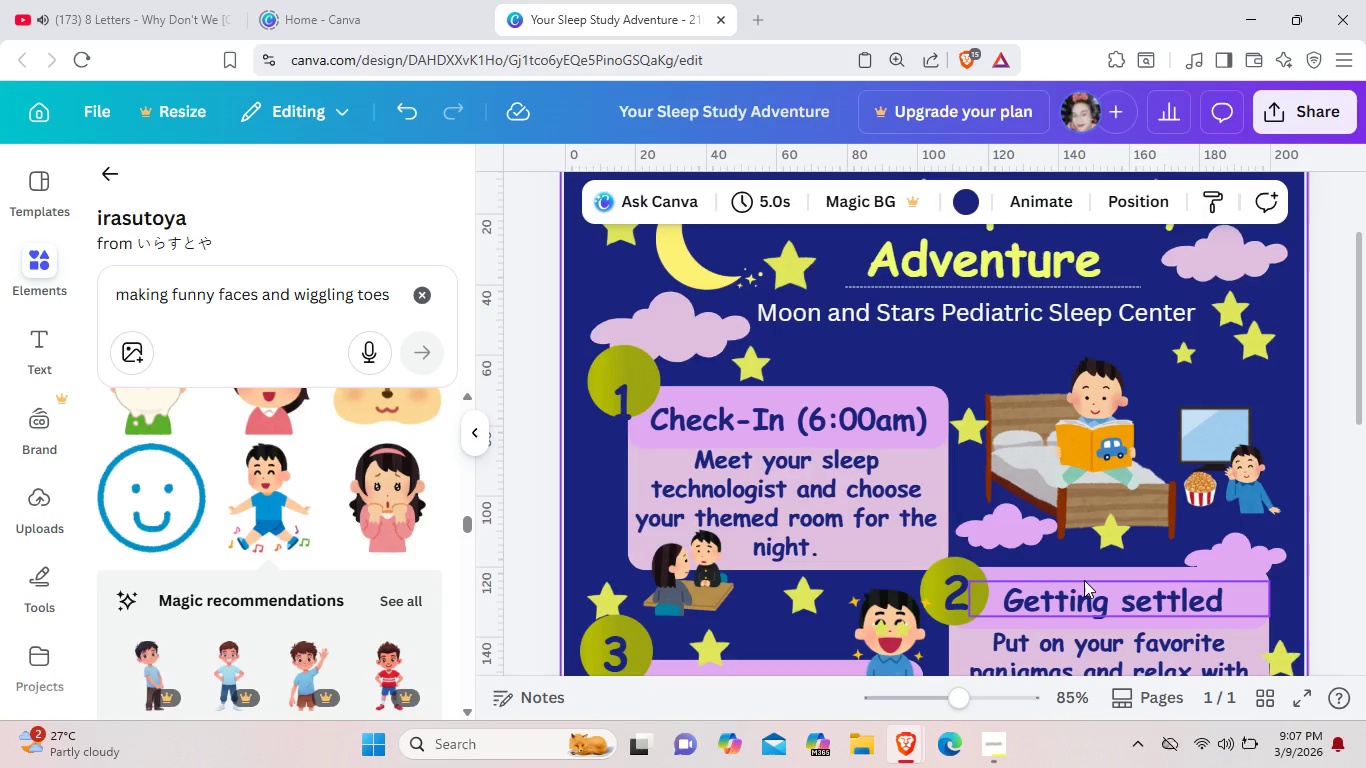 
scroll: coordinate [1084, 580], scroll_direction: down, amount: 2.0
 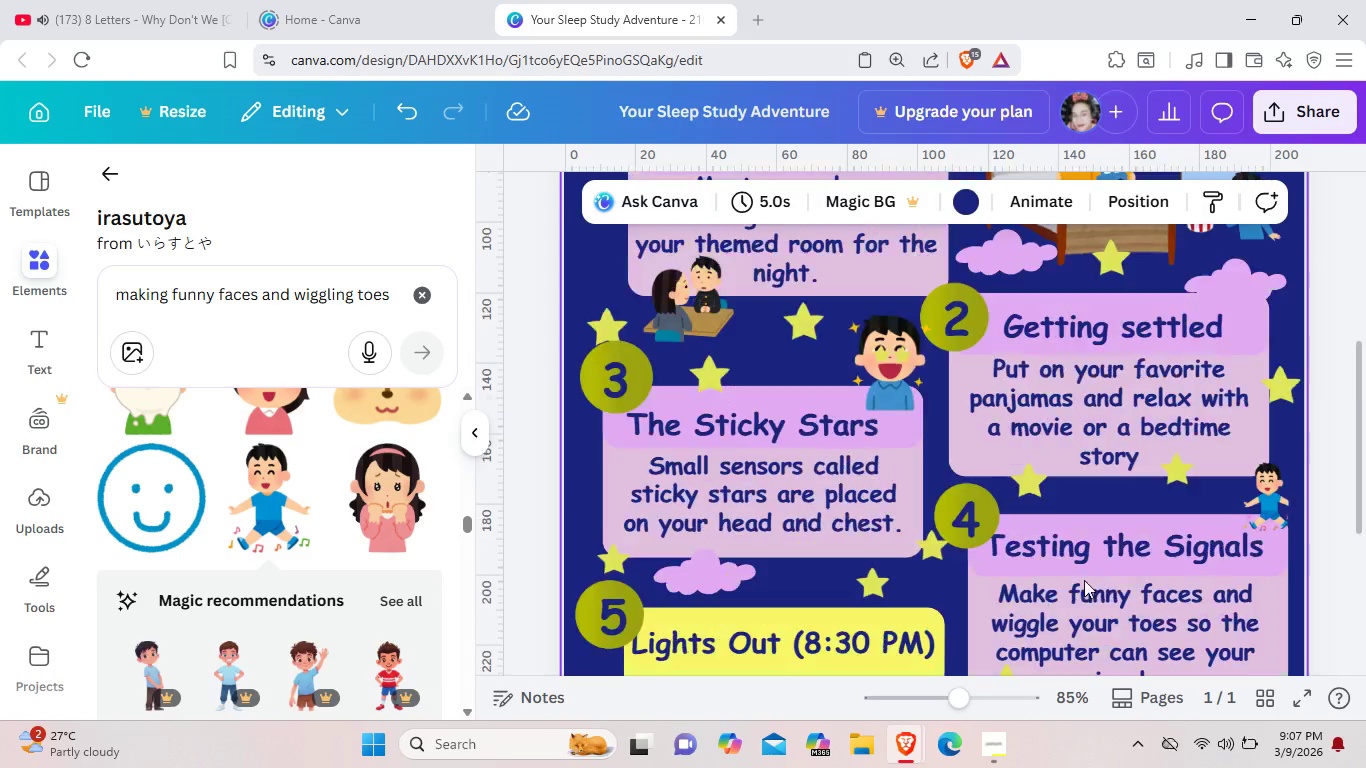 
scroll: coordinate [1084, 580], scroll_direction: up, amount: 3.0
 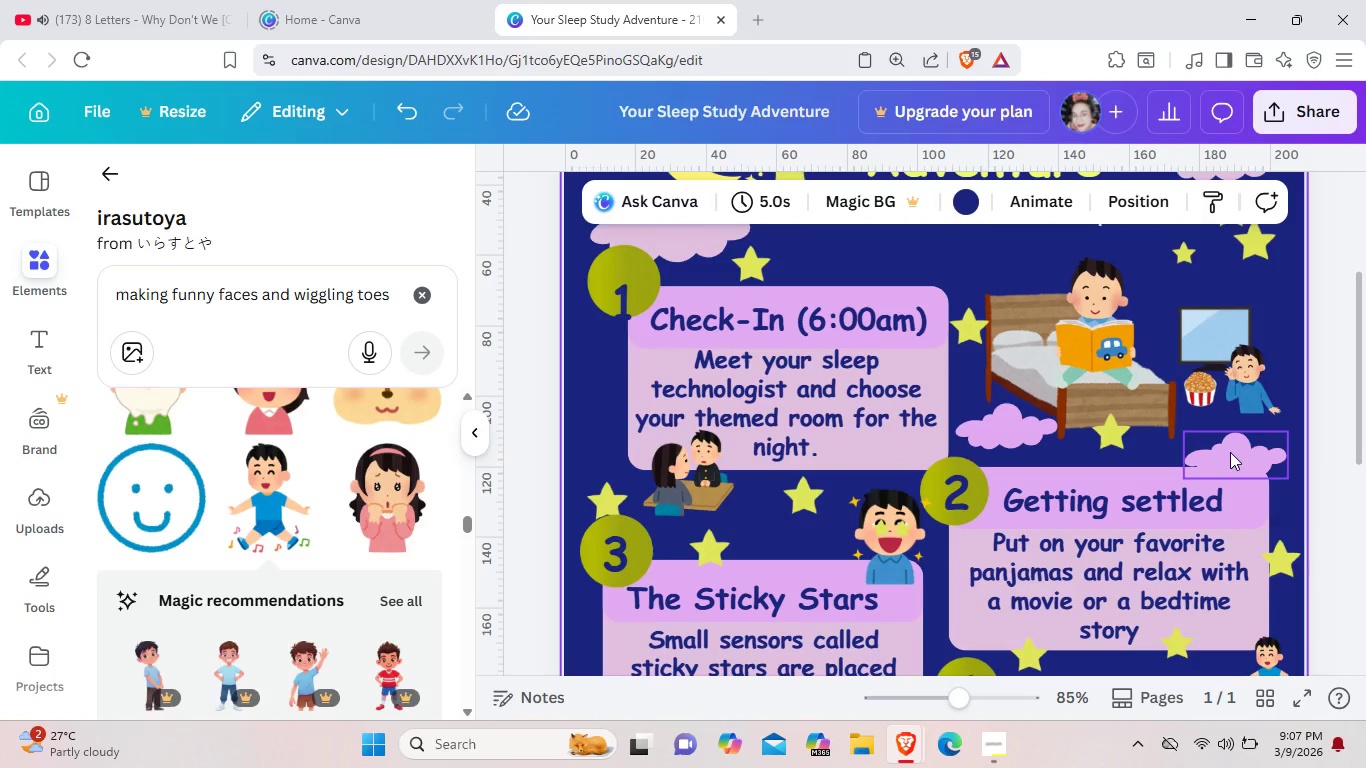 
left_click([1230, 452])
 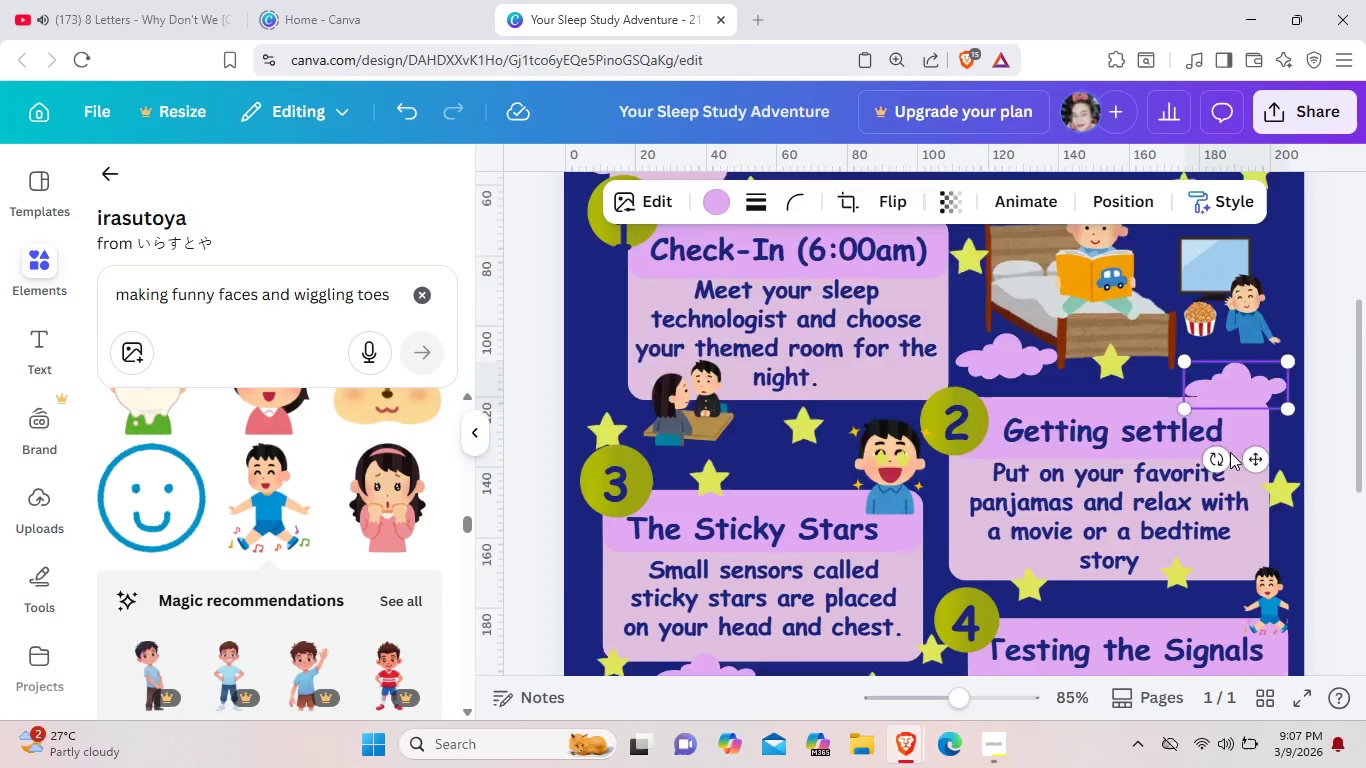 
scroll: coordinate [1230, 452], scroll_direction: down, amount: 2.0
 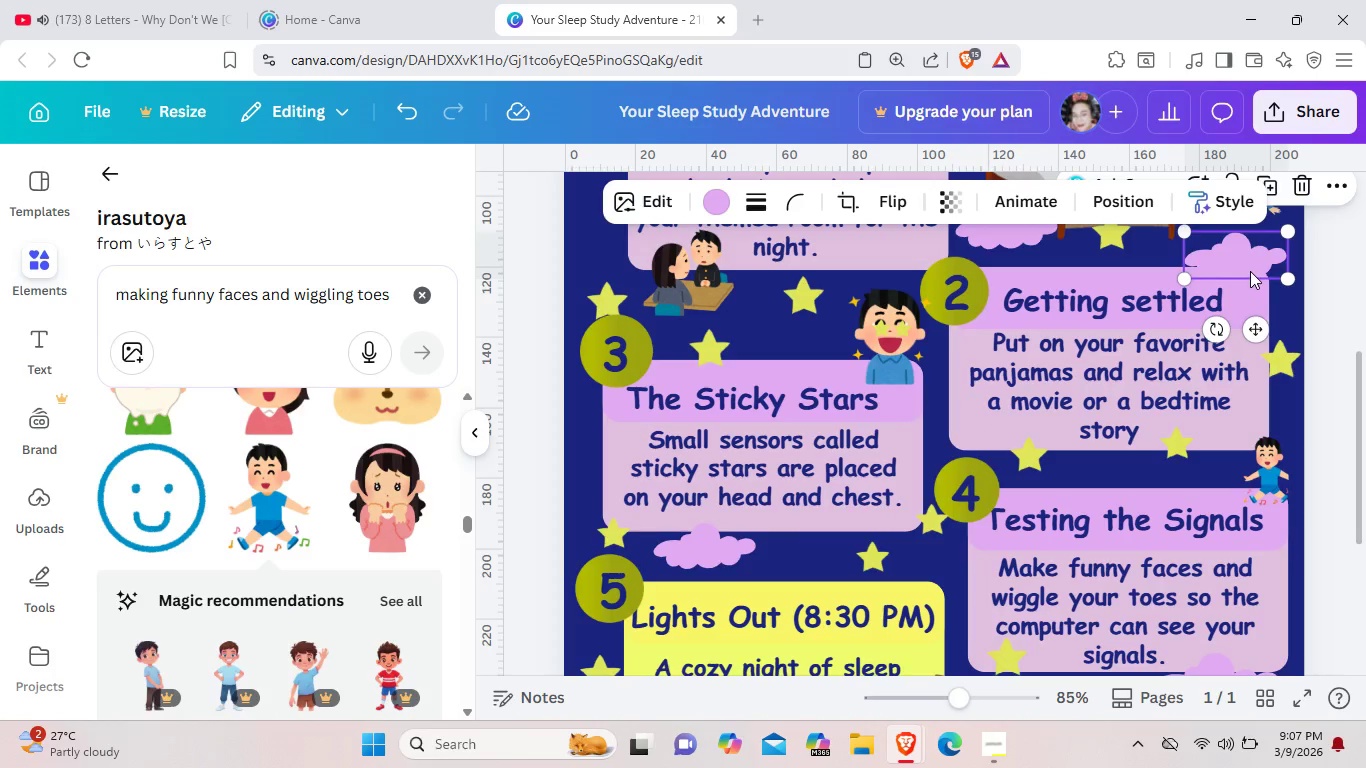 
left_click_drag(start_coordinate=[1250, 266], to_coordinate=[1136, 489])
 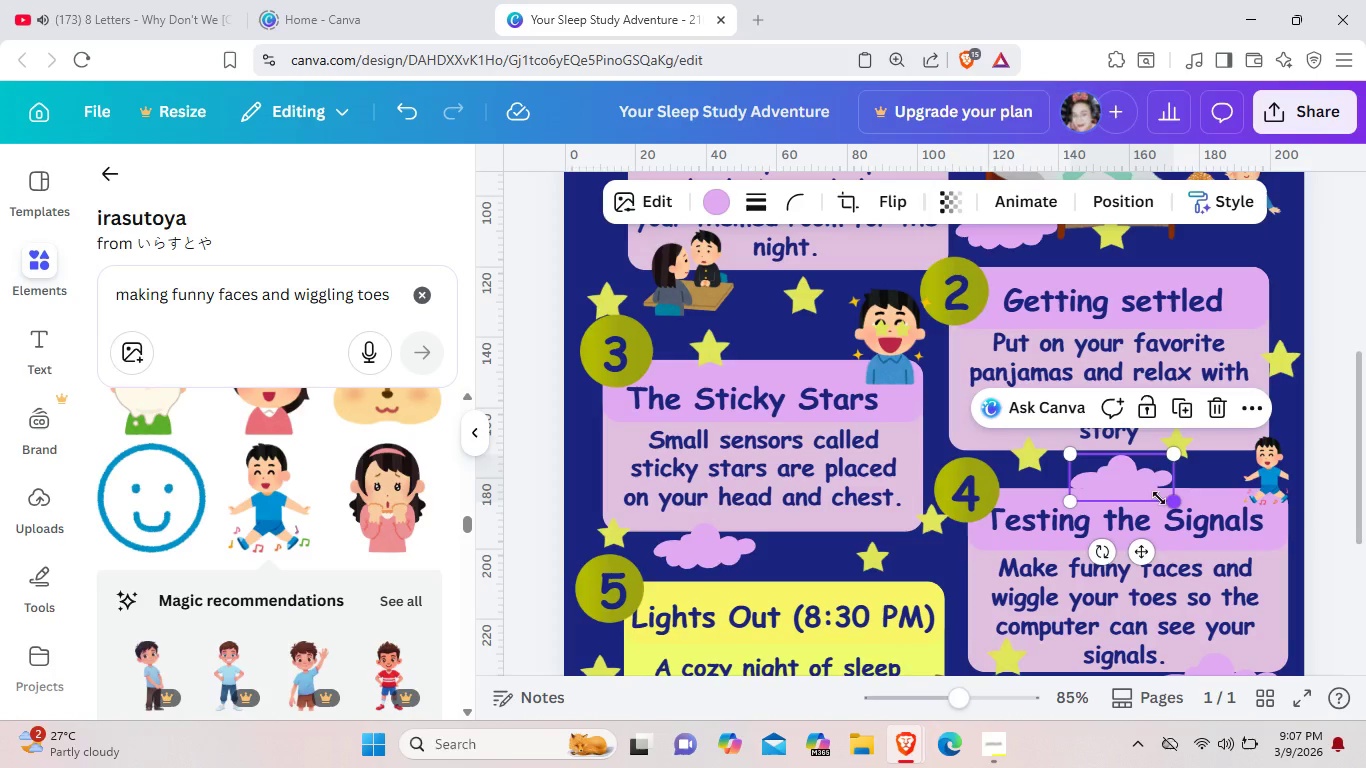 
left_click_drag(start_coordinate=[1174, 504], to_coordinate=[1138, 474])
 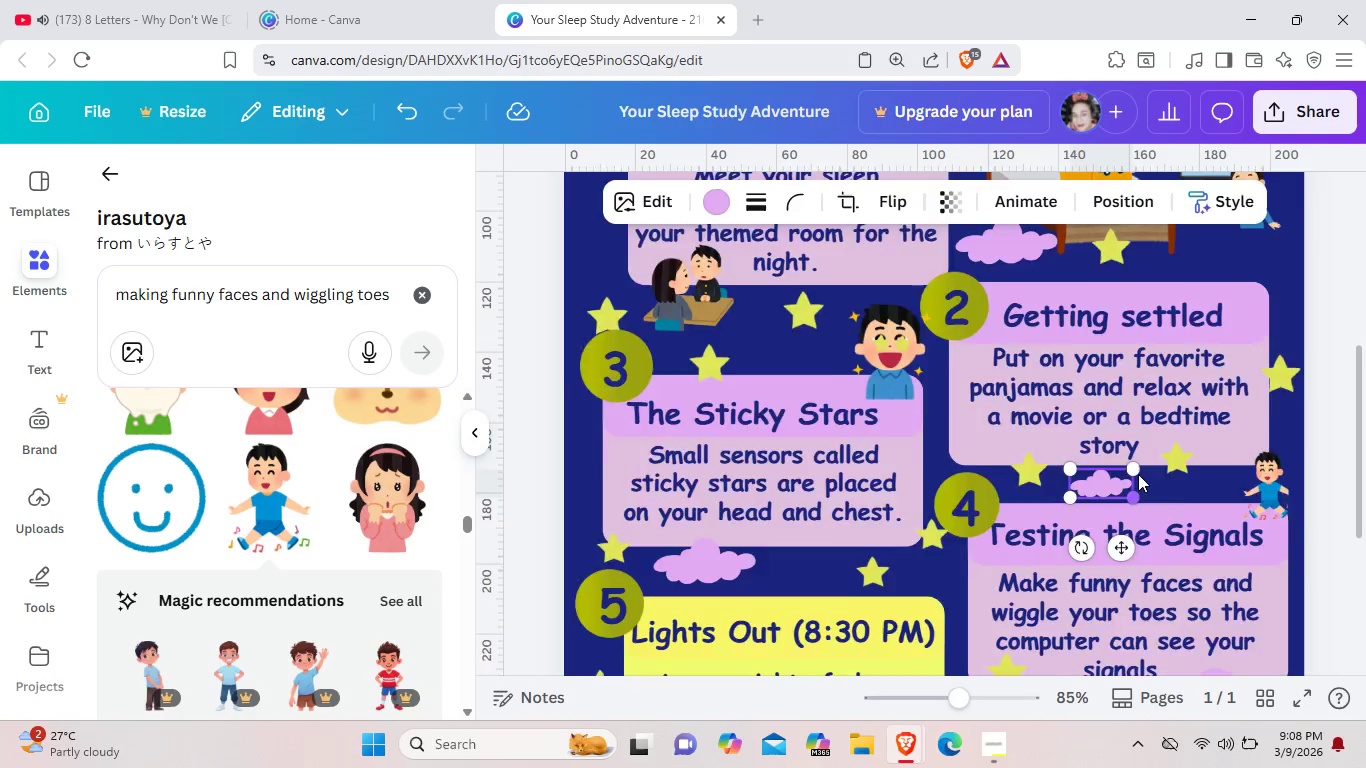 
scroll: coordinate [1138, 474], scroll_direction: up, amount: 1.0
 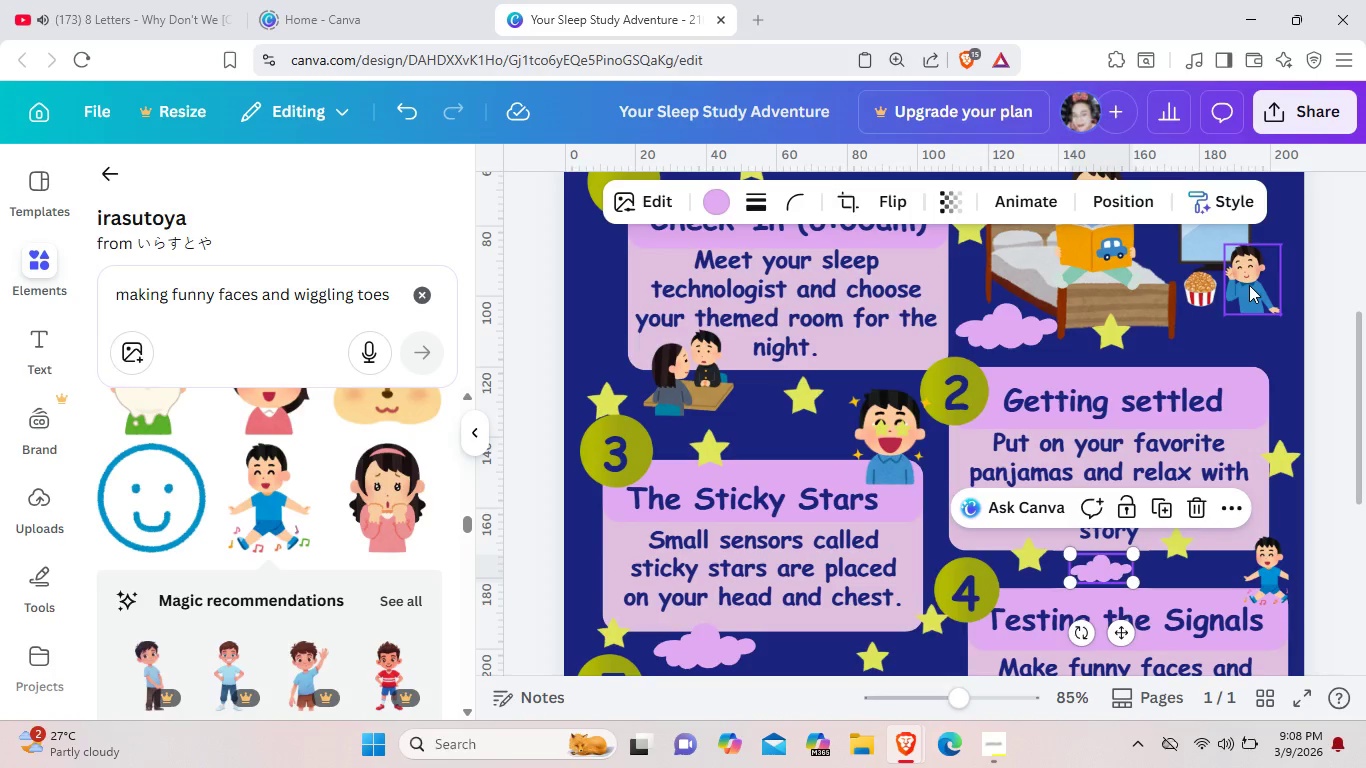 
left_click_drag(start_coordinate=[1249, 285], to_coordinate=[1241, 354])
 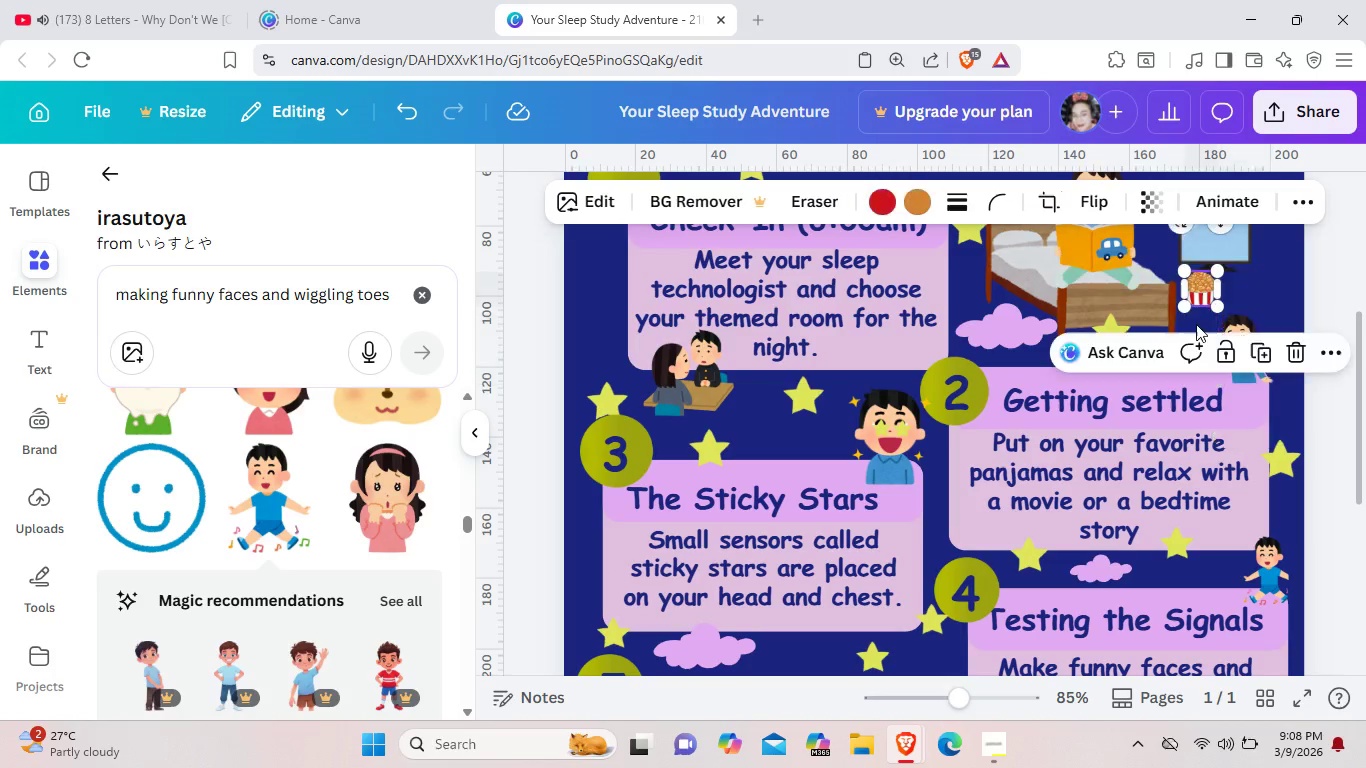 
left_click_drag(start_coordinate=[1203, 295], to_coordinate=[1188, 366])
 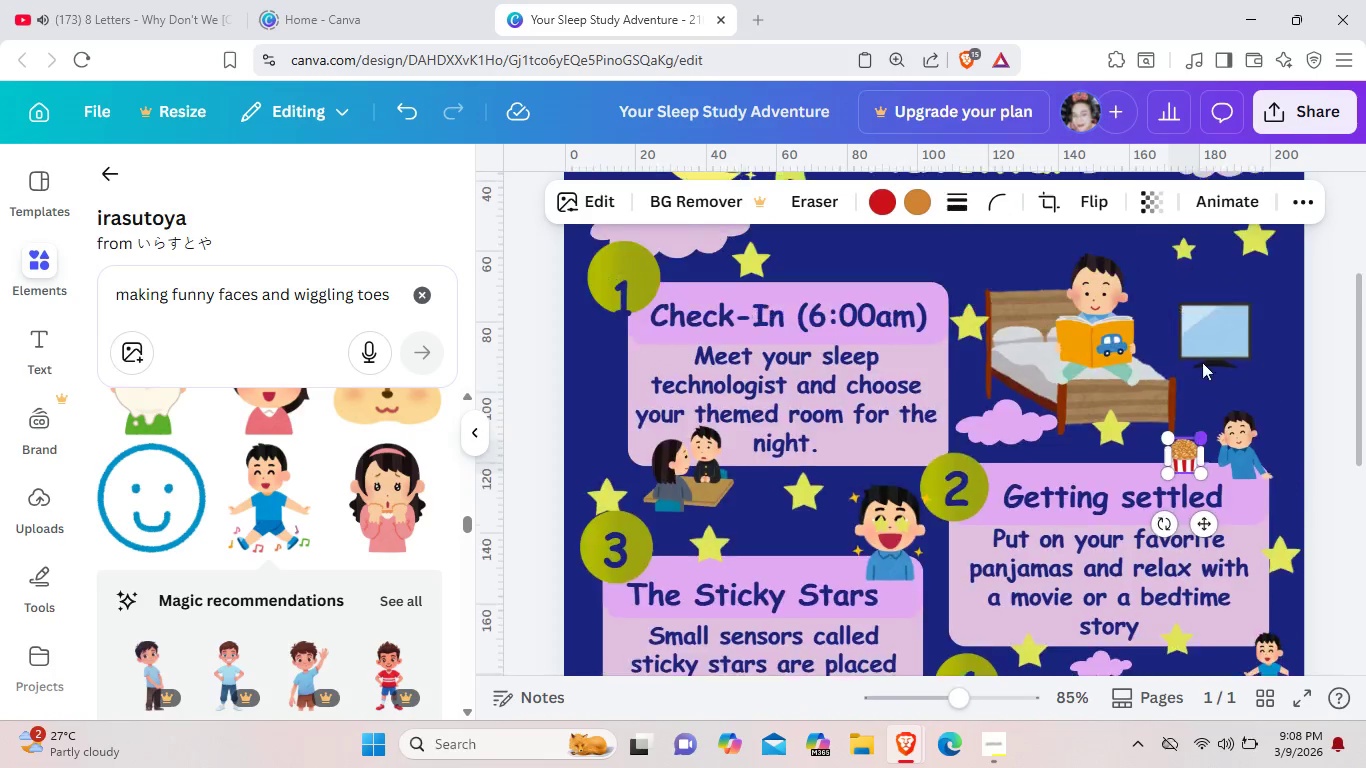 
scroll: coordinate [1198, 364], scroll_direction: up, amount: 1.0
 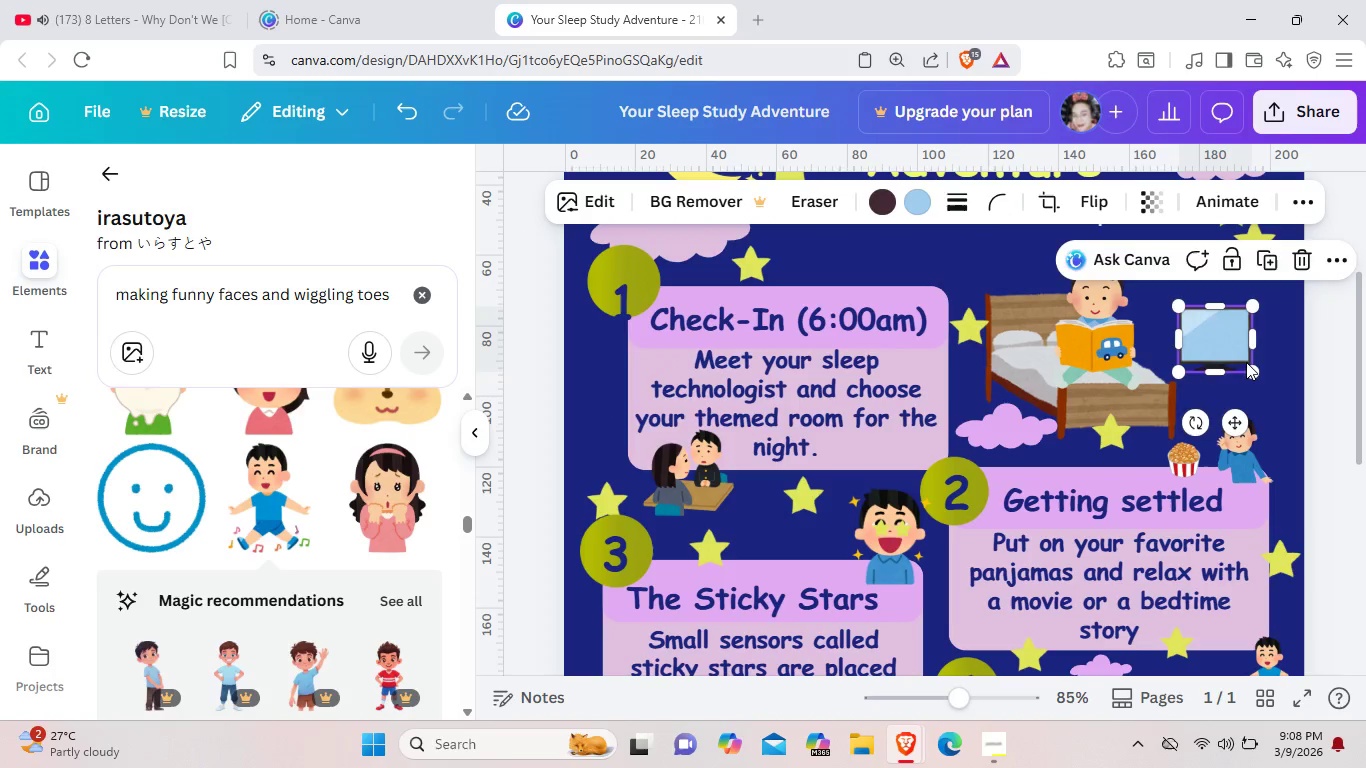 
left_click_drag(start_coordinate=[1238, 347], to_coordinate=[1241, 424])
 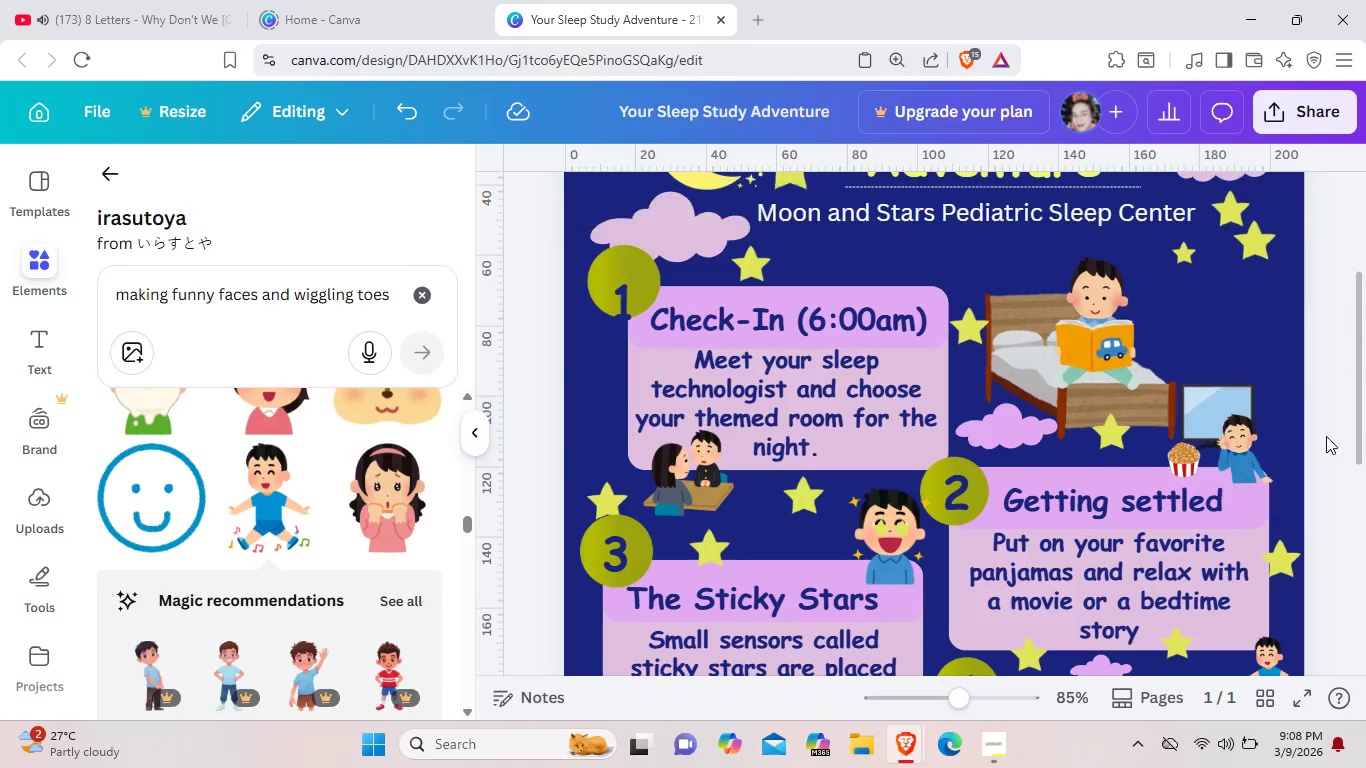 
left_click([1326, 436])
 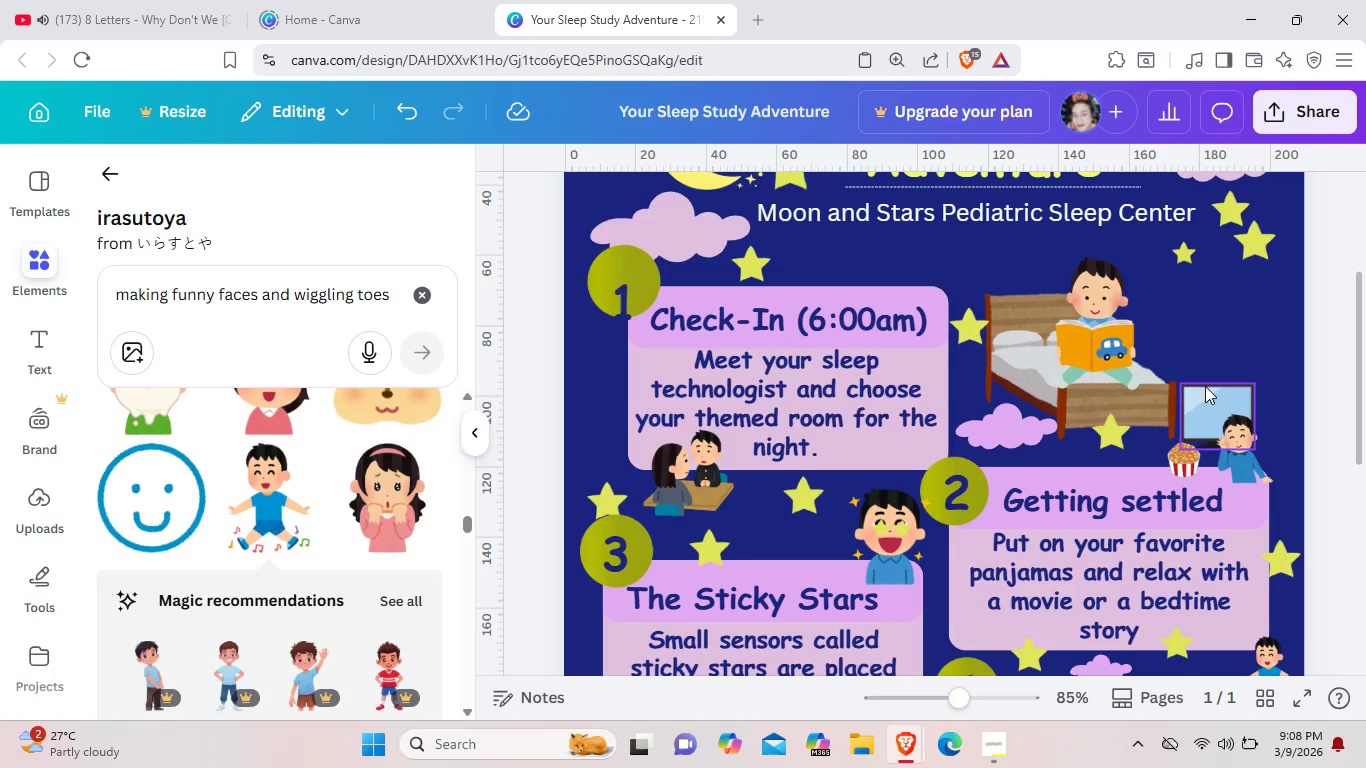 
left_click([1071, 373])
 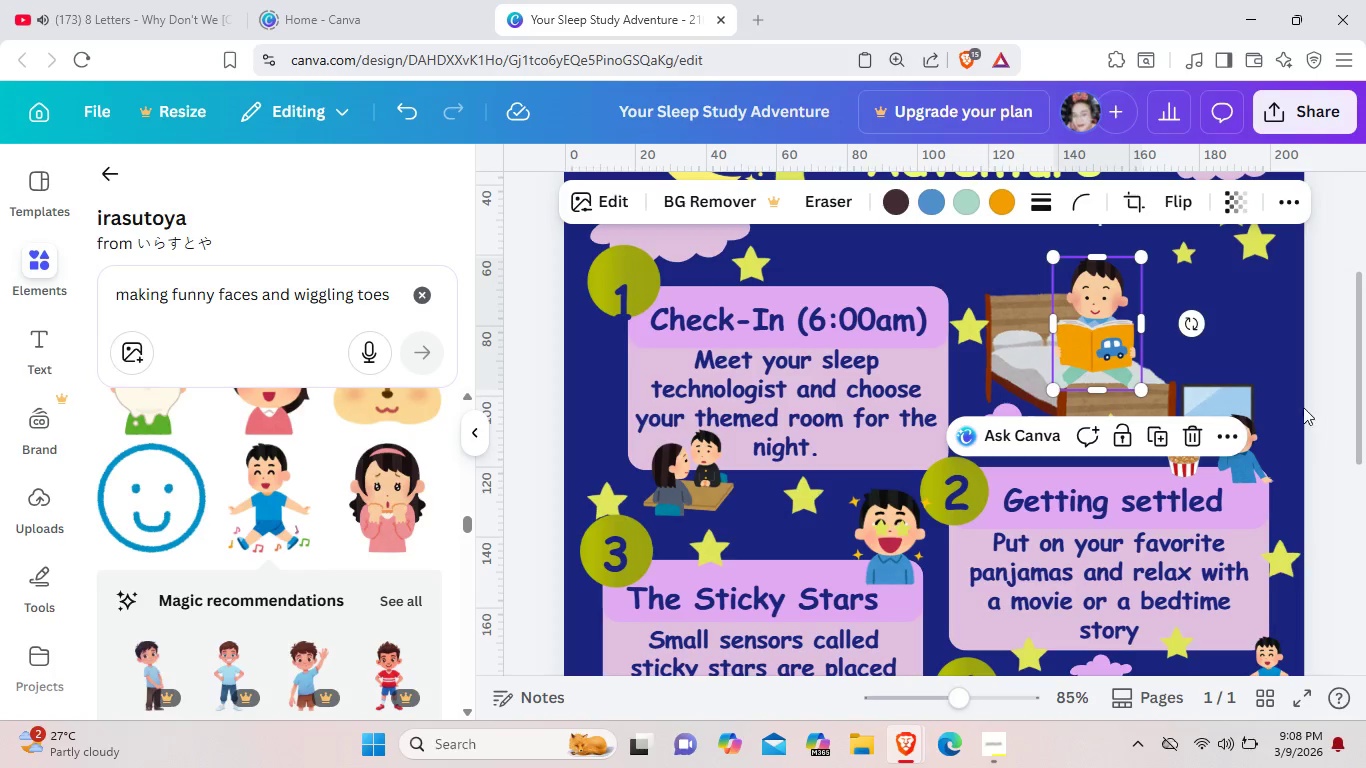 
left_click([1294, 412])
 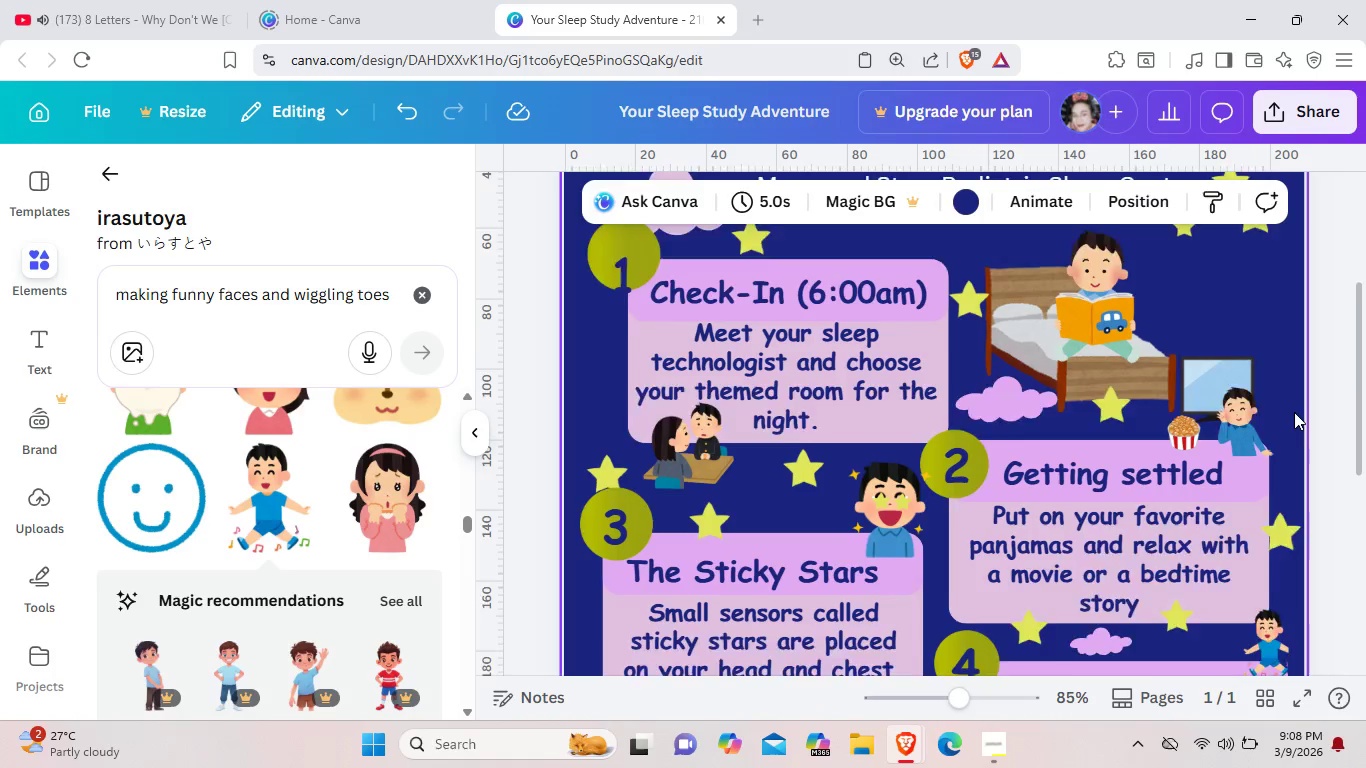 
scroll: coordinate [1294, 412], scroll_direction: down, amount: 4.0
 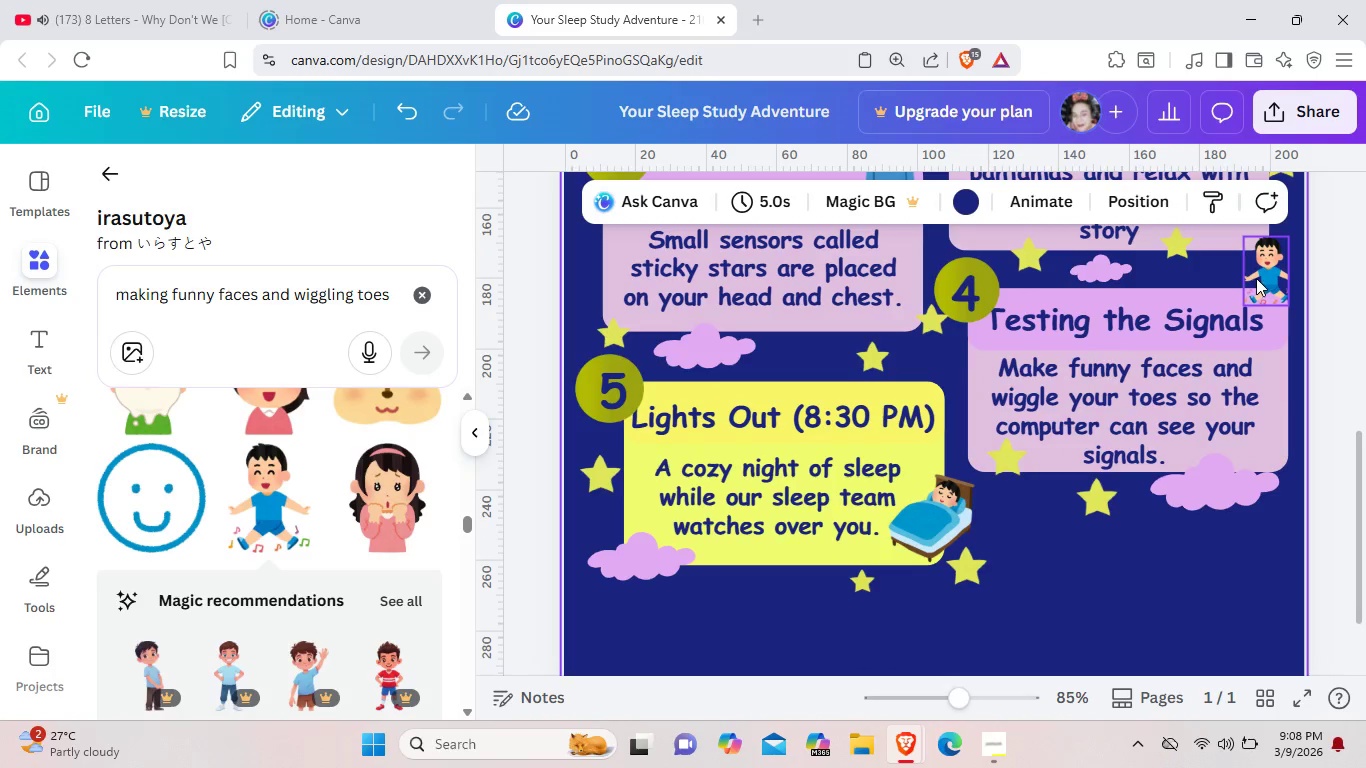 
wait(5.89)
 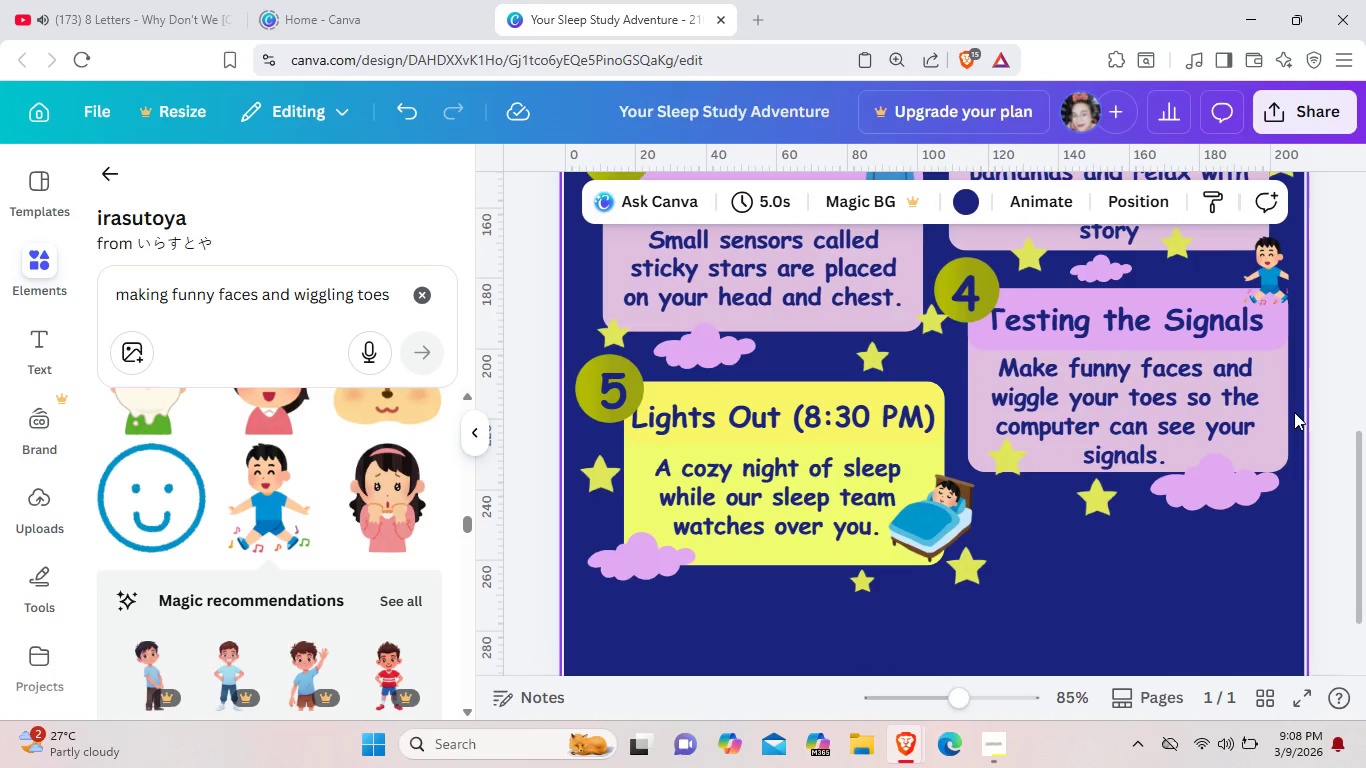 
scroll: coordinate [1259, 333], scroll_direction: up, amount: 2.0
 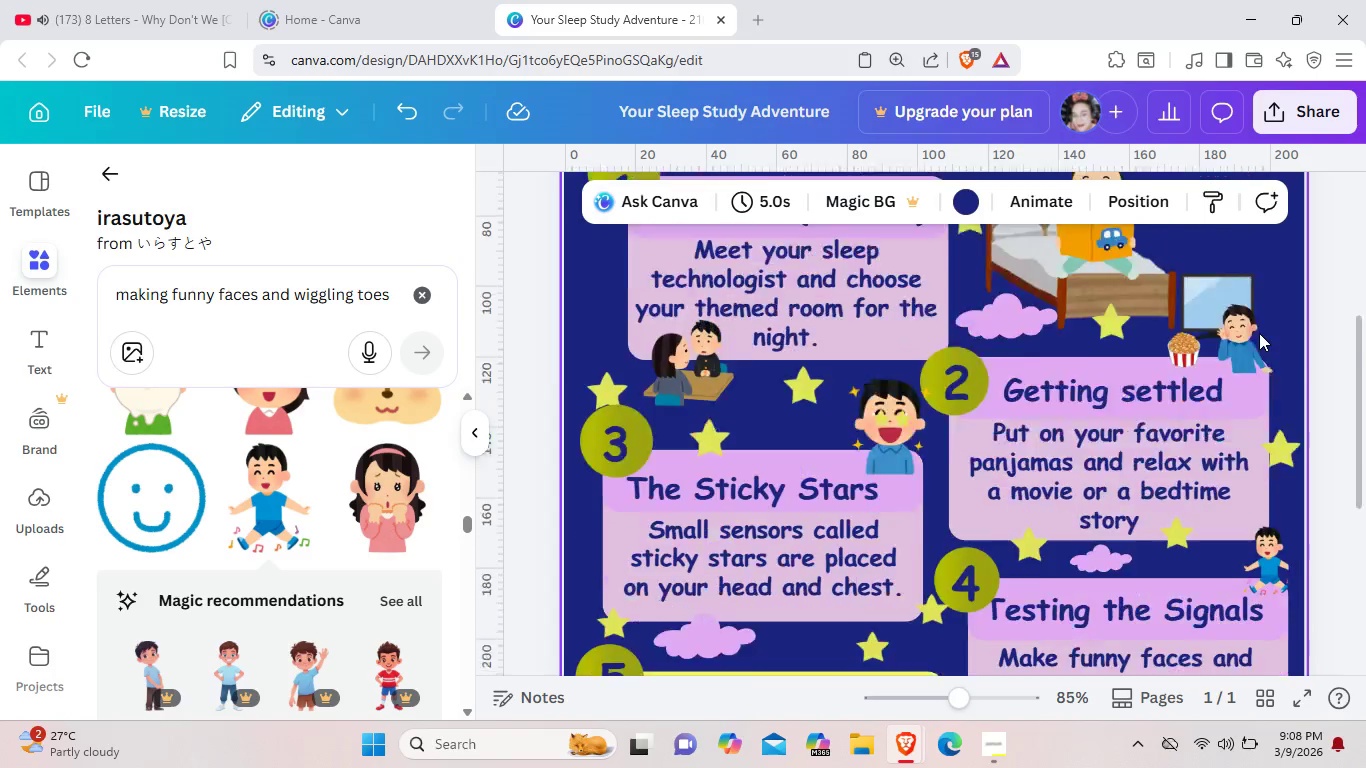 
scroll: coordinate [1259, 333], scroll_direction: down, amount: 4.0
 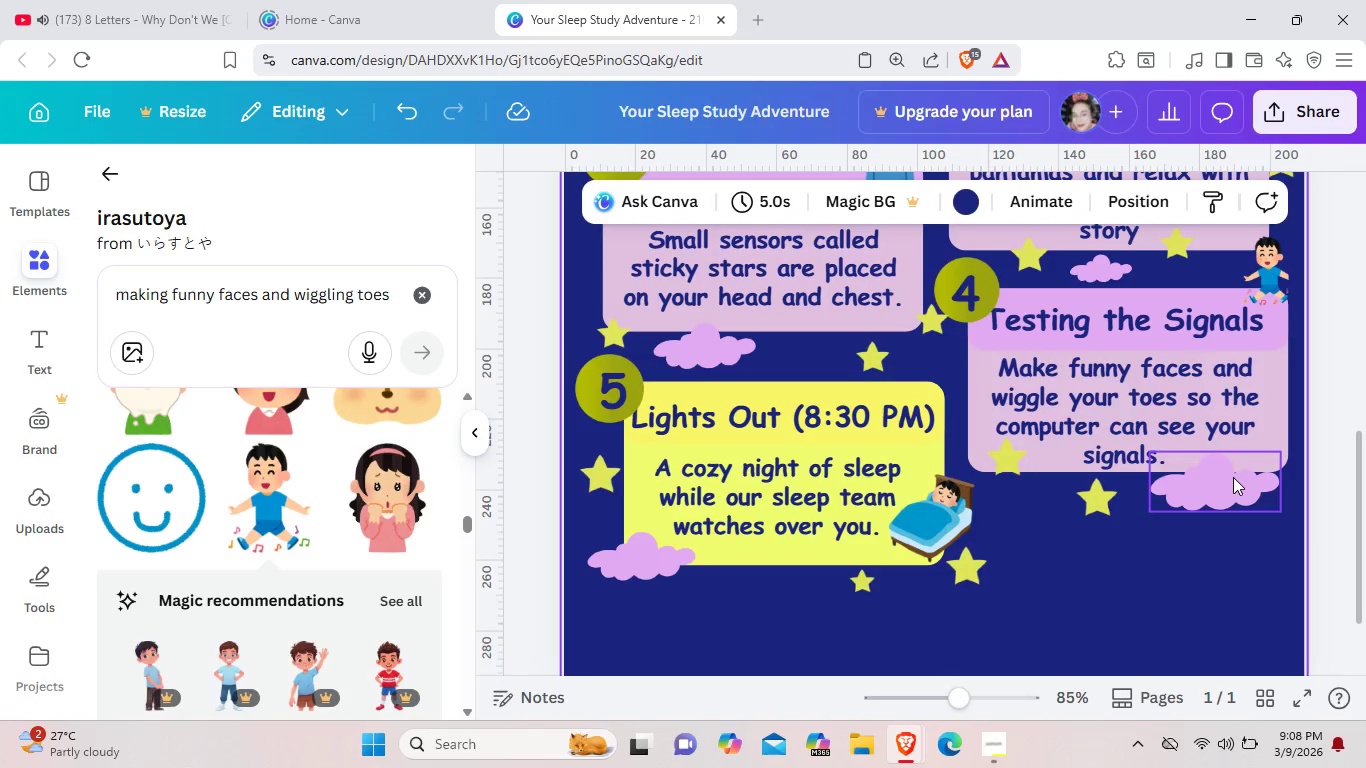 
left_click_drag(start_coordinate=[1233, 477], to_coordinate=[1154, 549])
 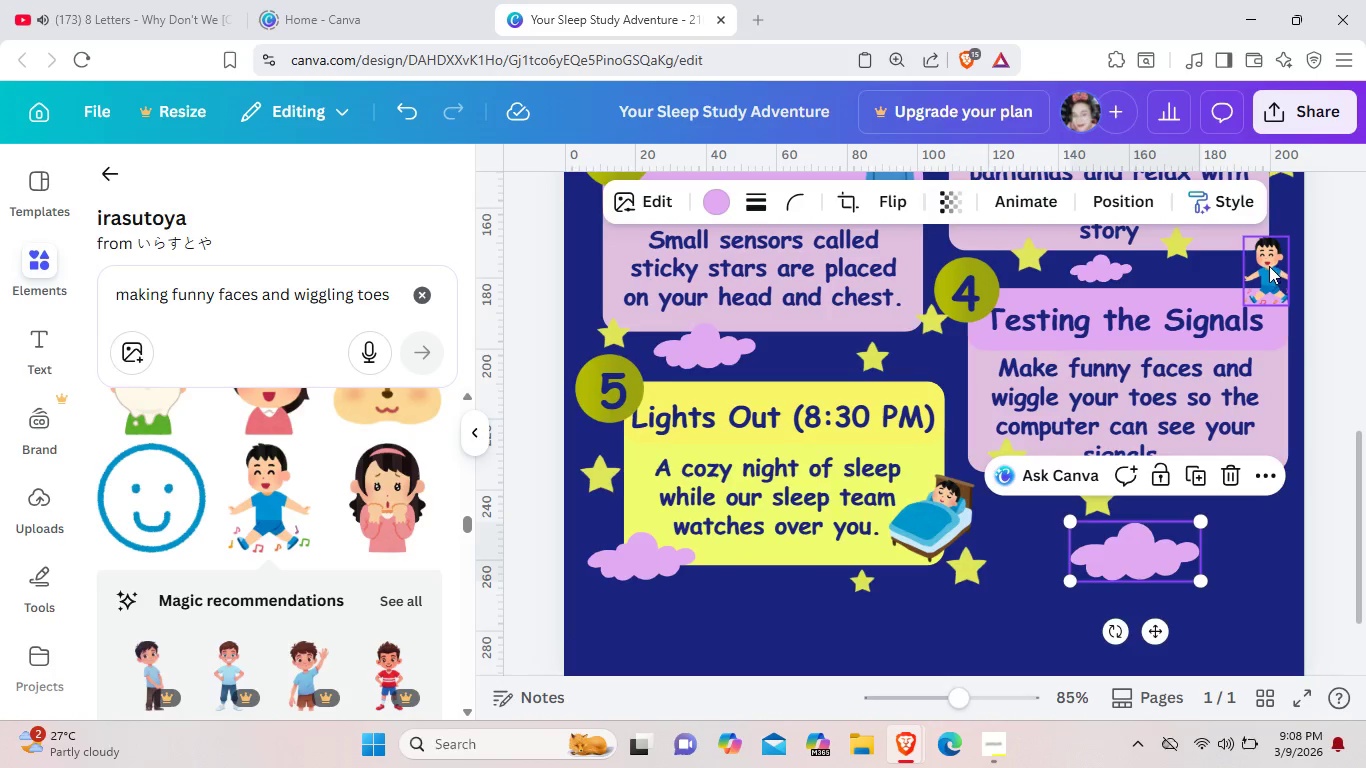 
left_click_drag(start_coordinate=[1269, 266], to_coordinate=[1216, 456])
 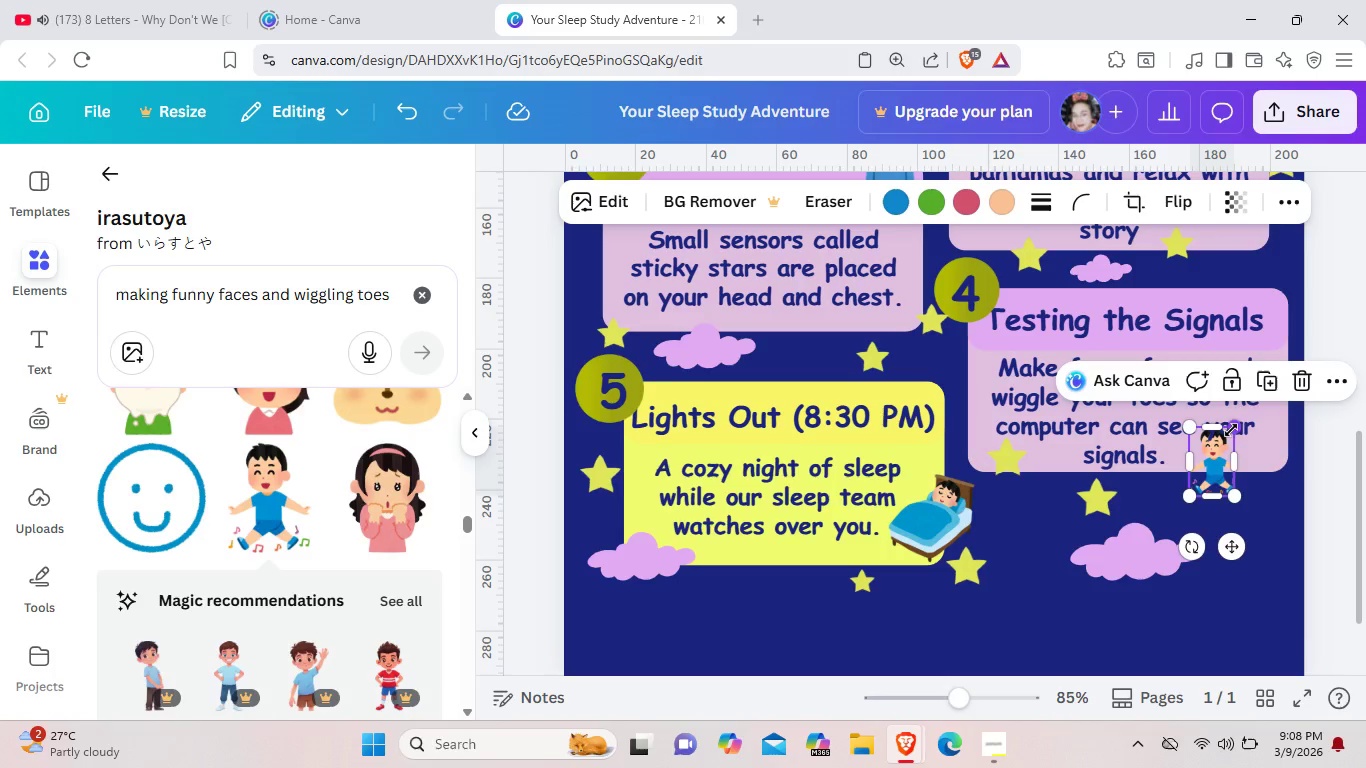 
left_click_drag(start_coordinate=[1230, 431], to_coordinate=[1260, 387])
 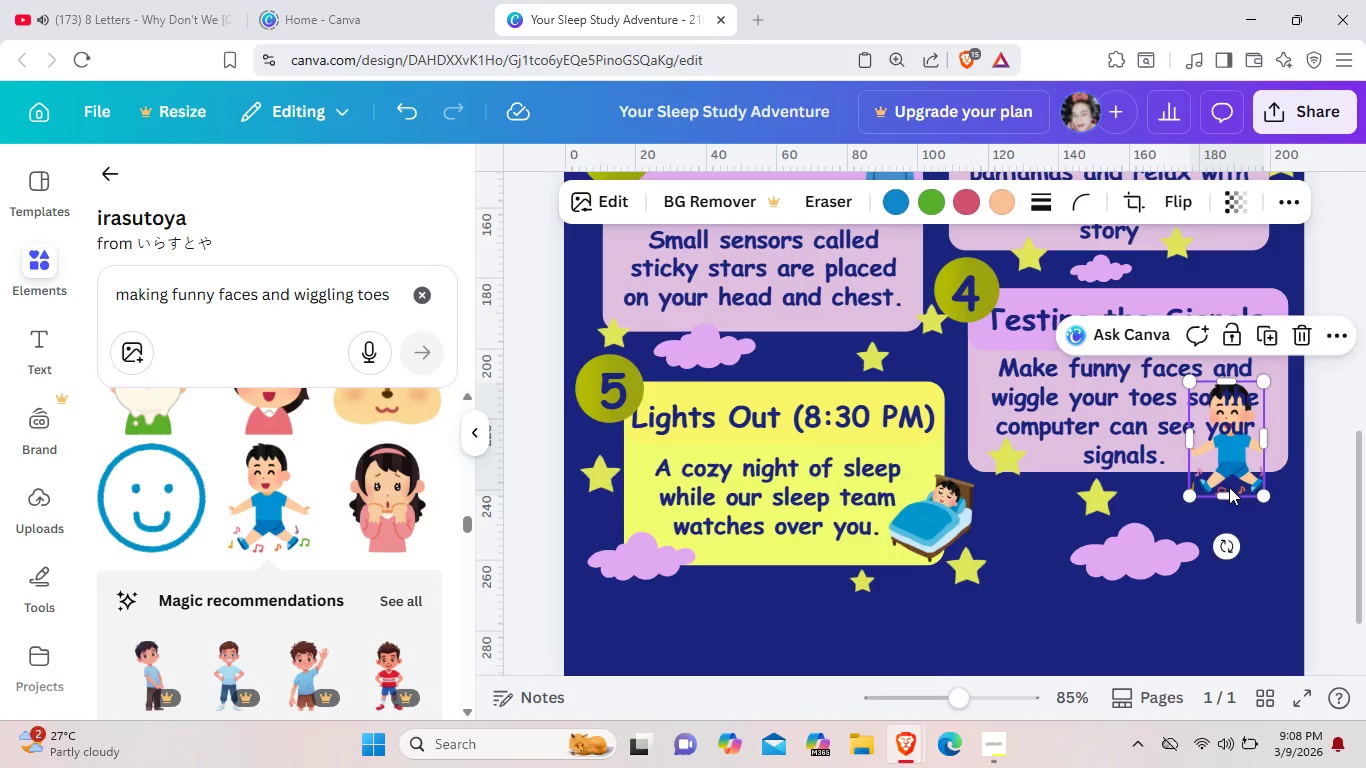 
left_click_drag(start_coordinate=[1233, 471], to_coordinate=[1231, 300])
 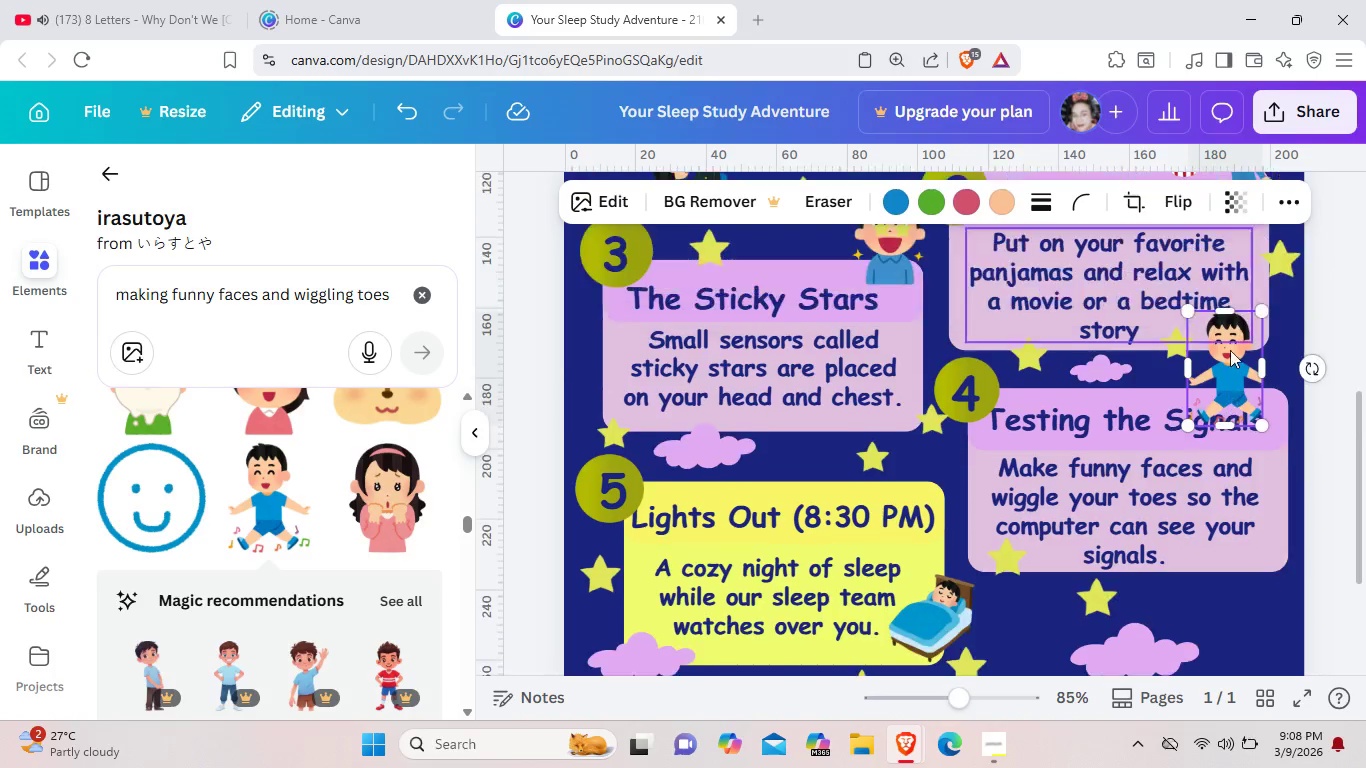 
scroll: coordinate [1230, 308], scroll_direction: up, amount: 1.0
 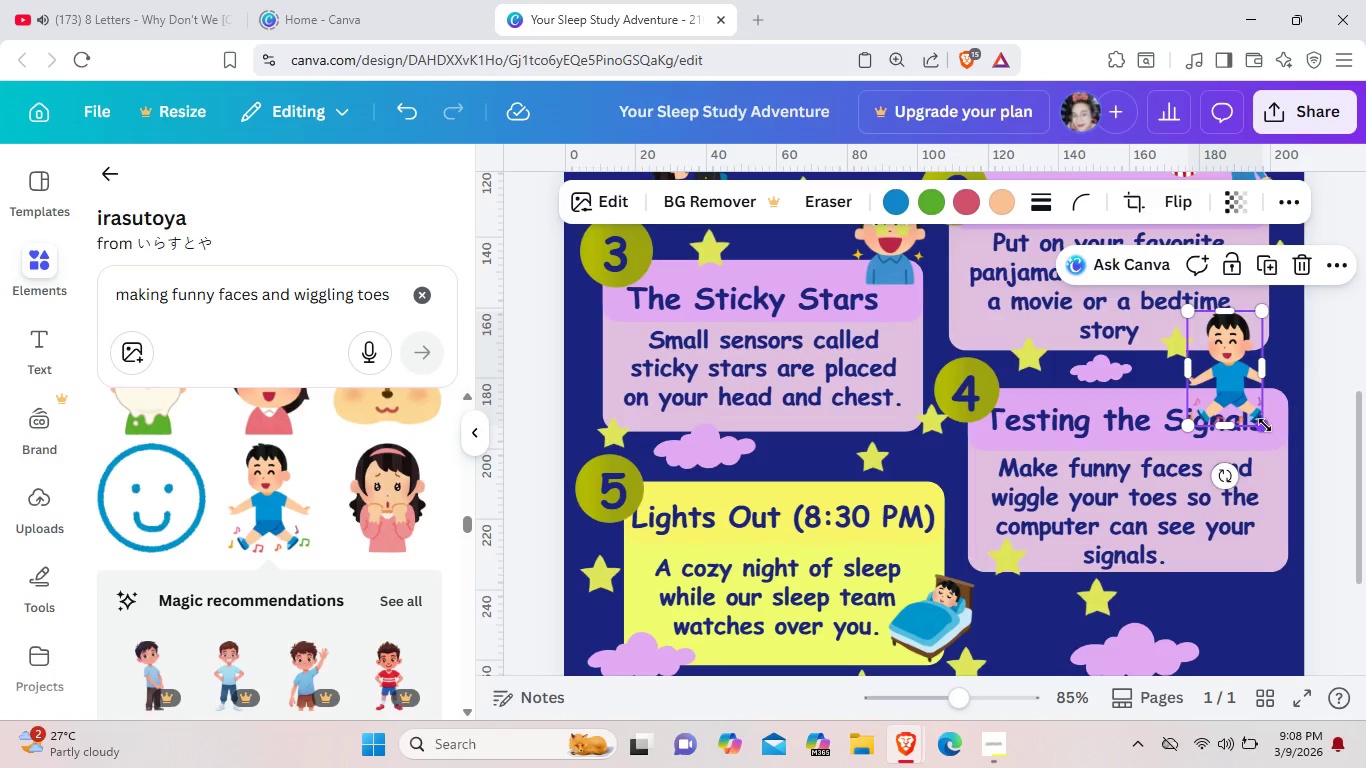 
left_click_drag(start_coordinate=[1265, 425], to_coordinate=[1239, 399])
 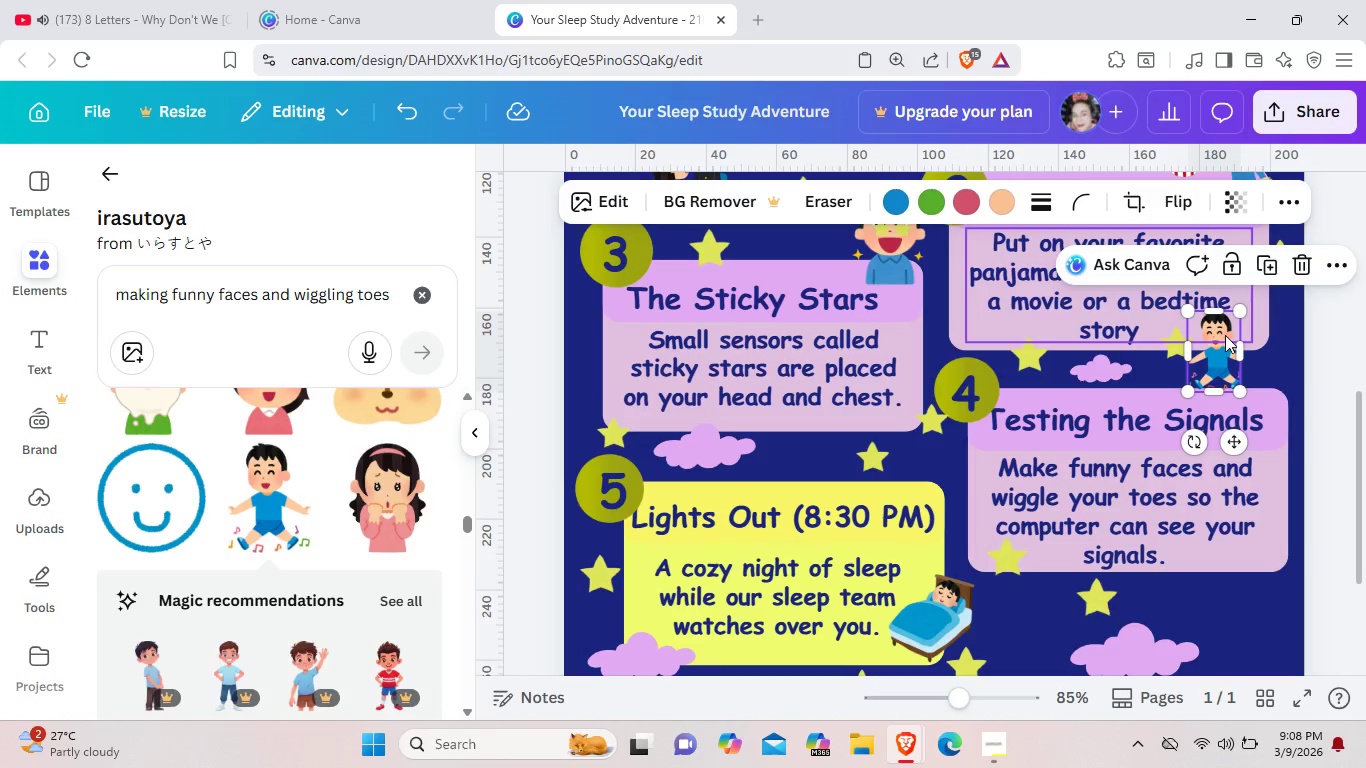 
left_click([1225, 335])
 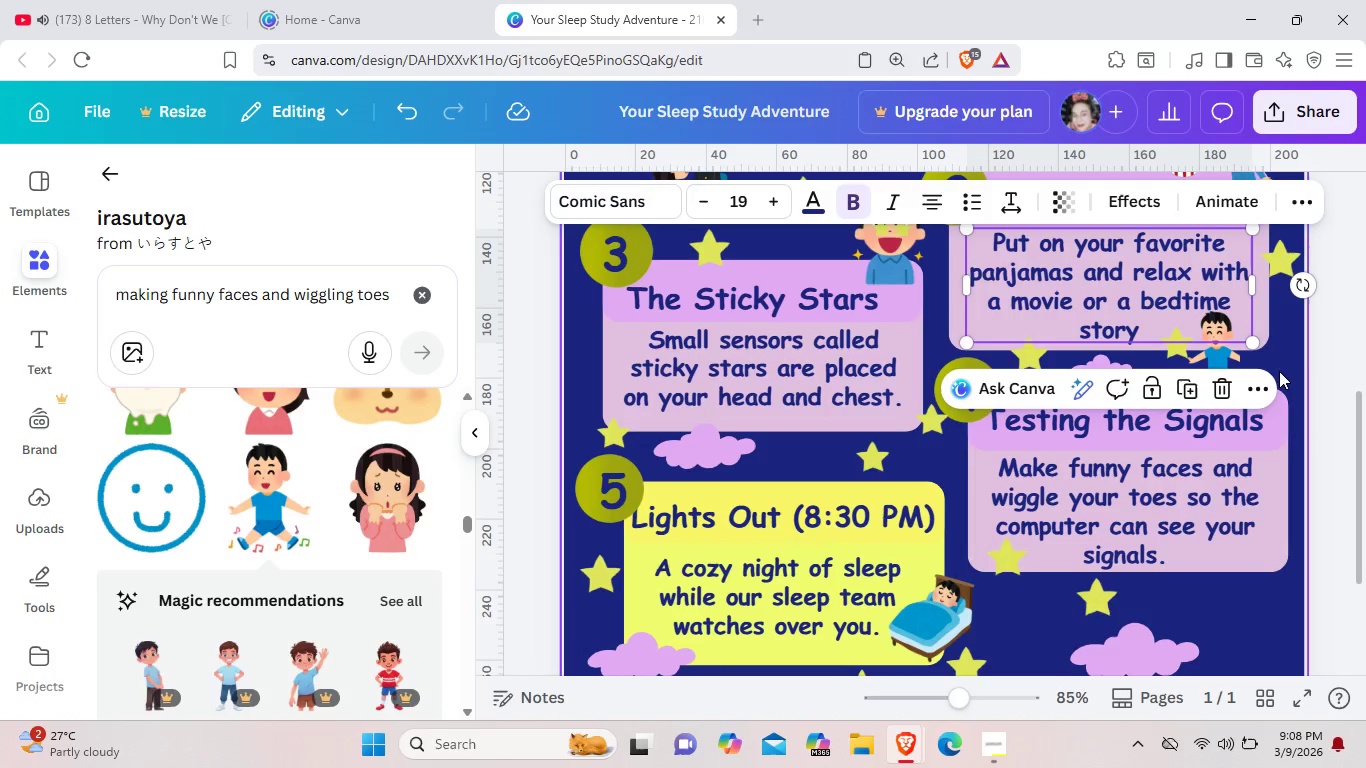 
left_click([1279, 371])
 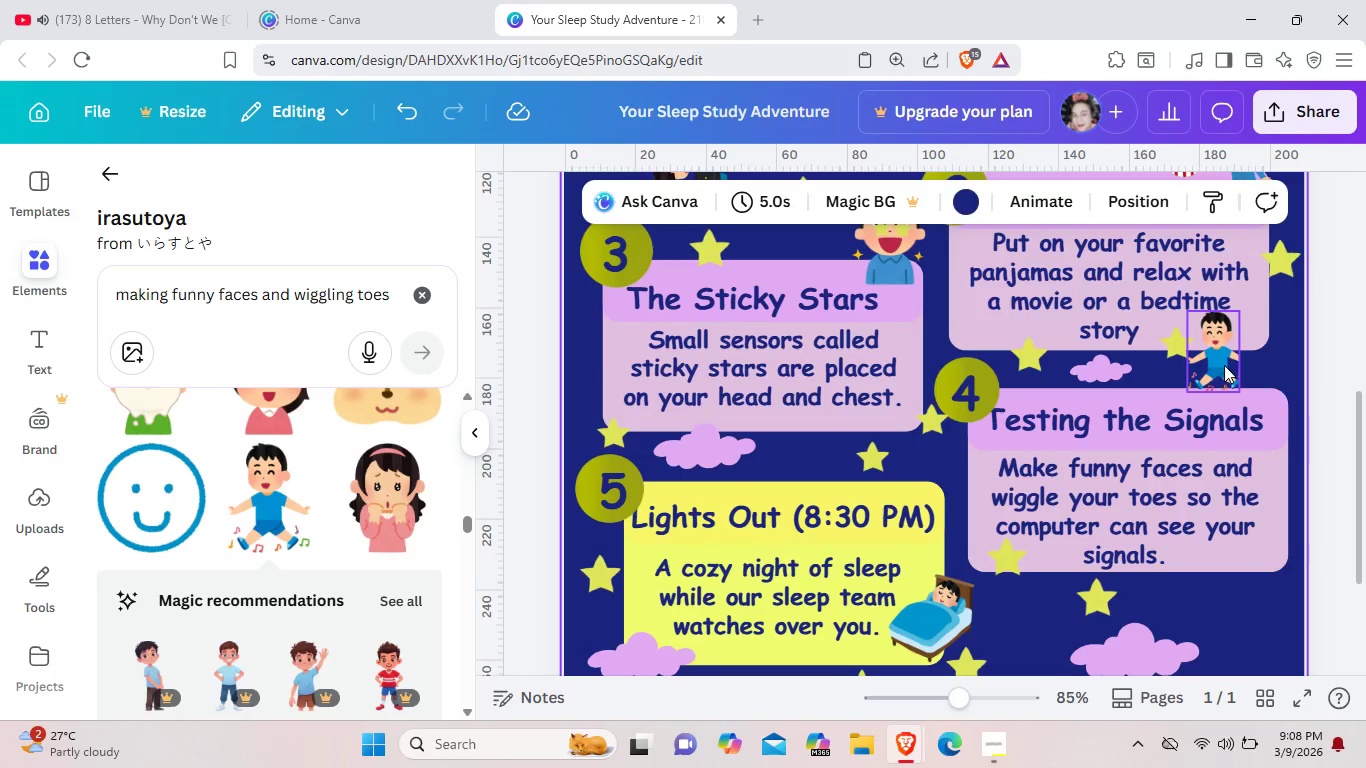 
left_click_drag(start_coordinate=[1217, 353], to_coordinate=[1266, 537])
 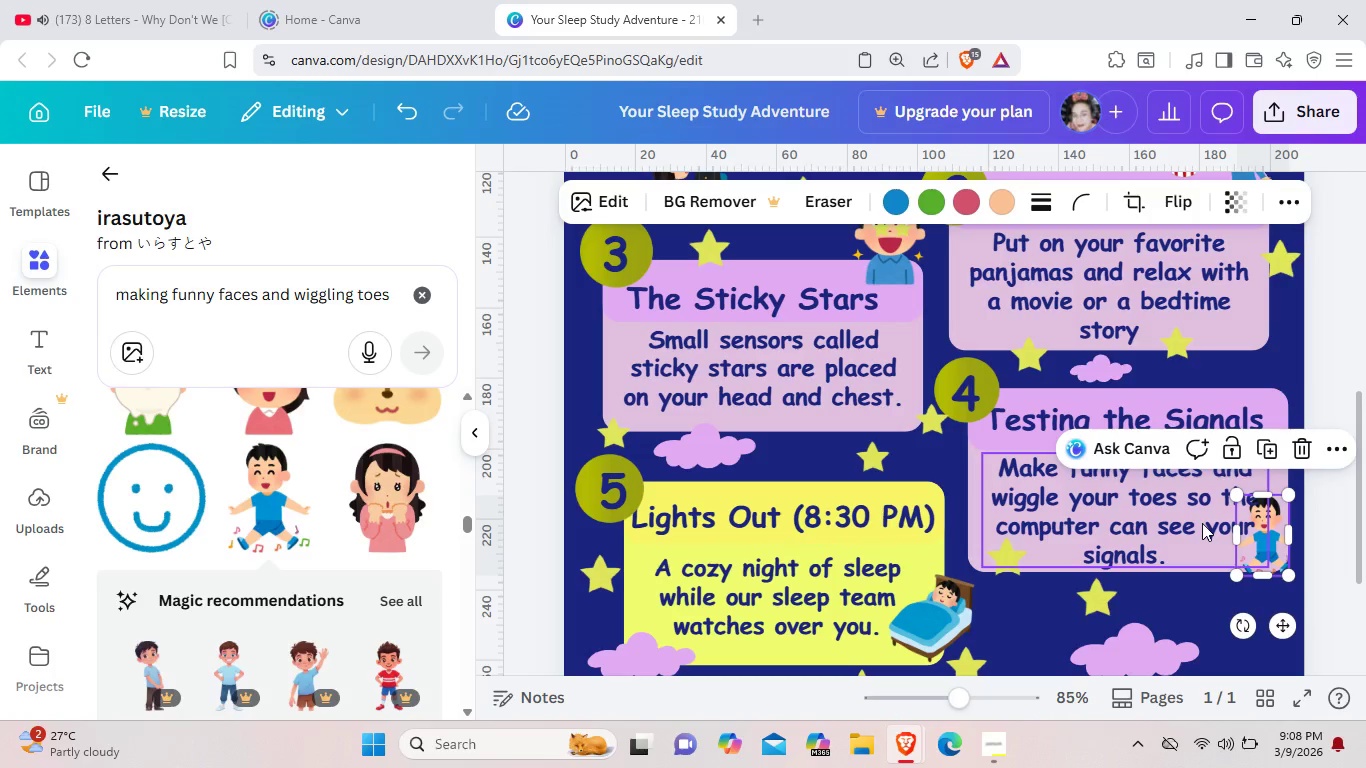 
left_click([1202, 523])
 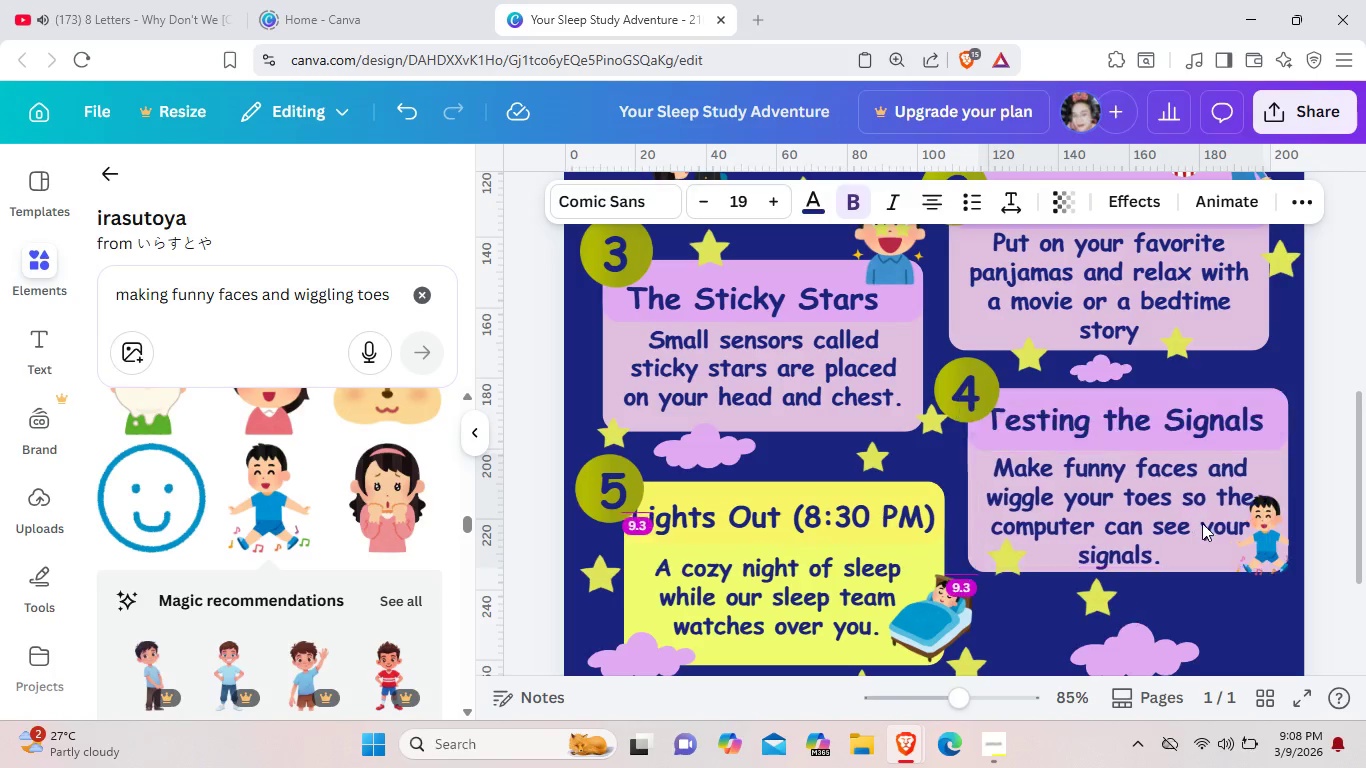 
key(ArrowLeft)
 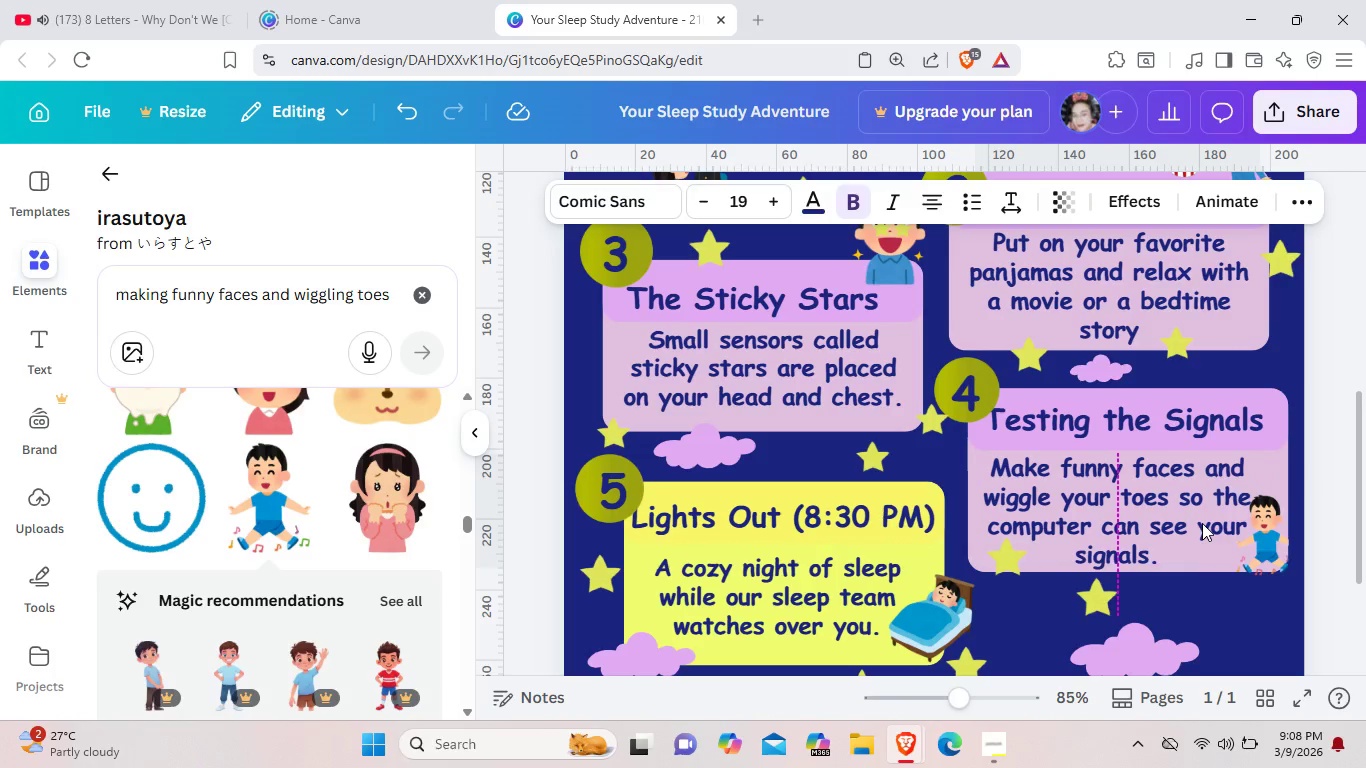 
key(ArrowLeft)
 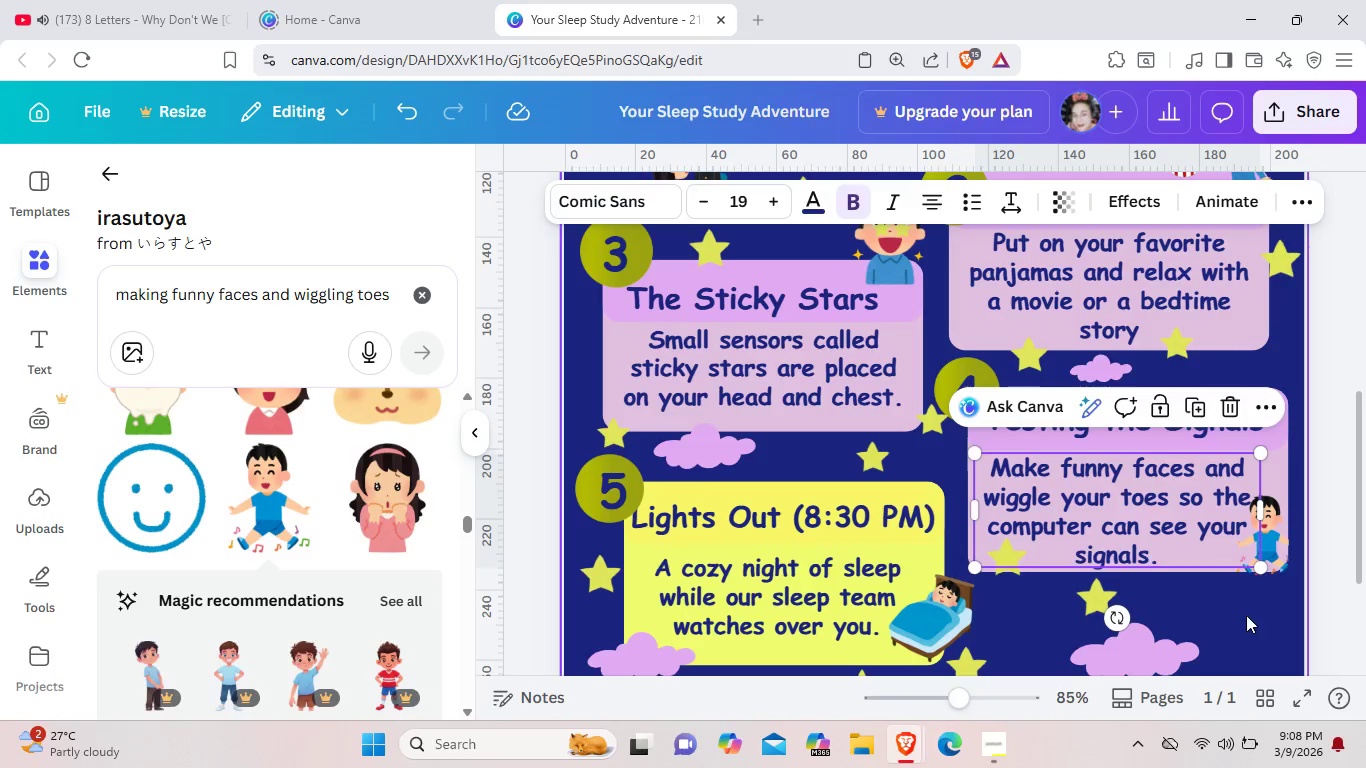 
left_click([1249, 620])
 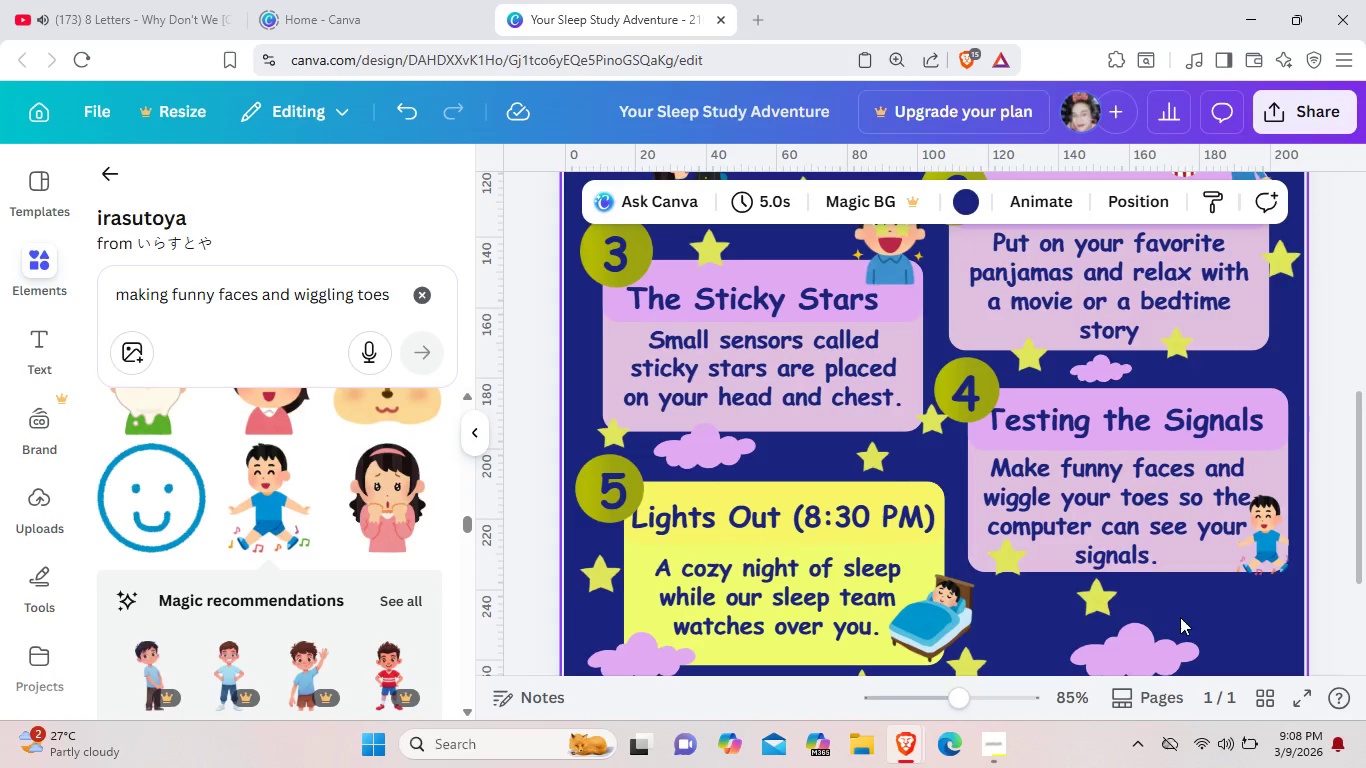 
left_click([1101, 594])
 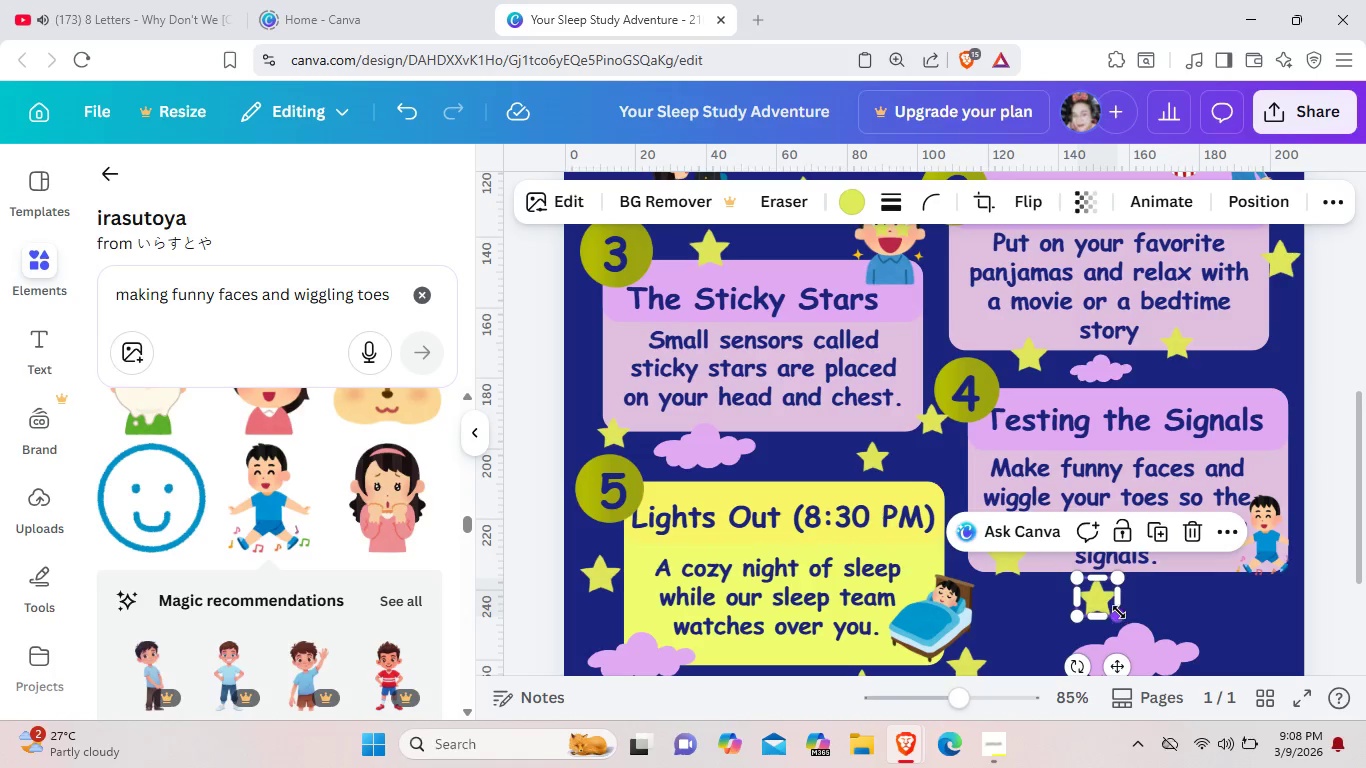 
left_click_drag(start_coordinate=[1119, 614], to_coordinate=[1118, 604])
 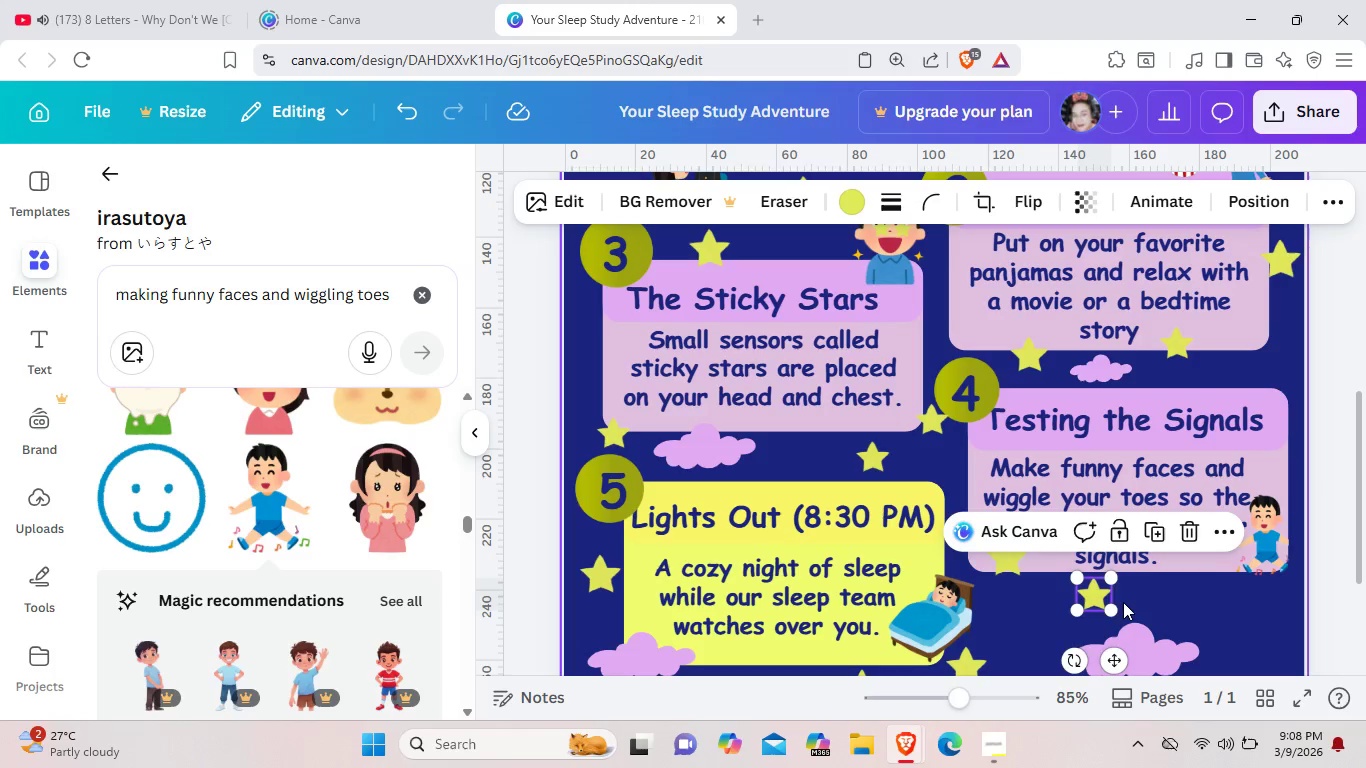 
key(Control+C)
 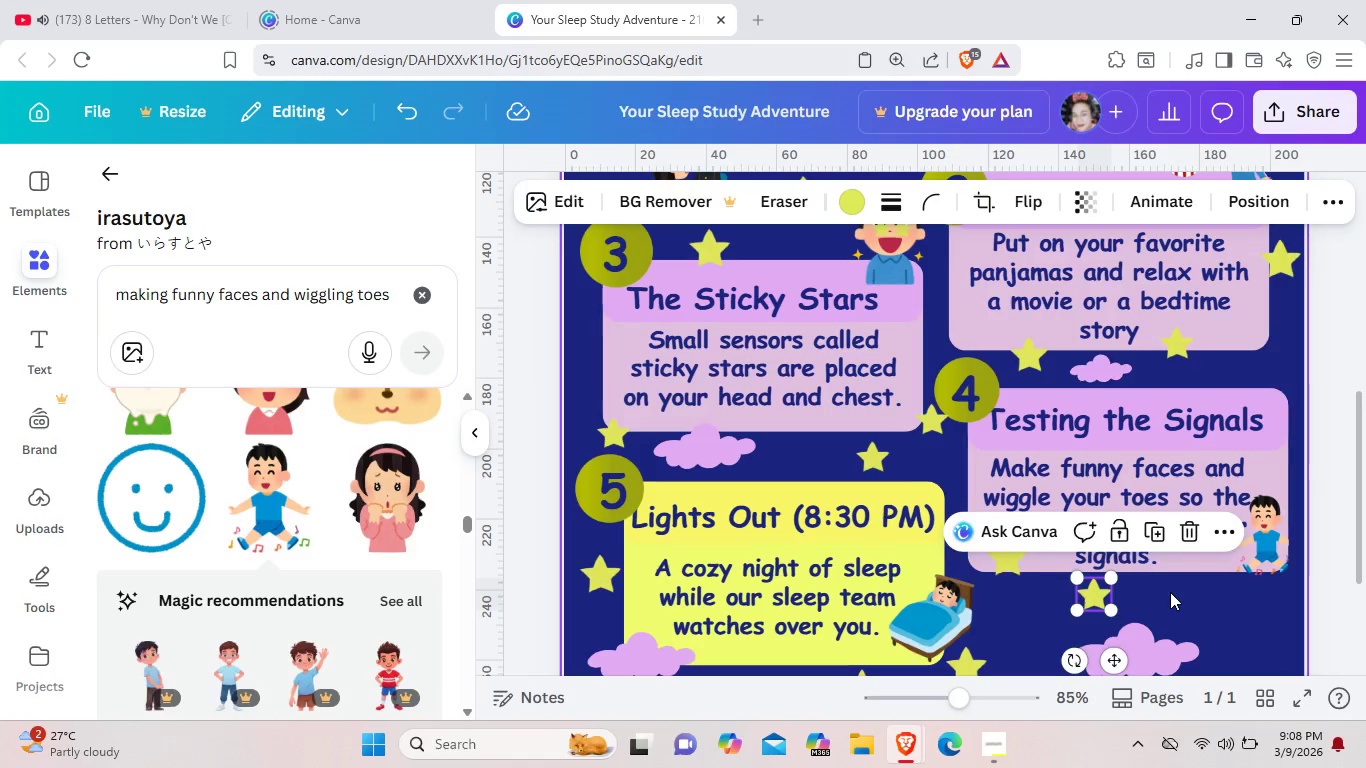 
left_click([1170, 592])
 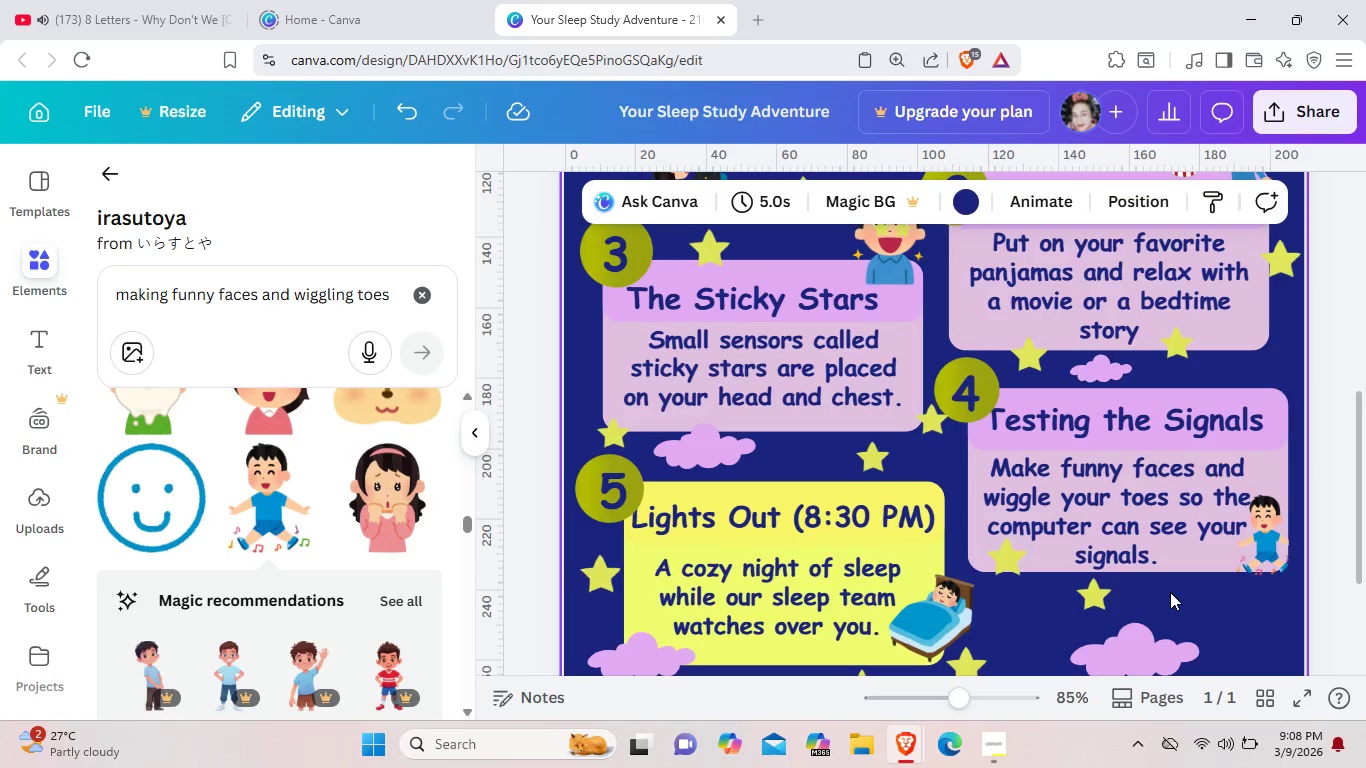 
key(Control+V)
 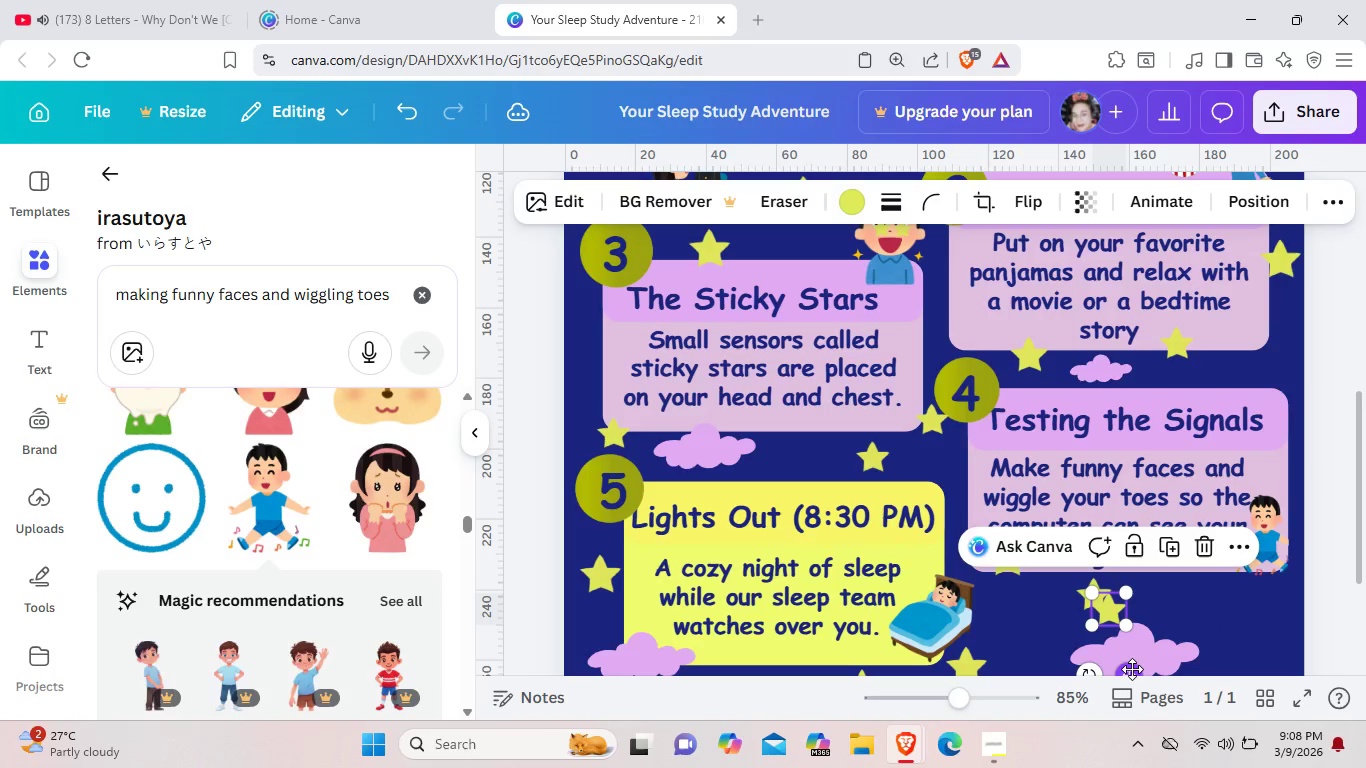 
left_click_drag(start_coordinate=[1132, 669], to_coordinate=[1228, 626])
 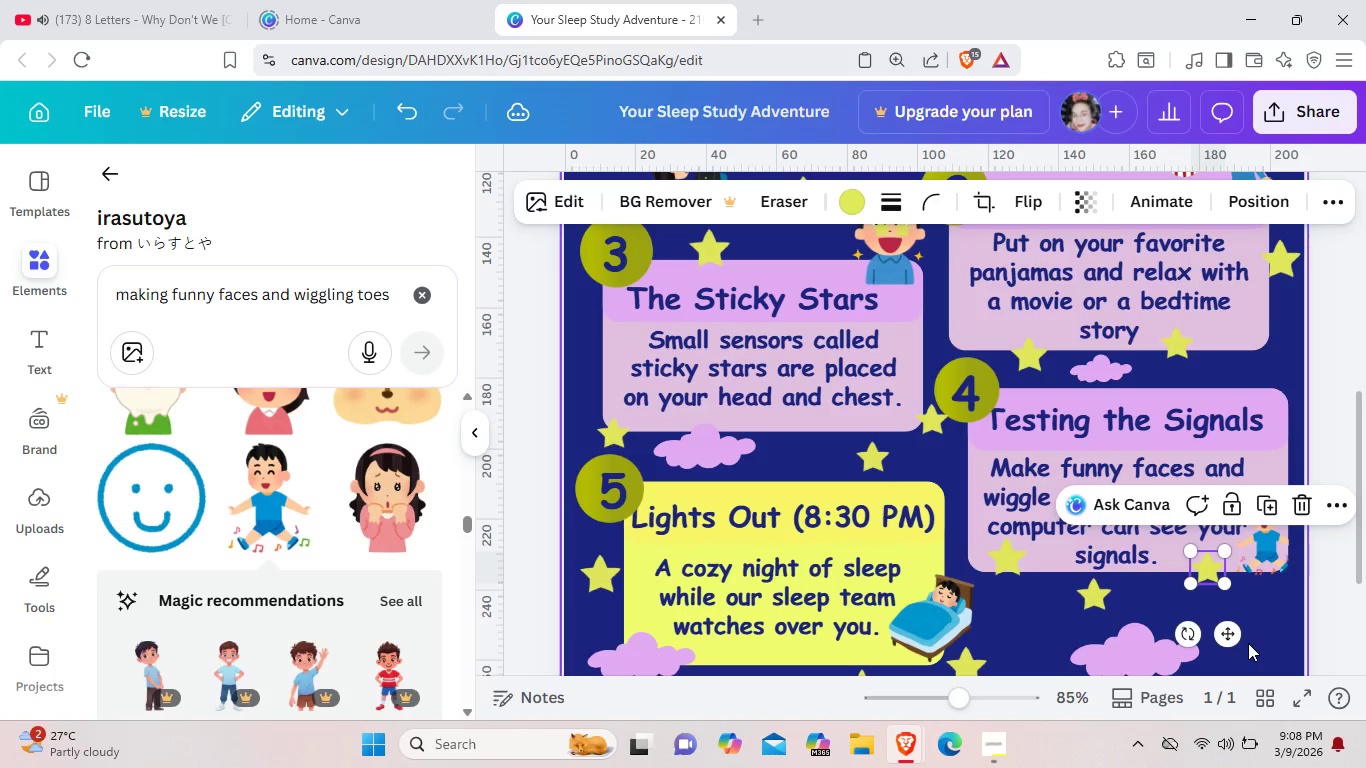 
scroll: coordinate [1248, 644], scroll_direction: down, amount: 1.0
 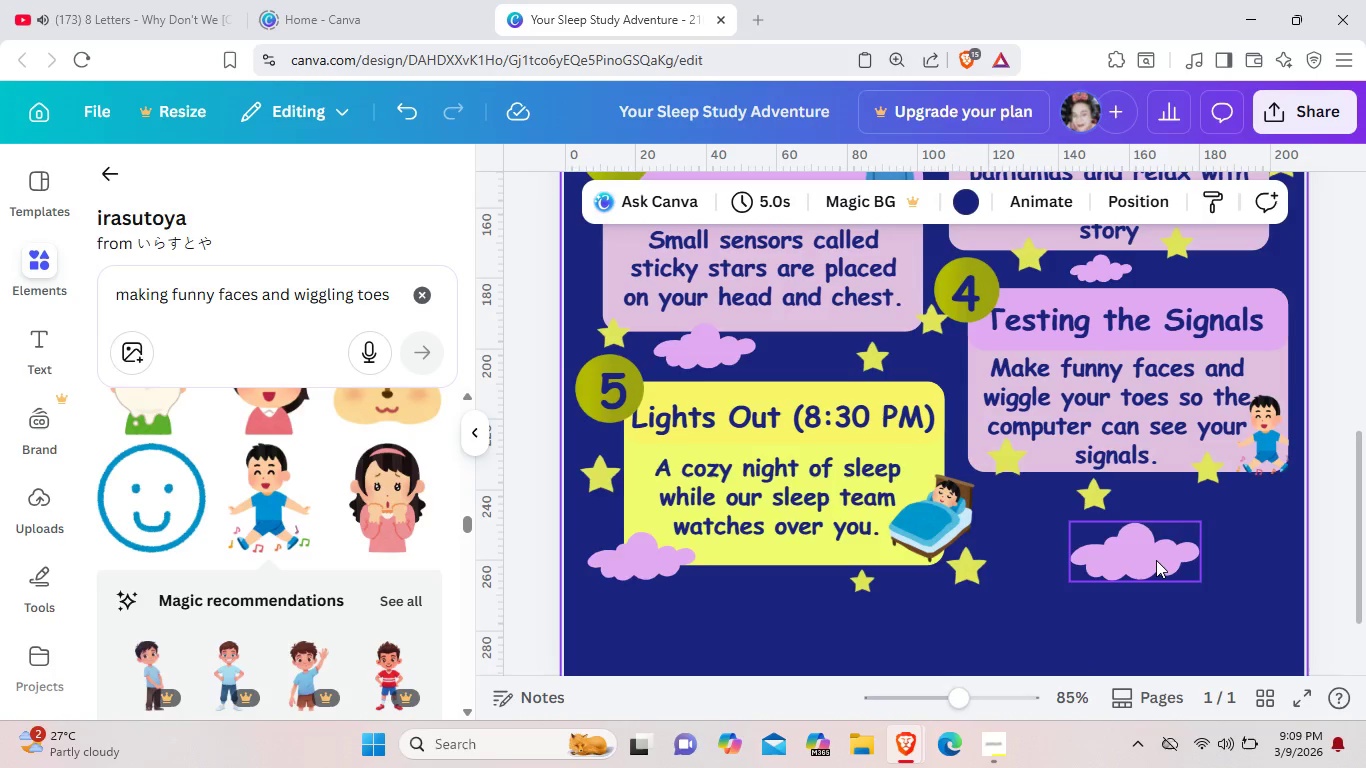 
left_click_drag(start_coordinate=[1156, 561], to_coordinate=[971, 453])
 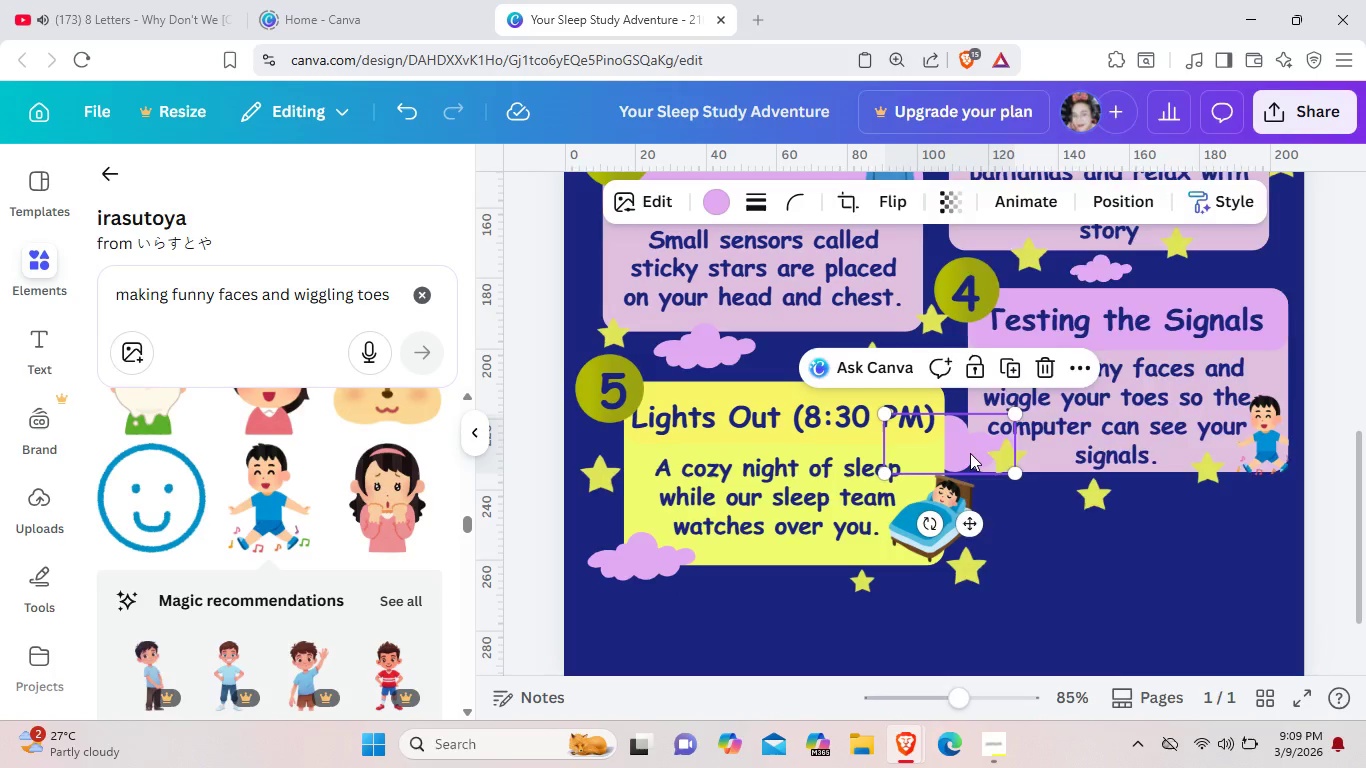 
right_click([970, 453])
 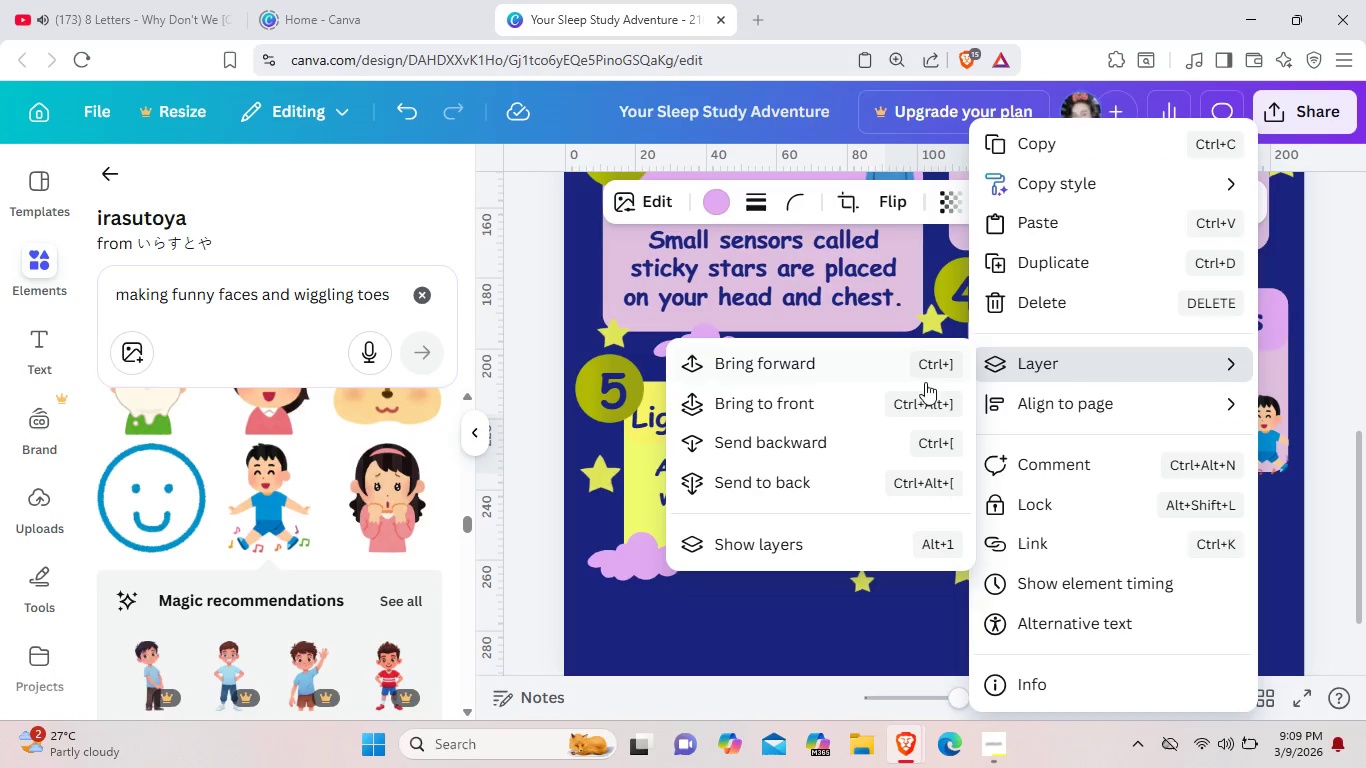 
left_click([852, 407])
 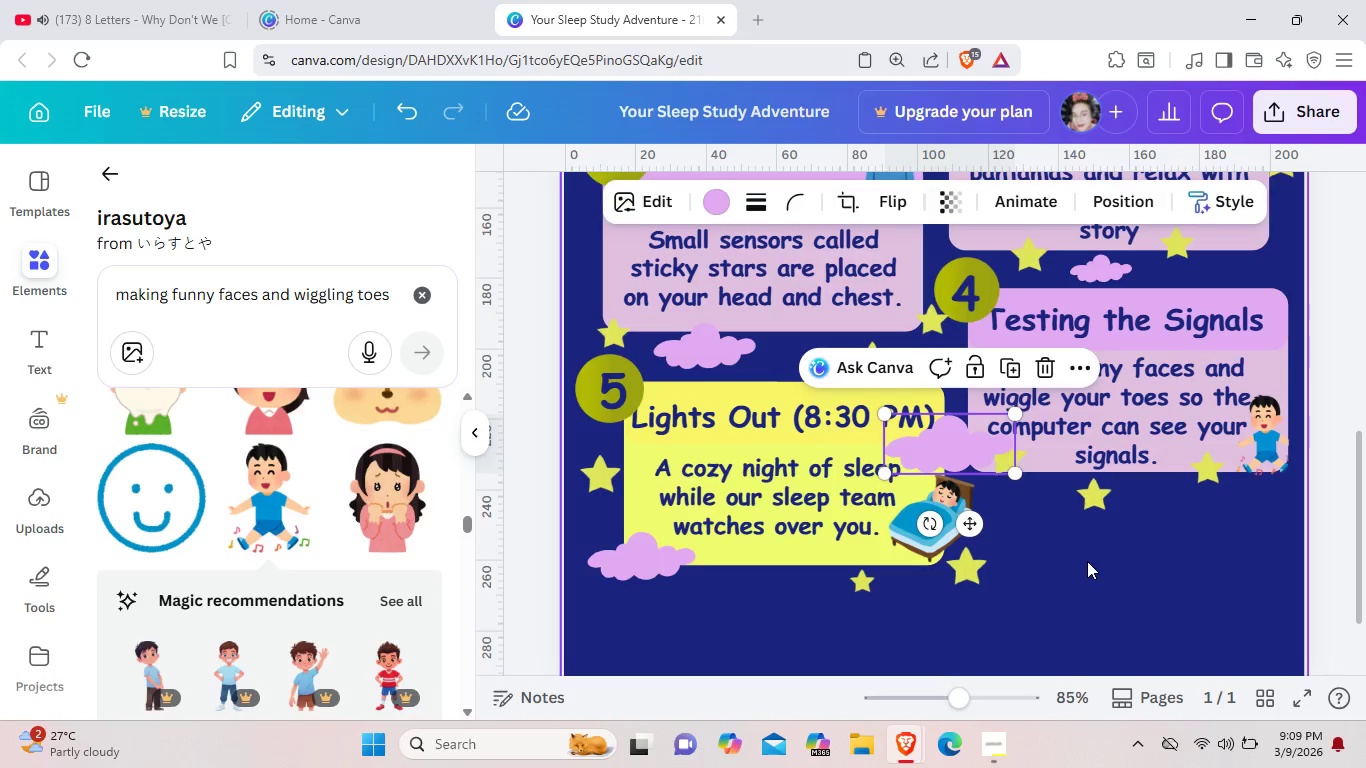 
left_click([1087, 561])
 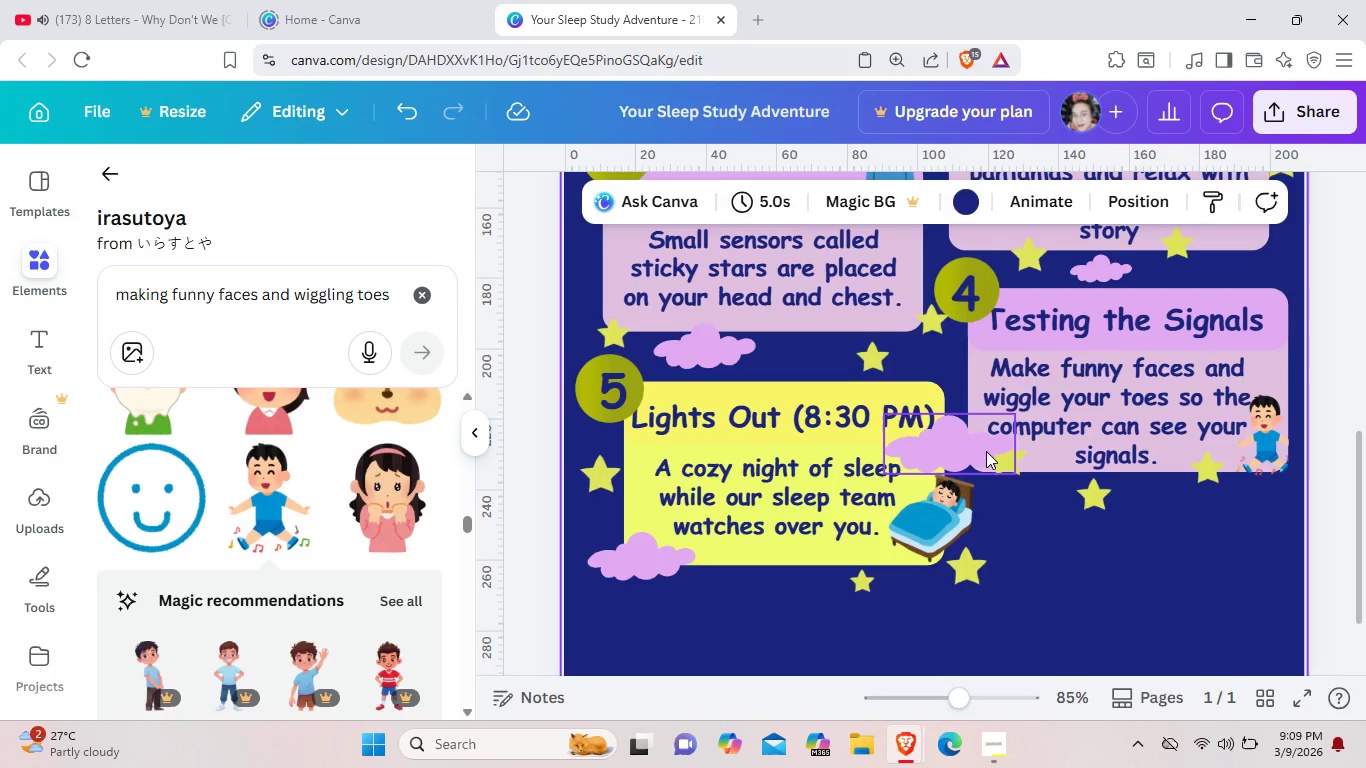 
left_click([986, 451])
 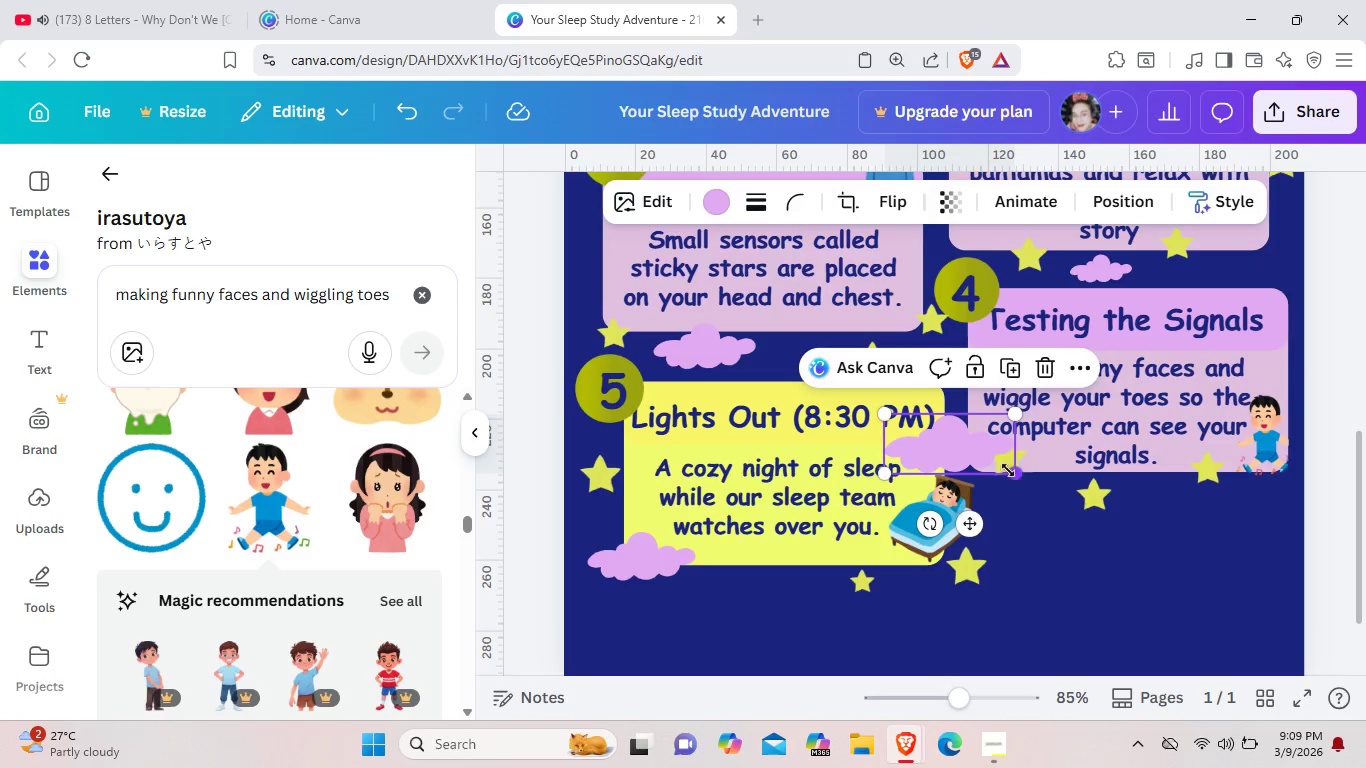 
left_click_drag(start_coordinate=[1014, 475], to_coordinate=[989, 457])
 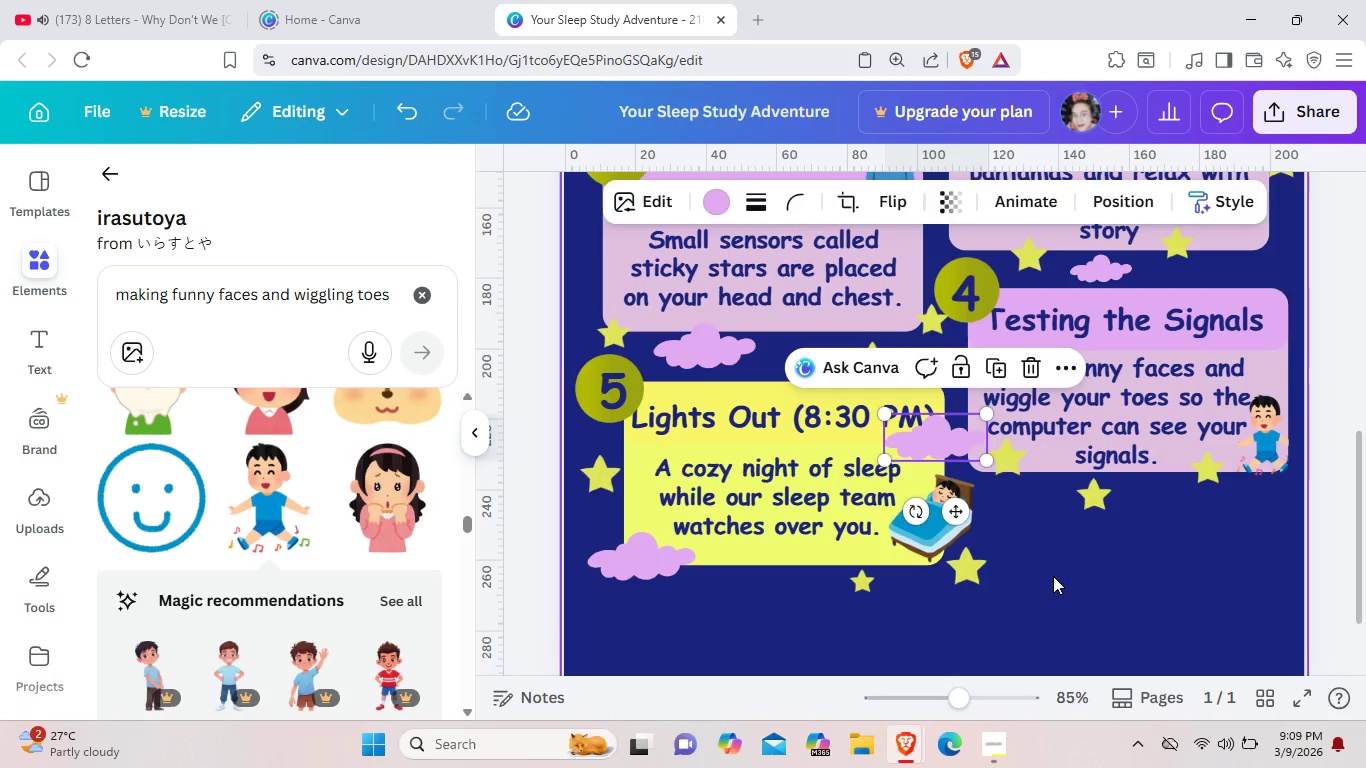 
left_click([1053, 576])
 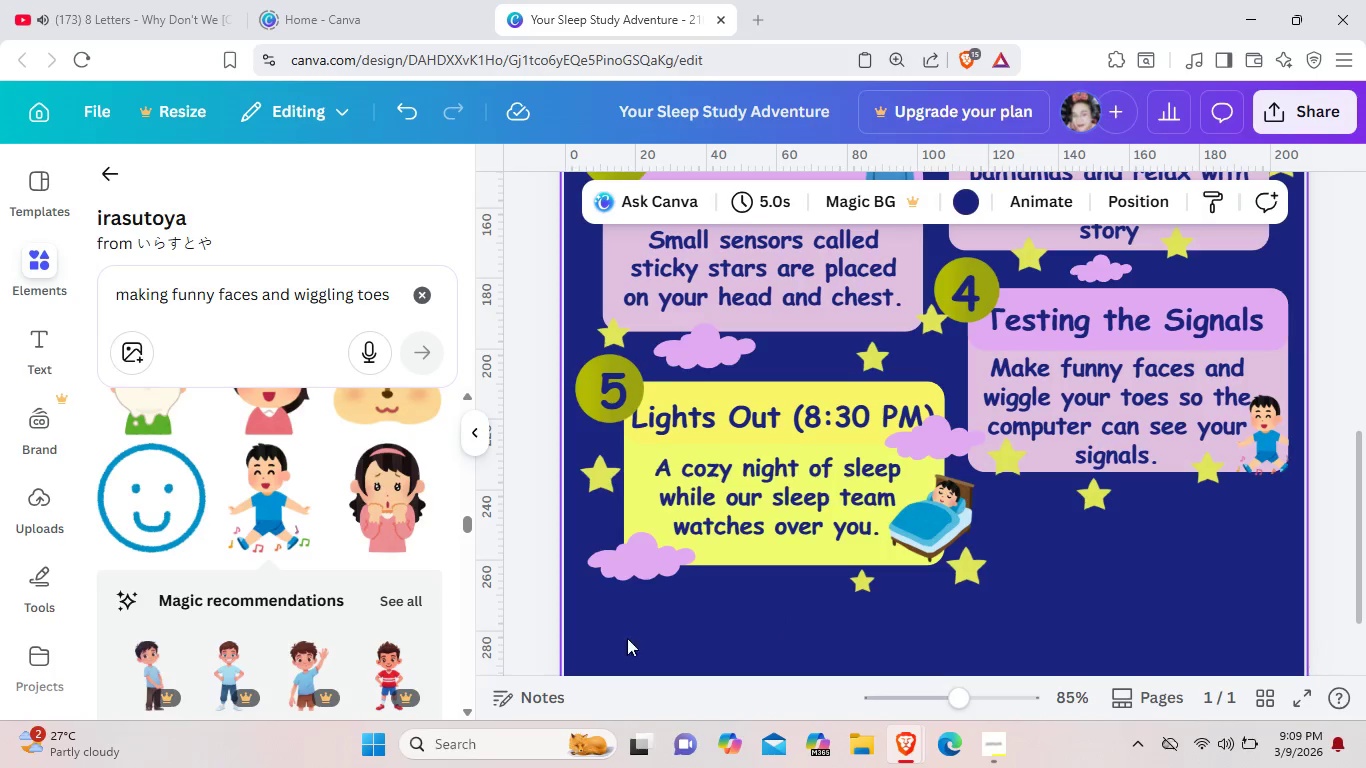 
wait(18.55)
 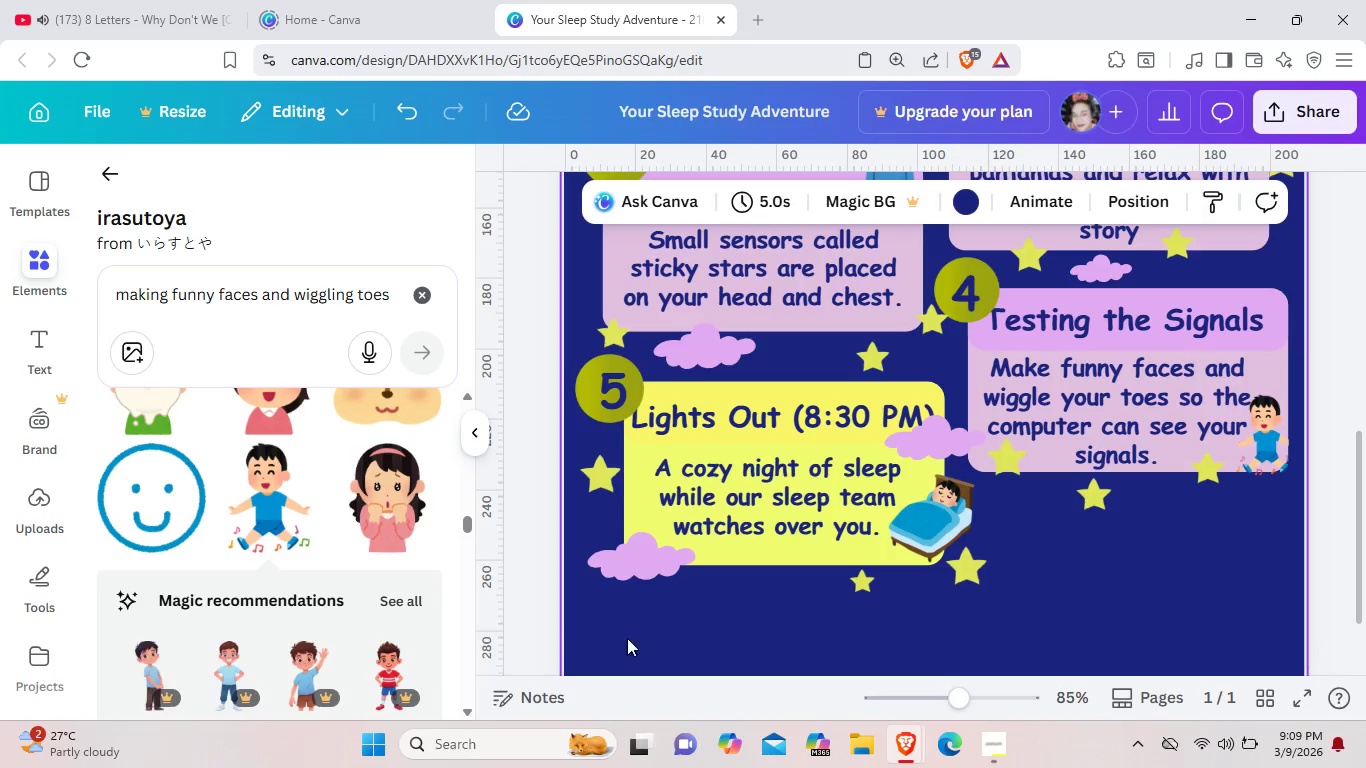 
scroll: coordinate [206, 503], scroll_direction: down, amount: 2.0
 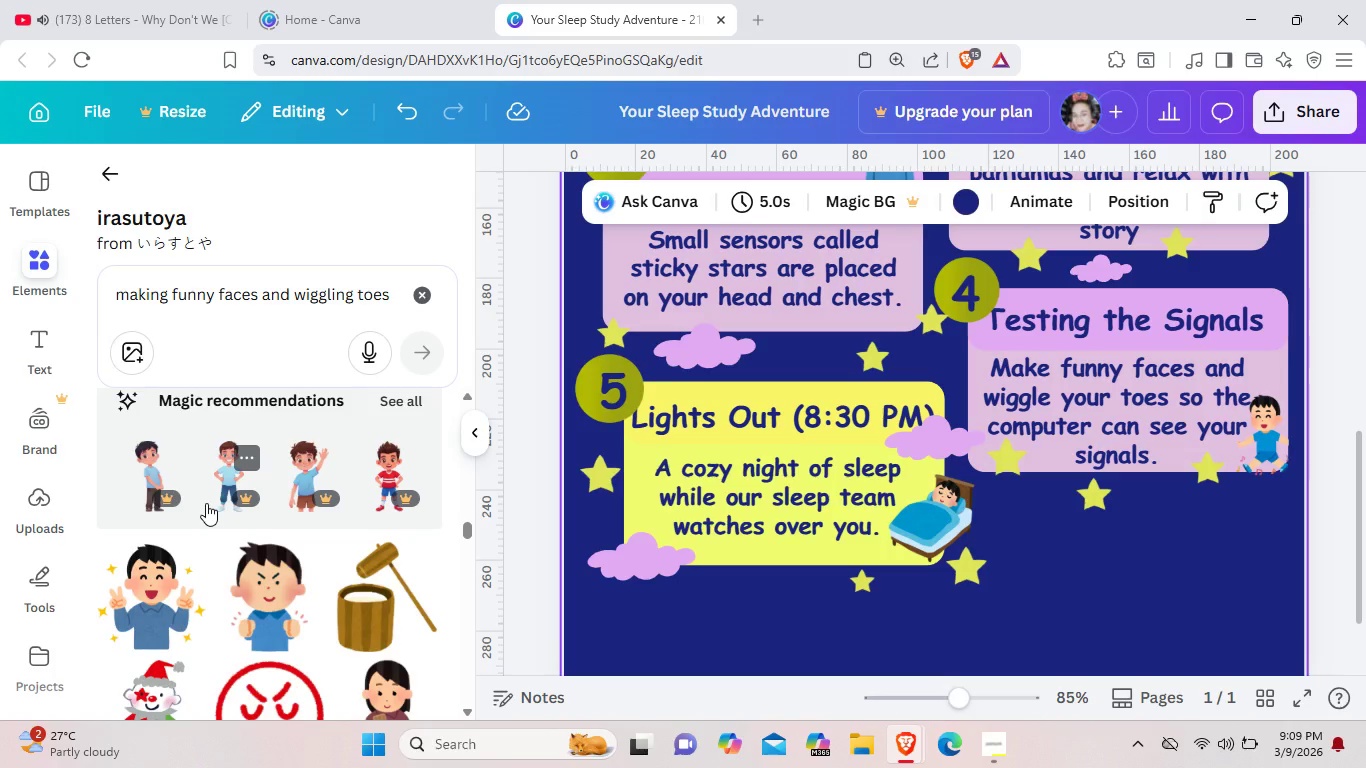 
wait(11.65)
 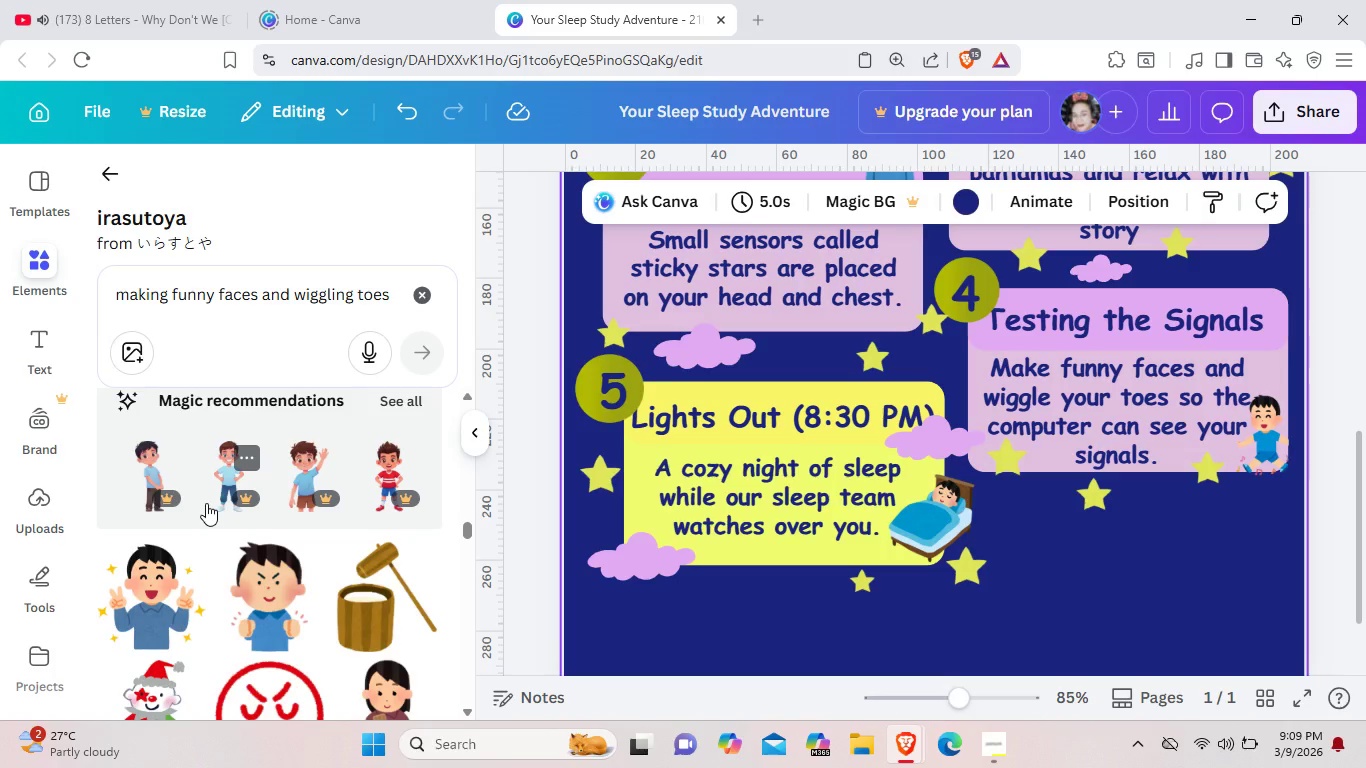 
scroll: coordinate [1138, 617], scroll_direction: up, amount: 3.0
 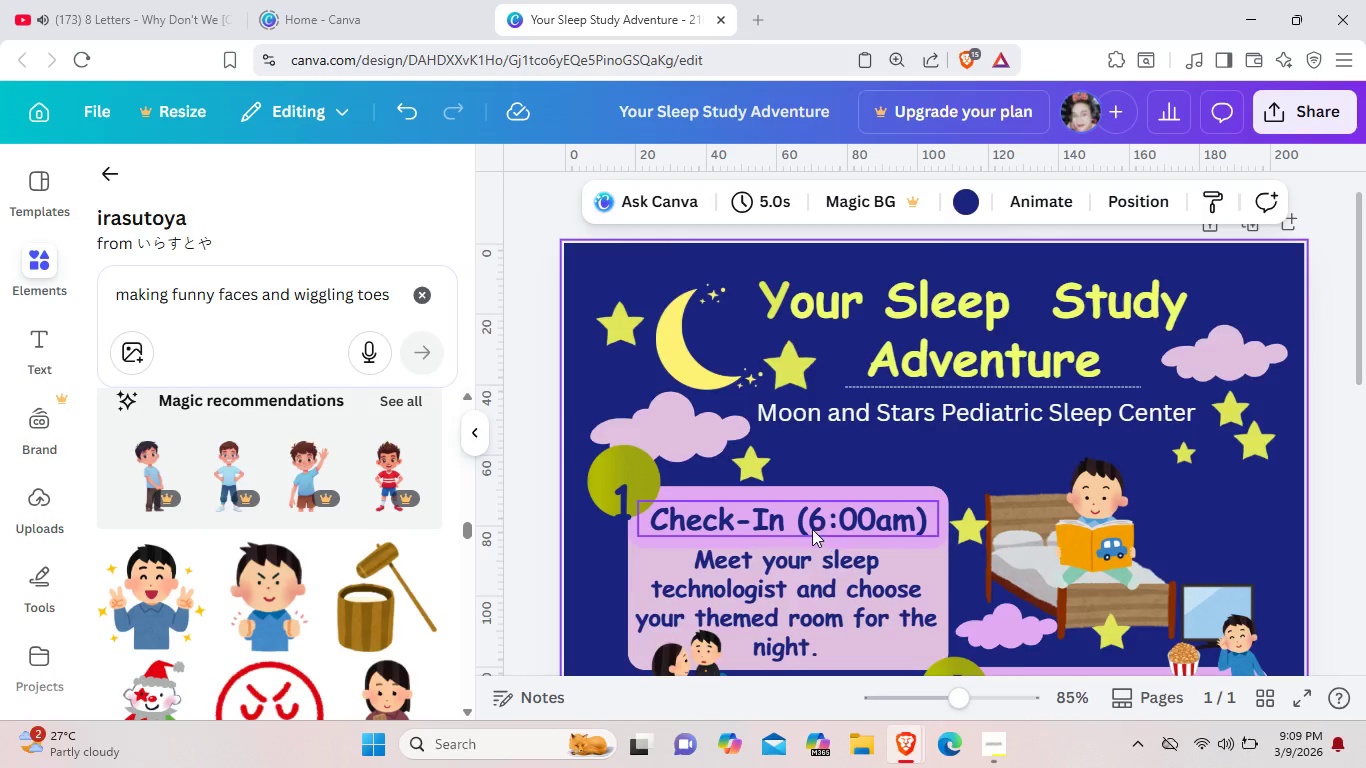 
scroll: coordinate [812, 529], scroll_direction: down, amount: 1.0
 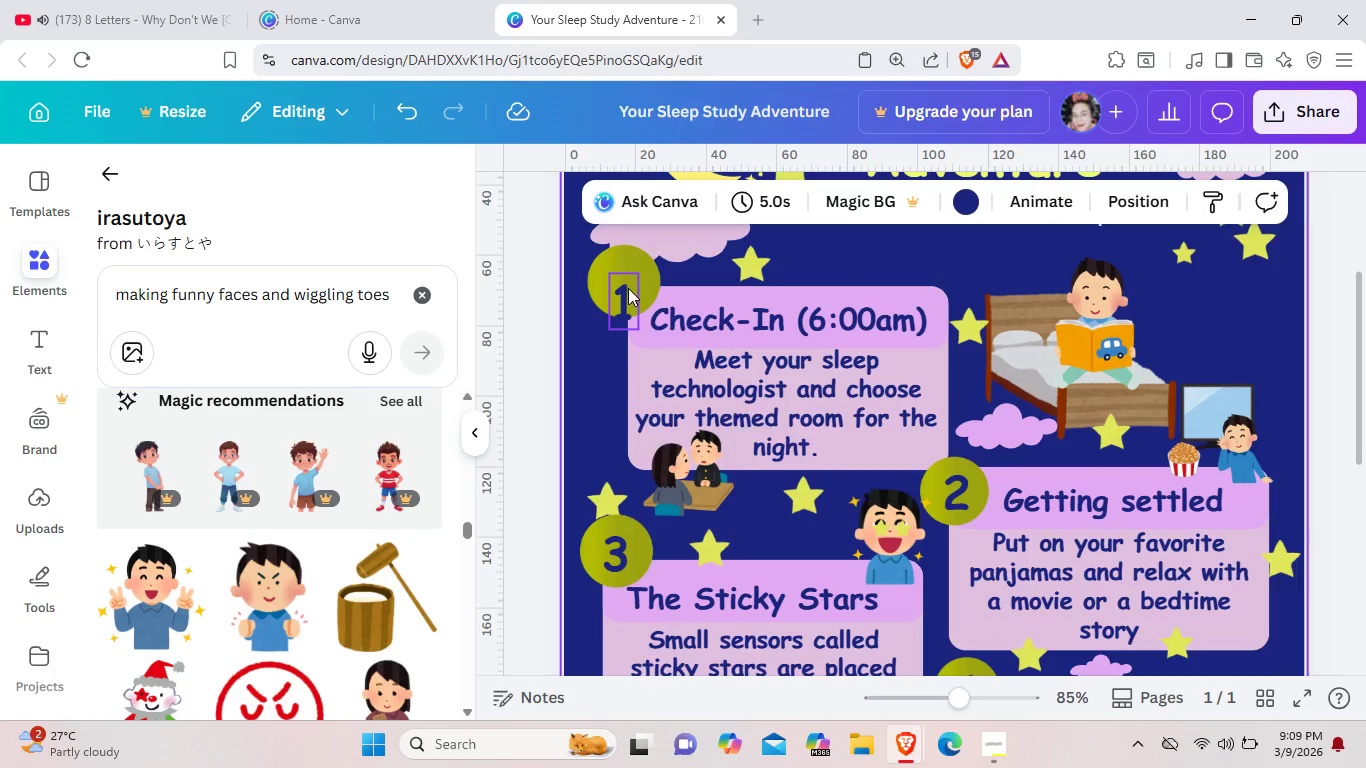 
left_click_drag(start_coordinate=[625, 290], to_coordinate=[624, 274])
 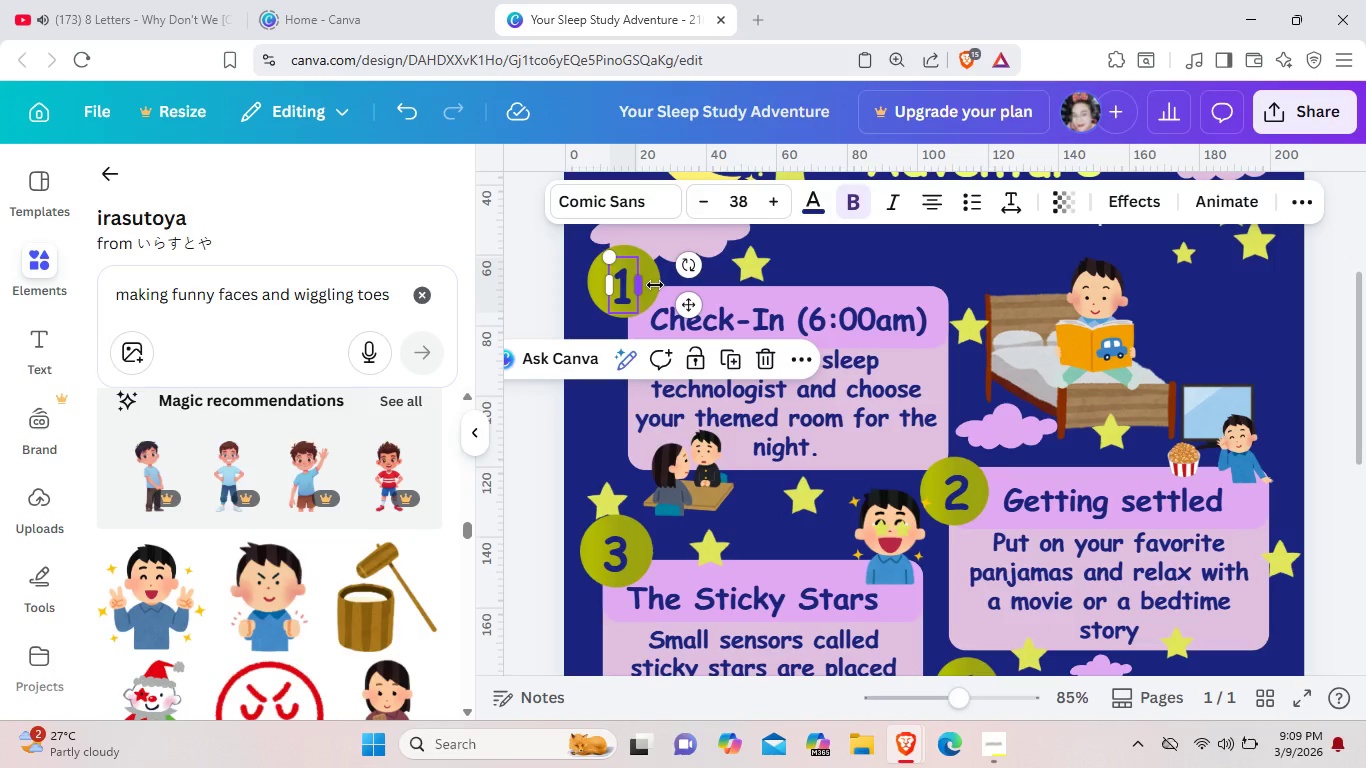 
left_click([655, 285])
 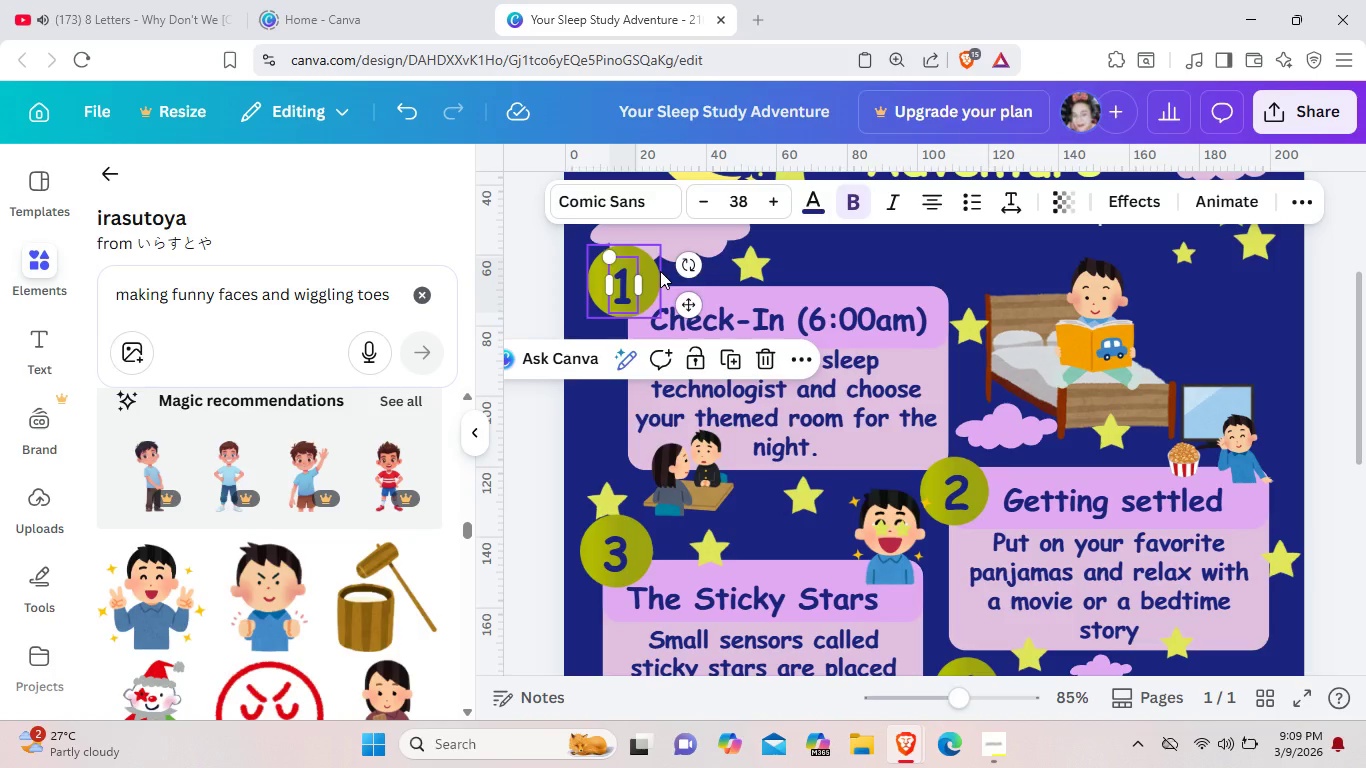 
left_click([660, 271])
 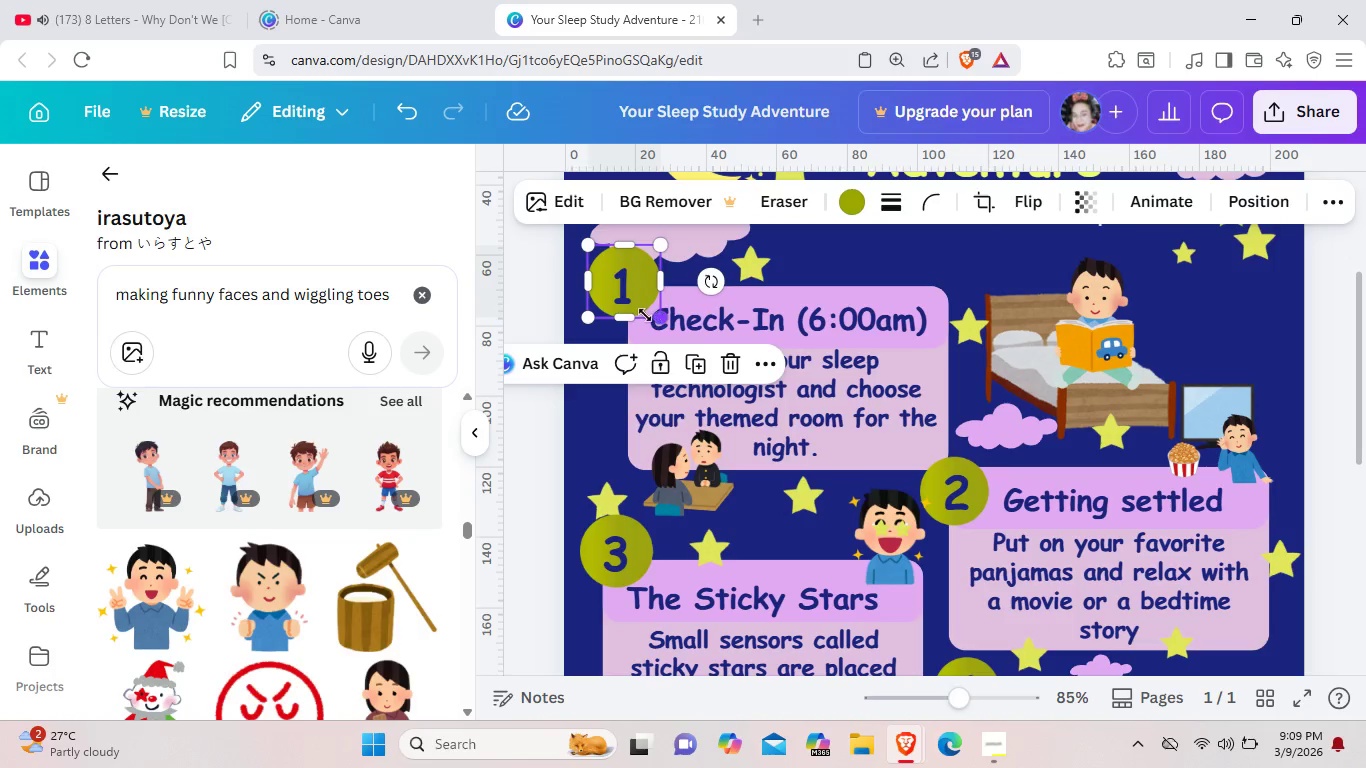 
left_click_drag(start_coordinate=[656, 317], to_coordinate=[639, 312])
 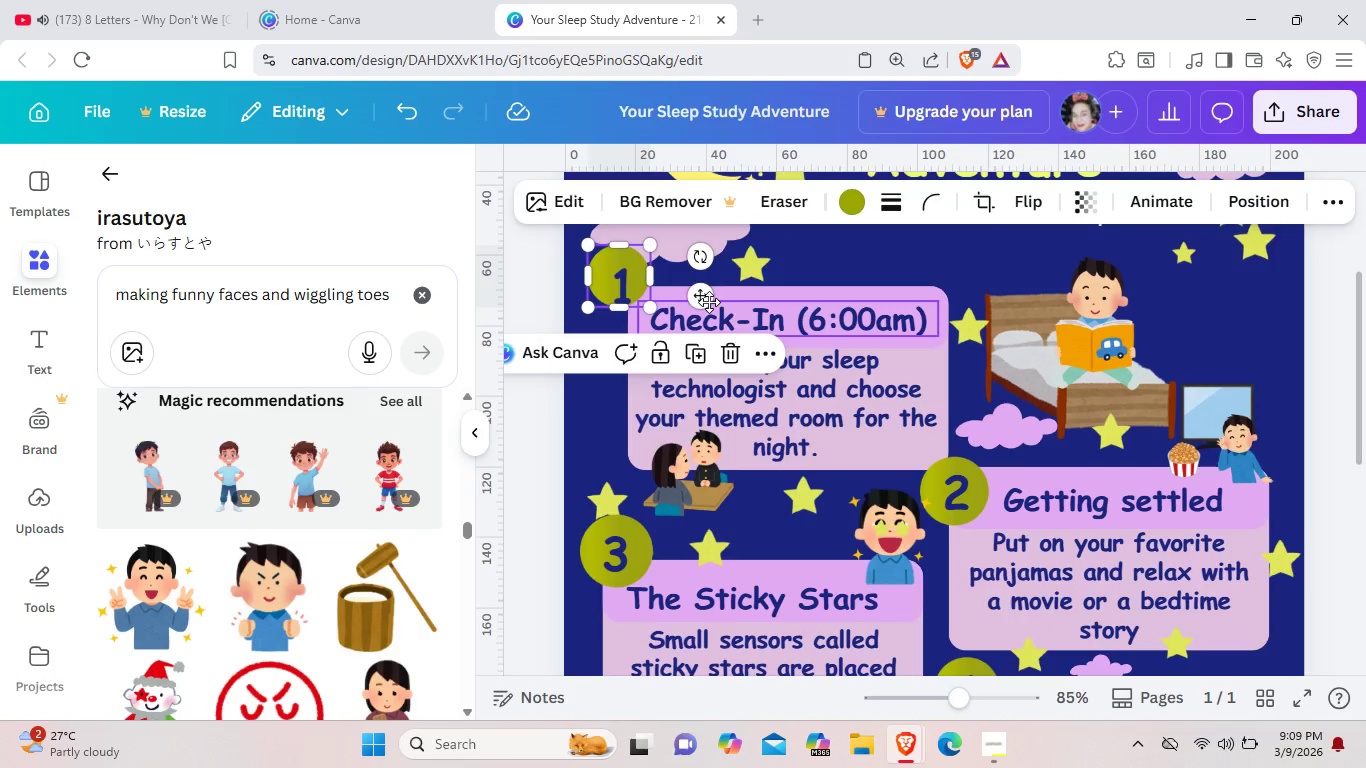 
left_click_drag(start_coordinate=[702, 300], to_coordinate=[706, 314])
 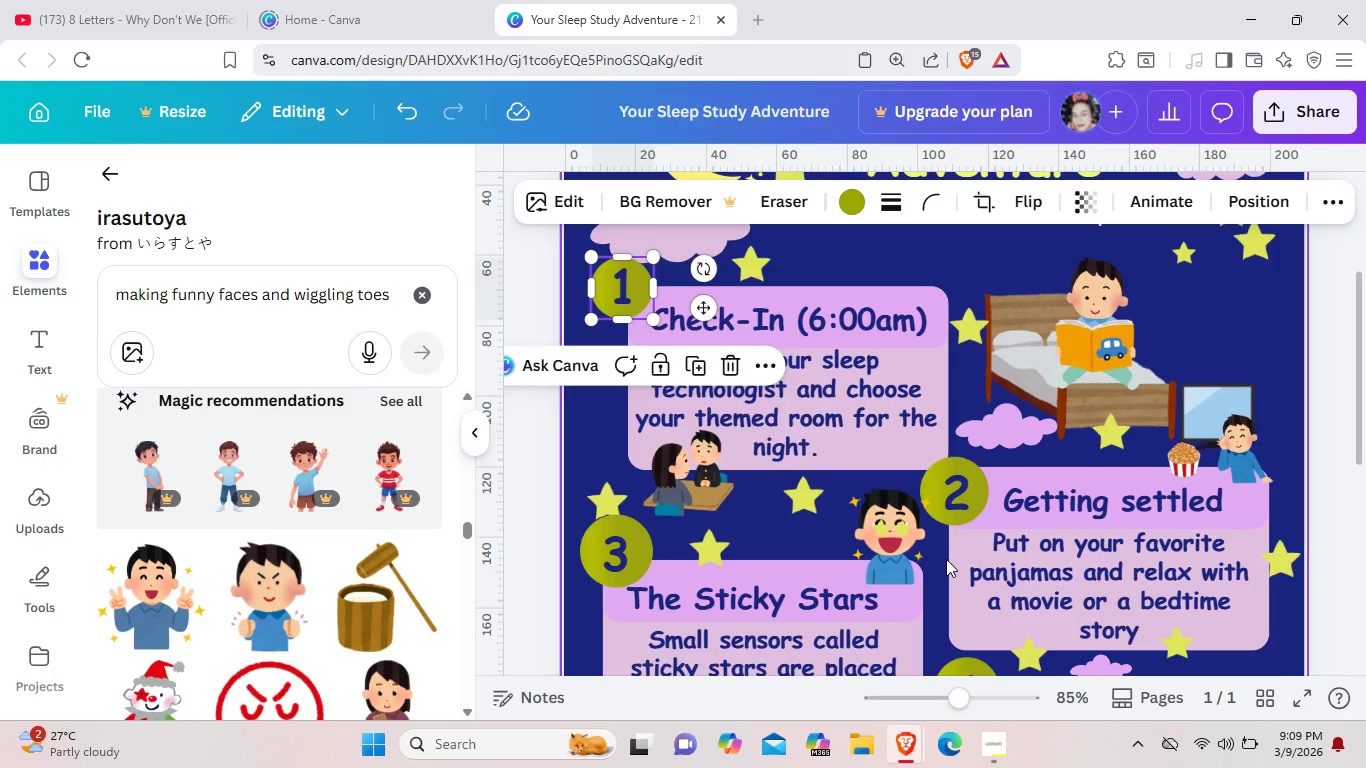 
scroll: coordinate [946, 559], scroll_direction: down, amount: 1.0
 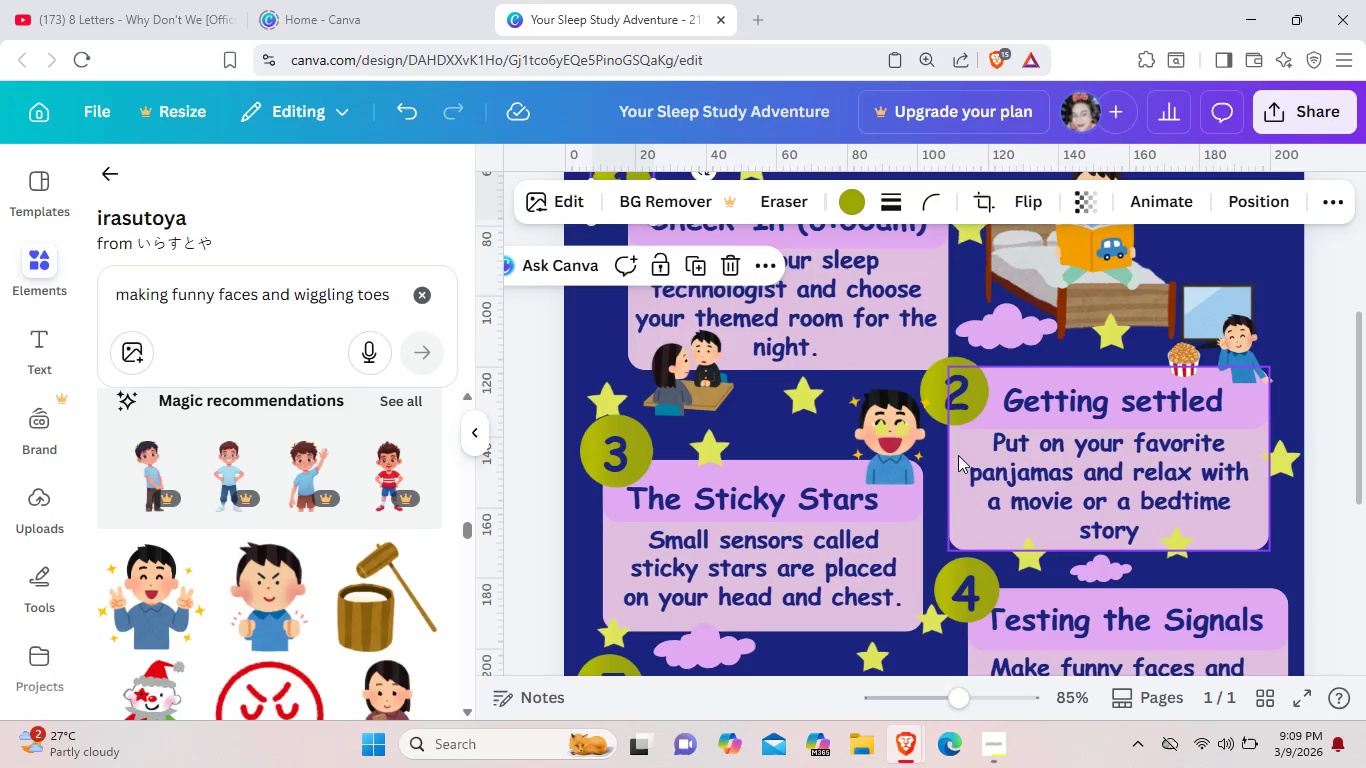 
scroll: coordinate [955, 504], scroll_direction: up, amount: 1.0
 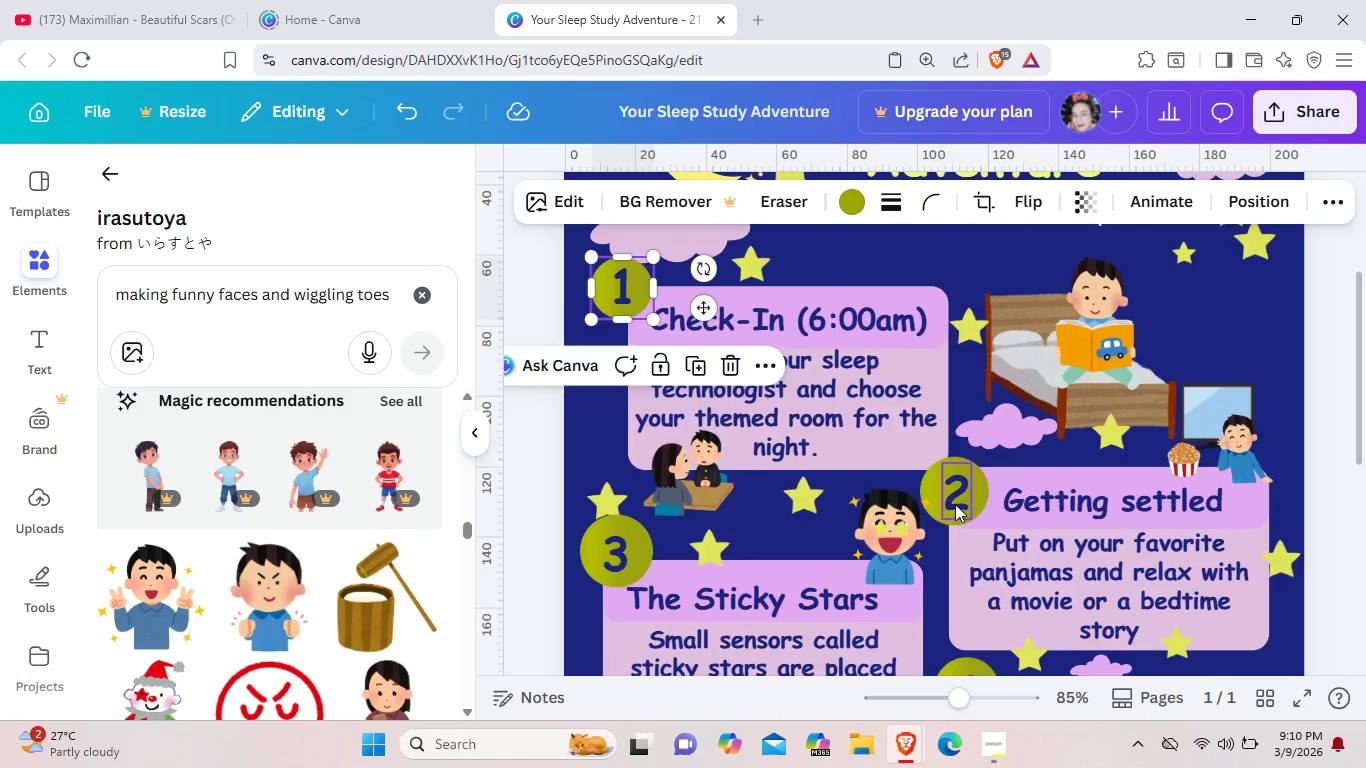 
scroll: coordinate [955, 504], scroll_direction: down, amount: 3.0
 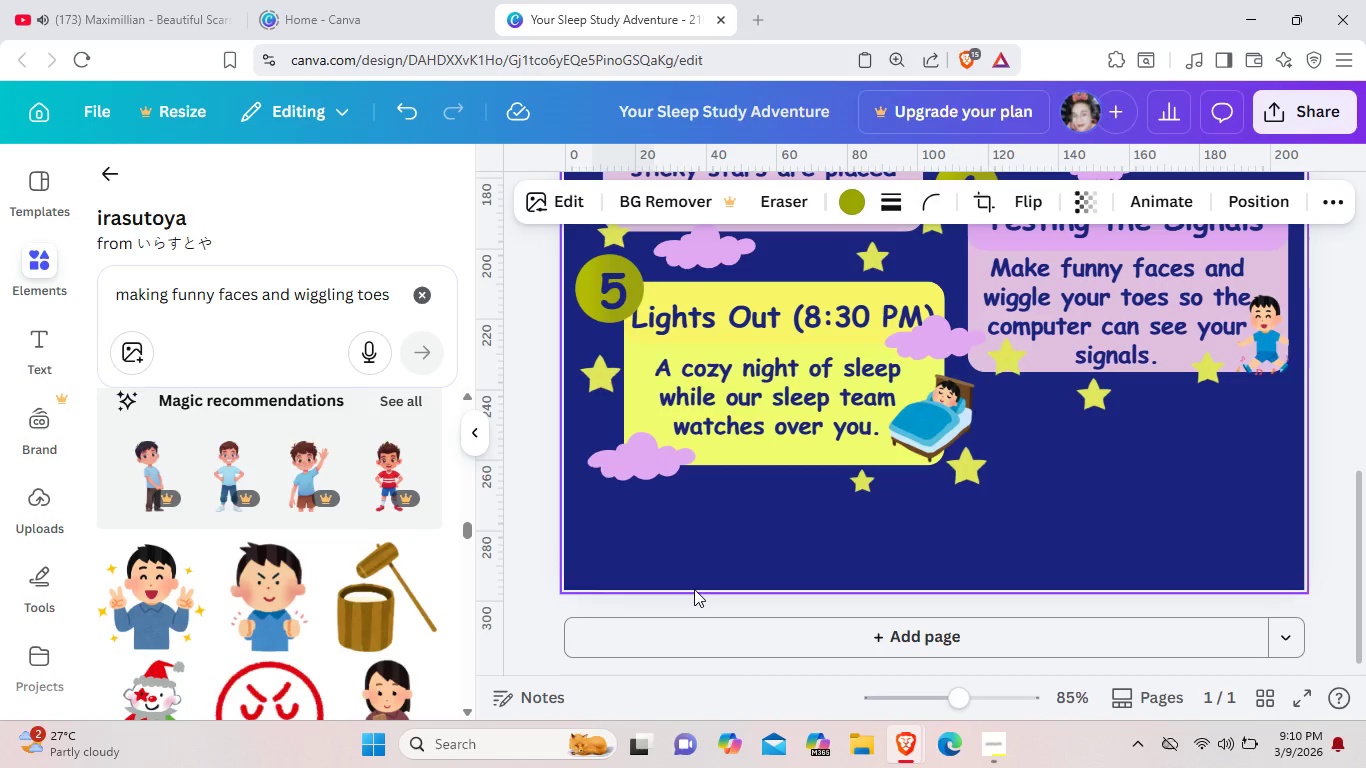 
wait(12.22)
 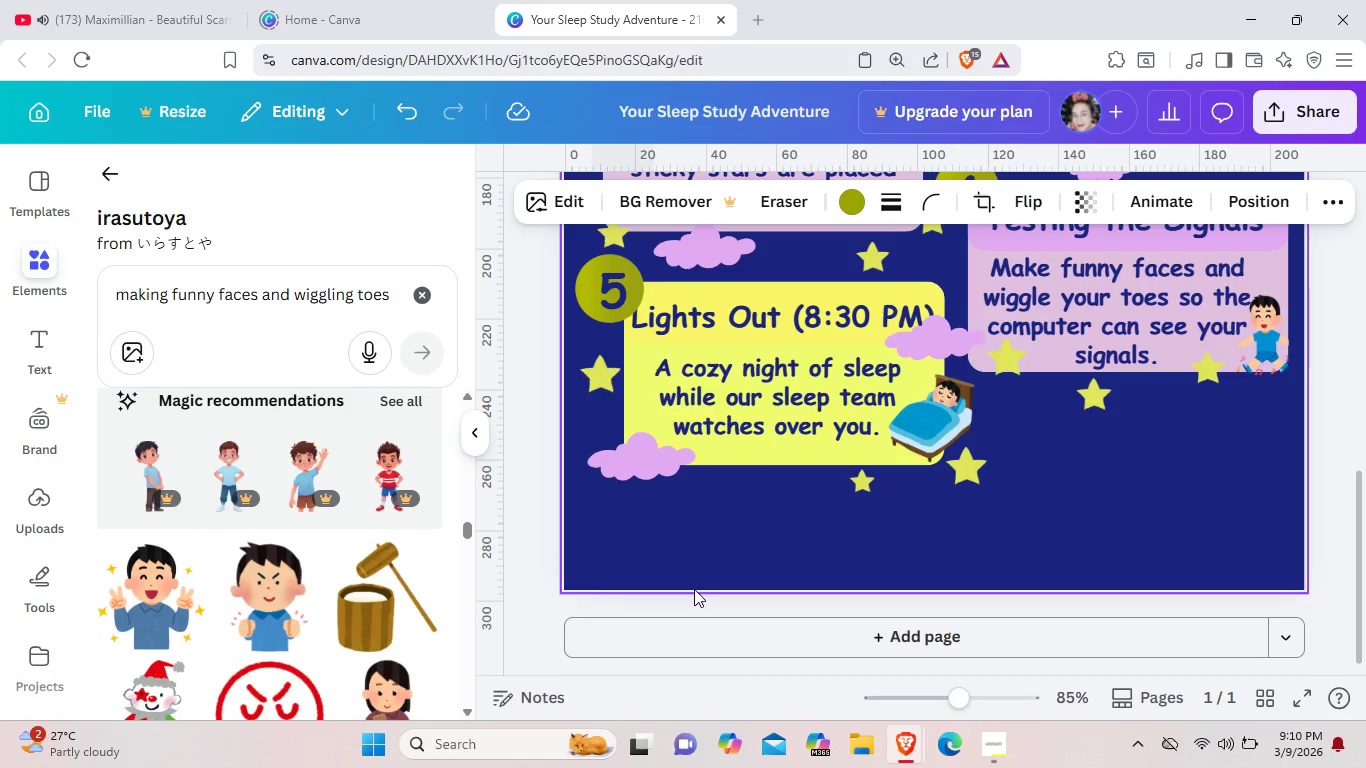 
left_click([40, 345])
 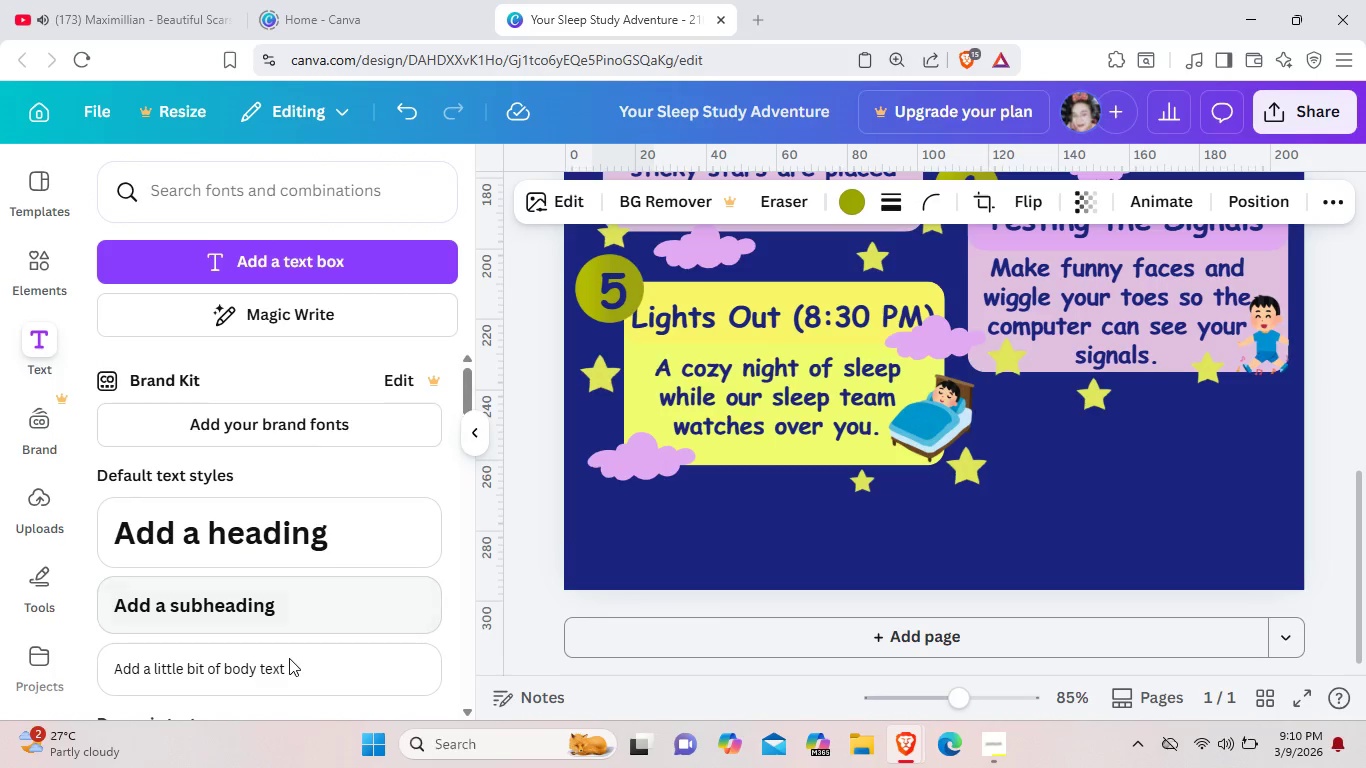 
left_click([290, 665])
 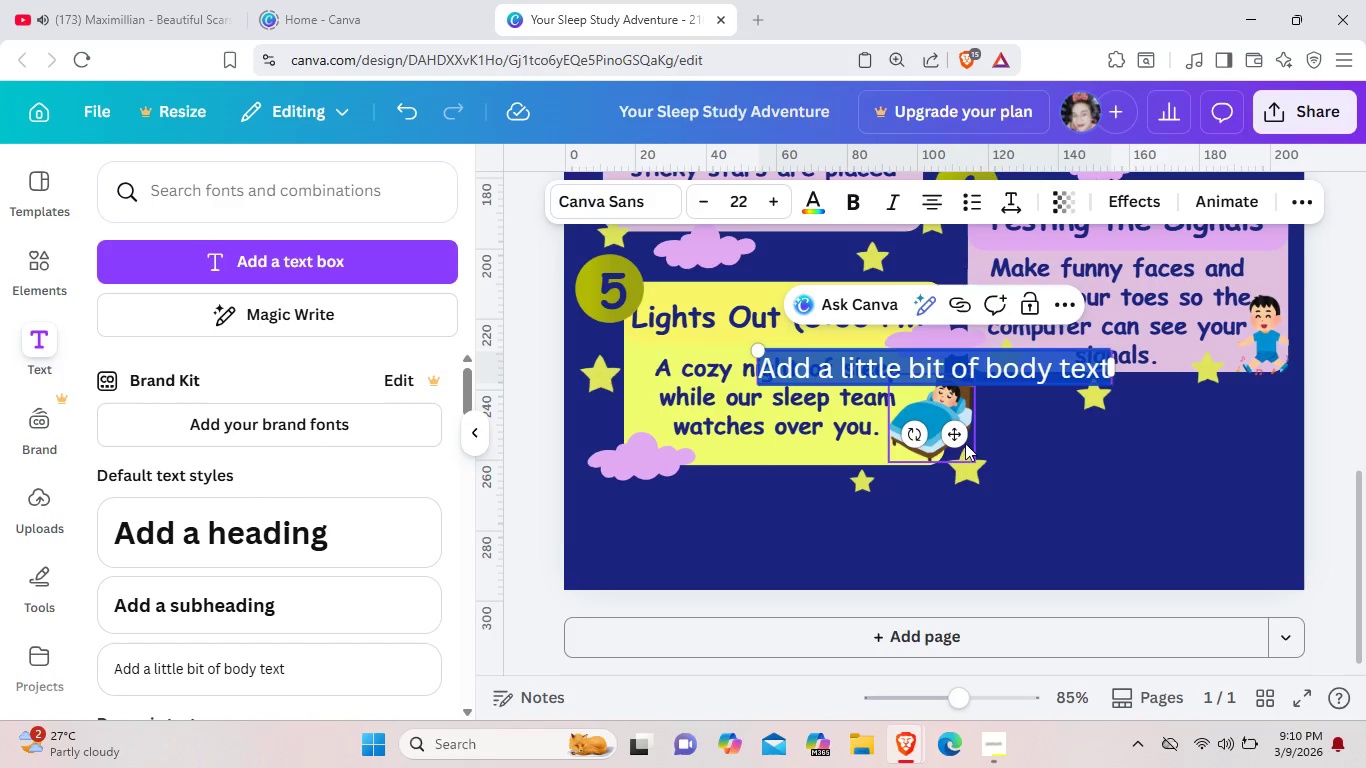 
left_click_drag(start_coordinate=[962, 432], to_coordinate=[858, 610])
 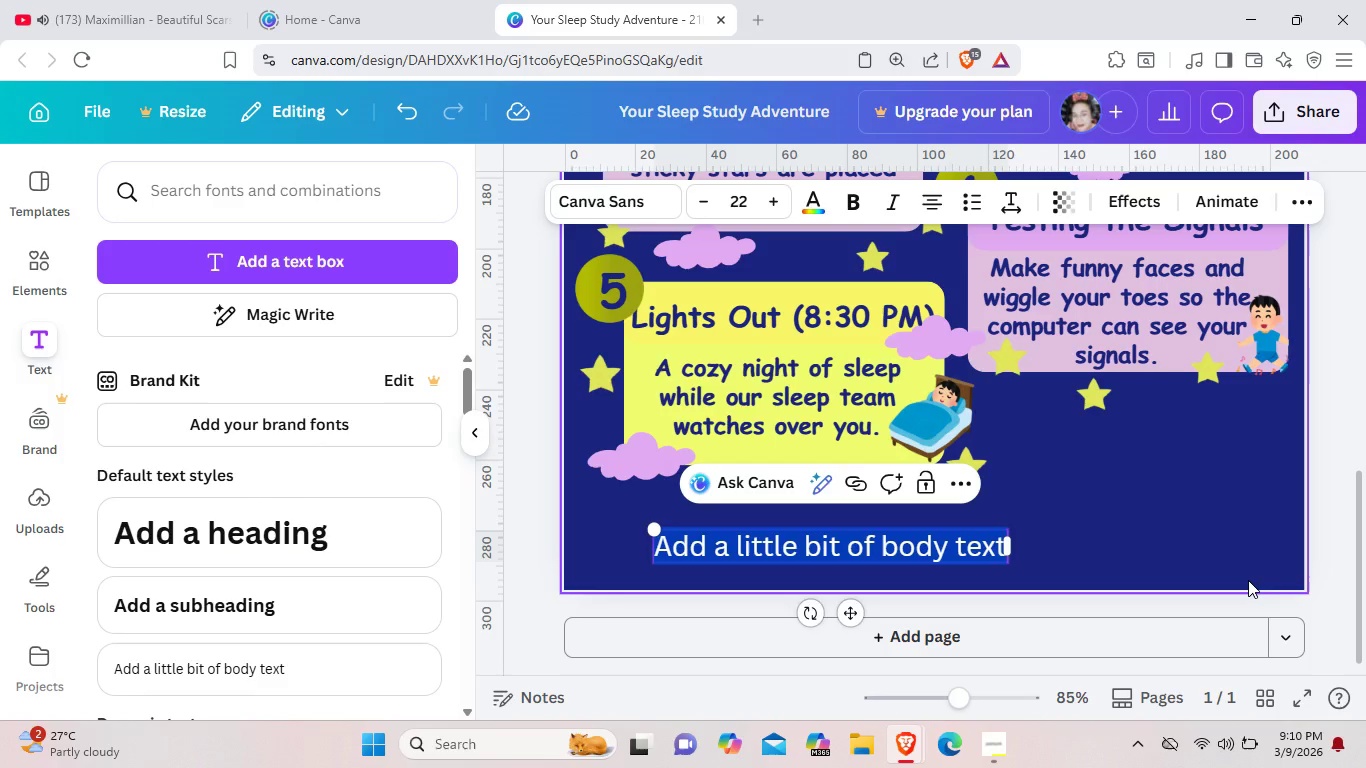 
wait(13.64)
 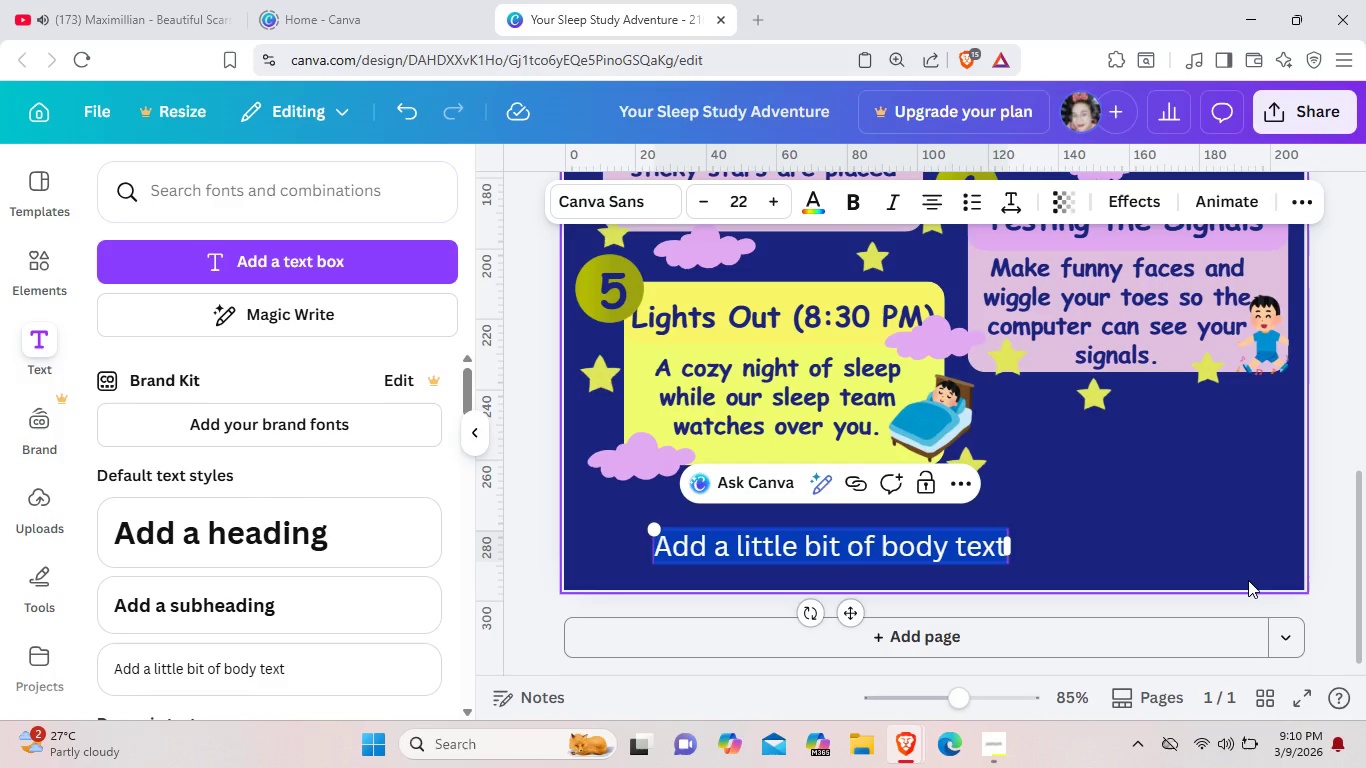 
key(Backspace)
 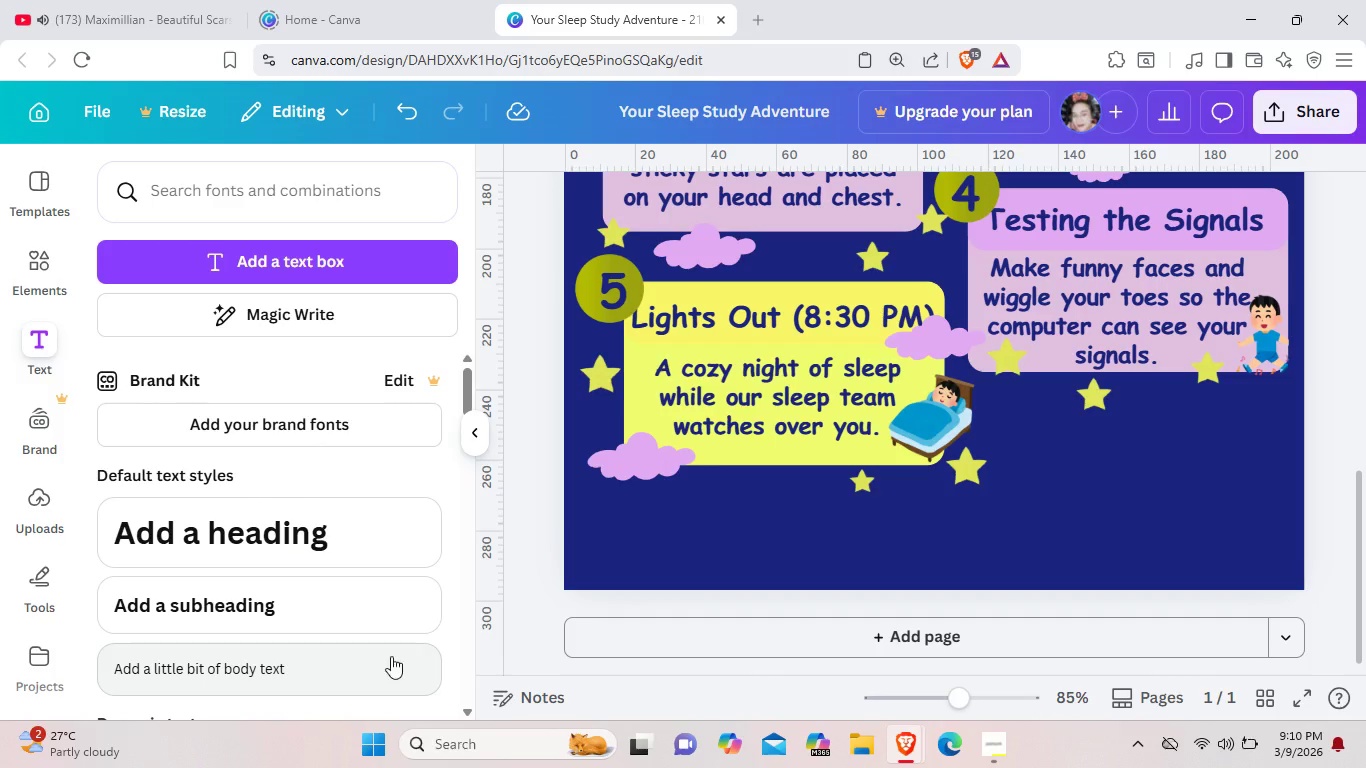 
left_click([320, 651])
 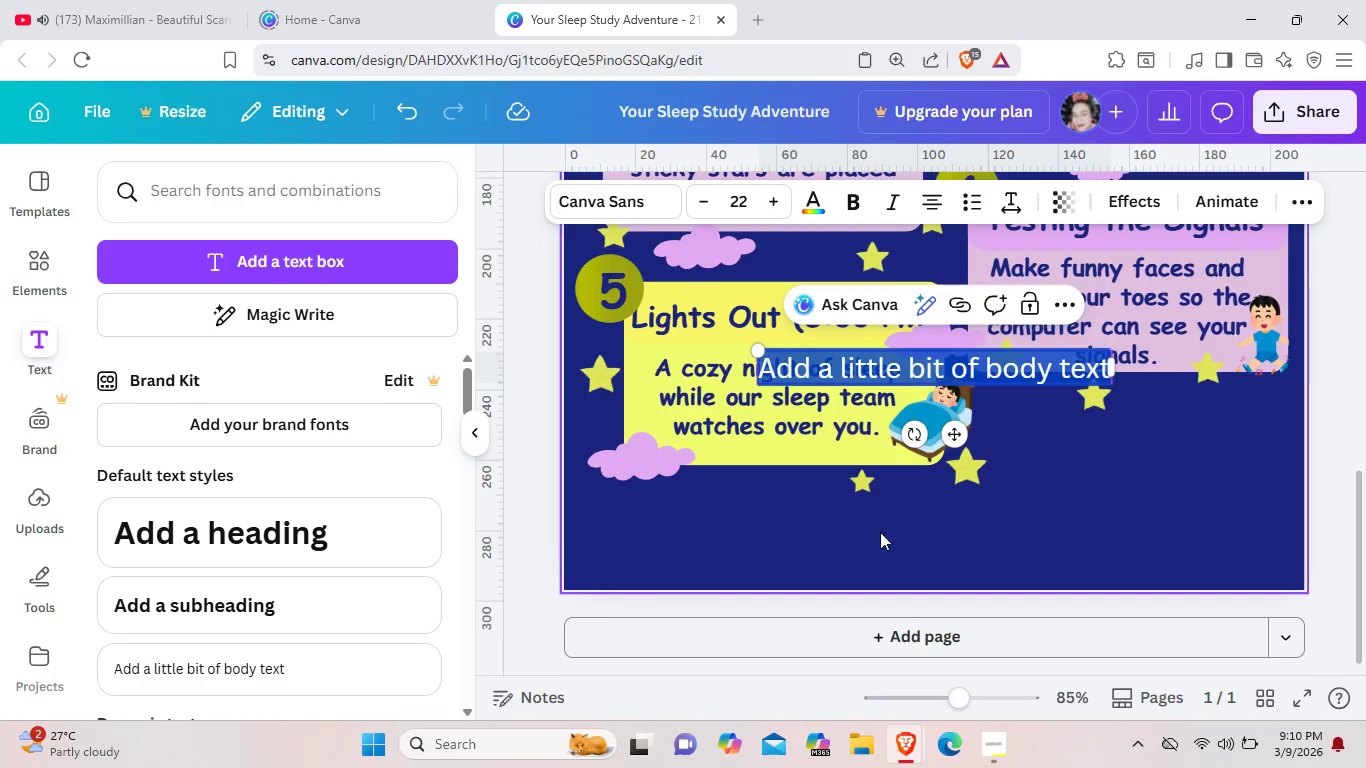 
left_click_drag(start_coordinate=[953, 444], to_coordinate=[916, 608])
 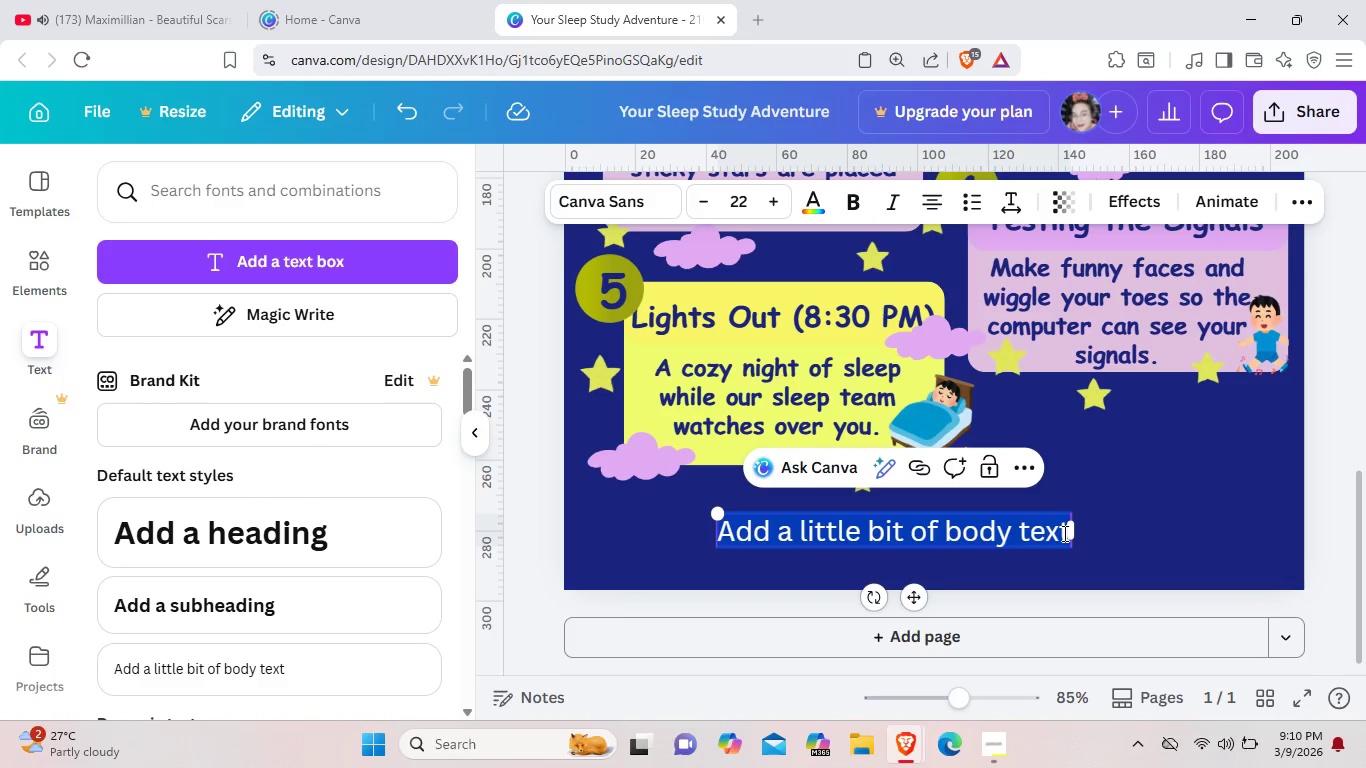 
left_click([1063, 533])
 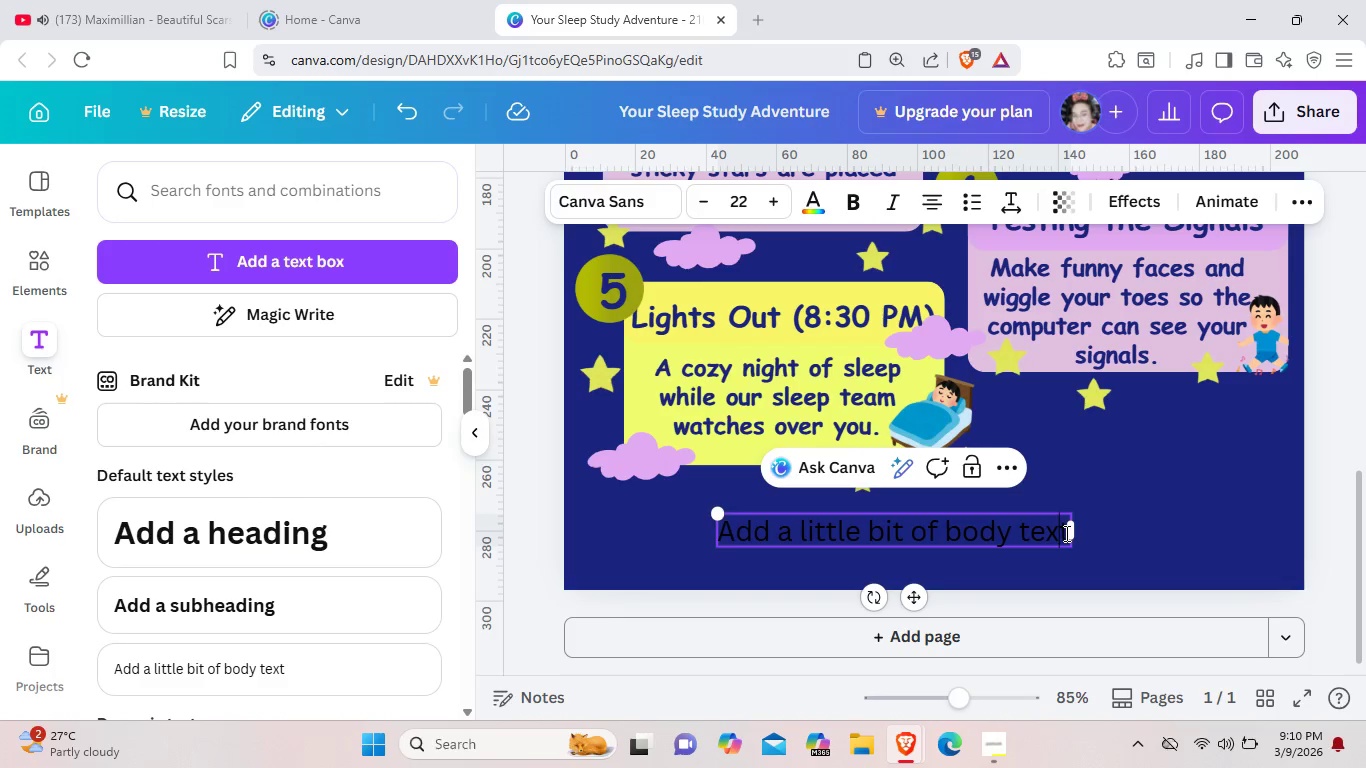 
left_click([1065, 533])
 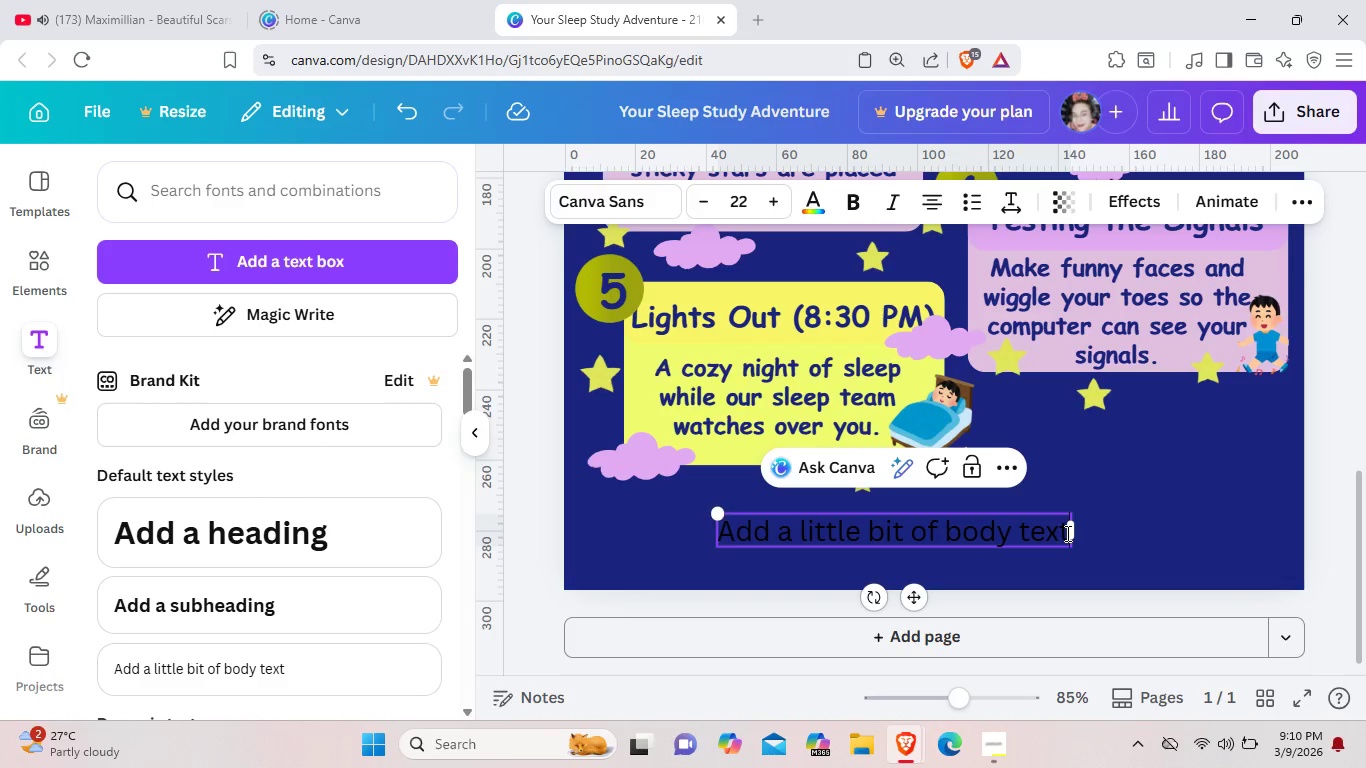 
key(Backspace)
 